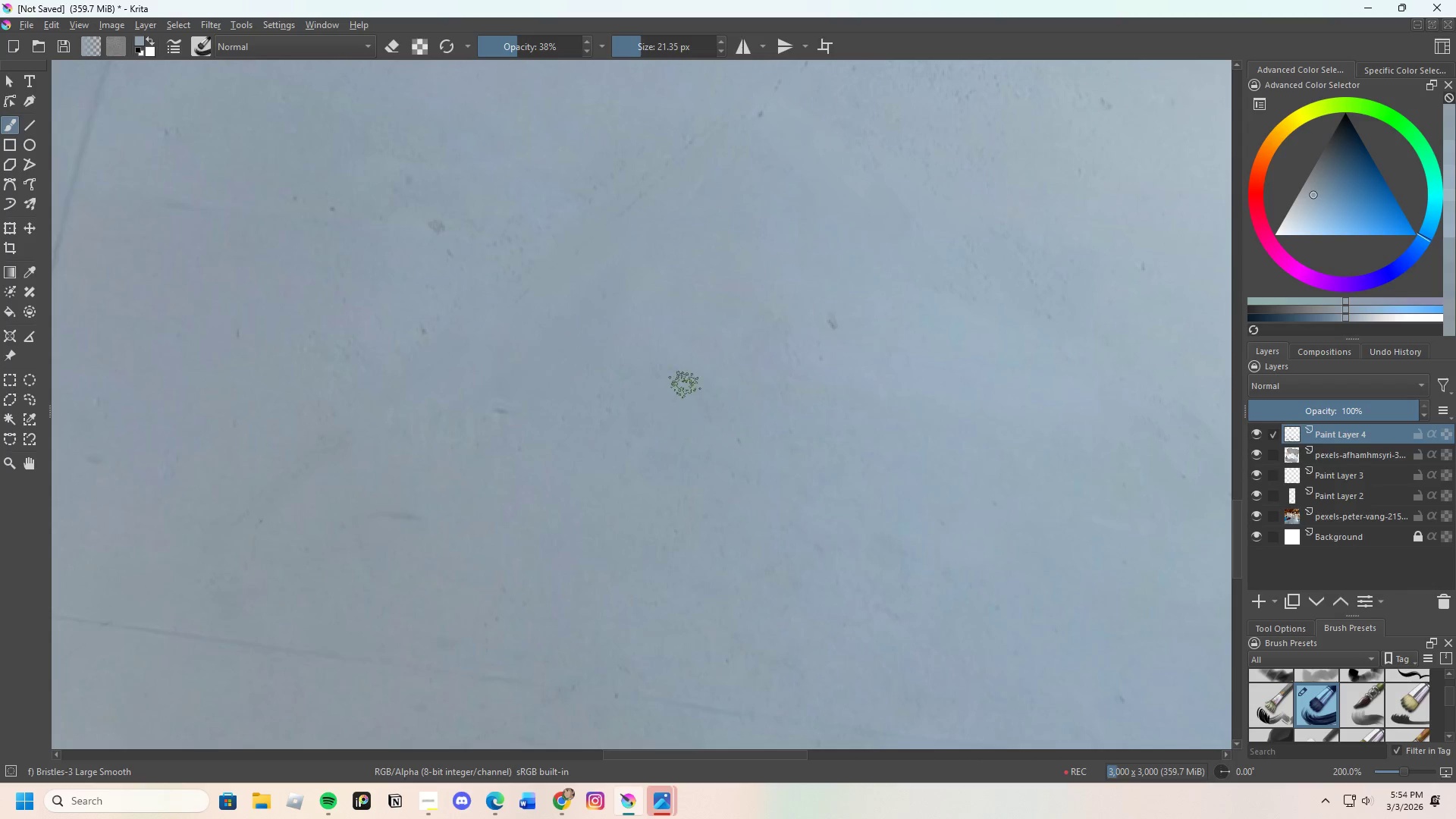 
left_click_drag(start_coordinate=[685, 401], to_coordinate=[682, 419])
 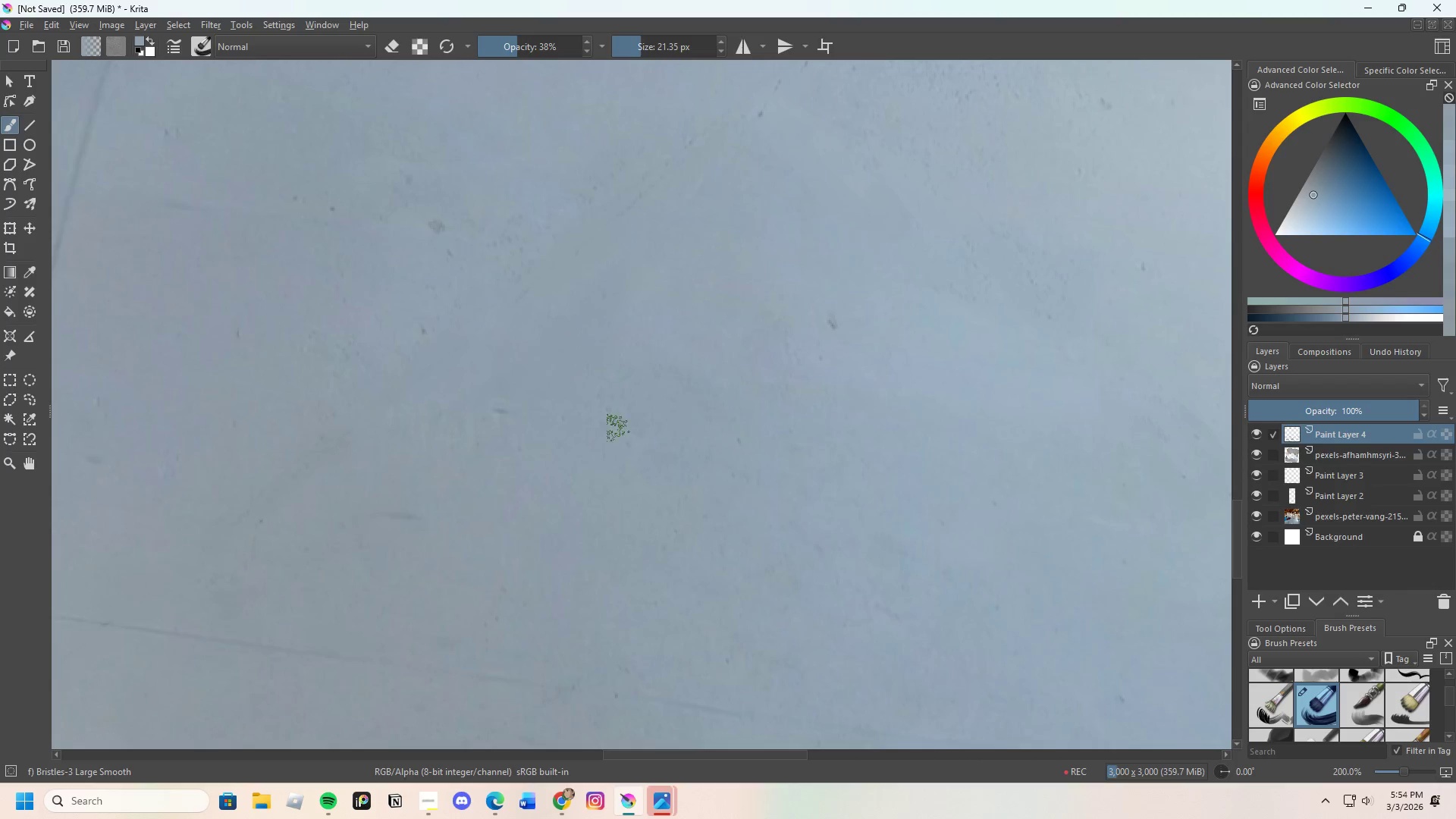 
hold_key(key=ControlLeft, duration=0.31)
triple_click([540, 459])
 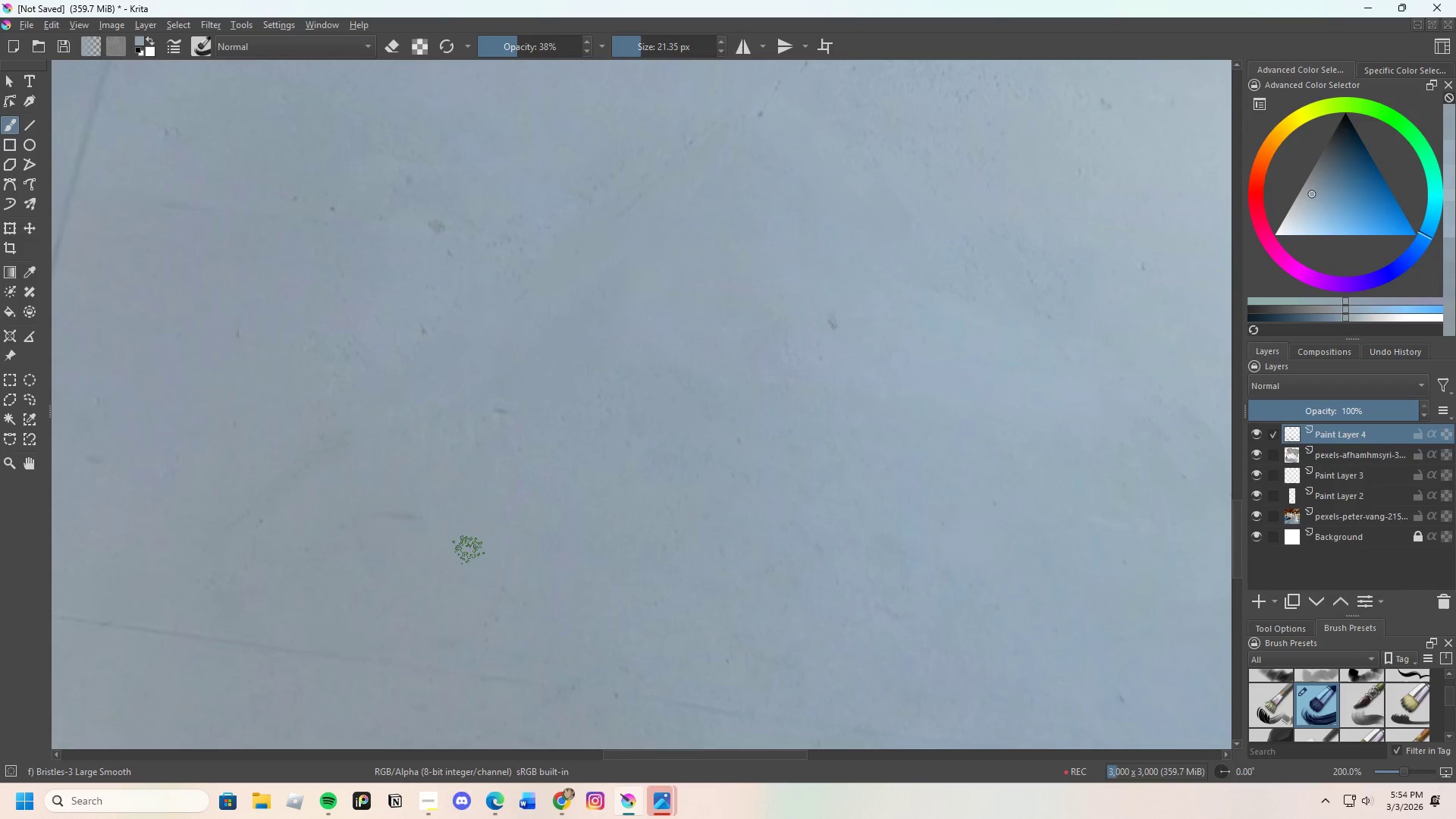 
key(Control+ControlLeft)
 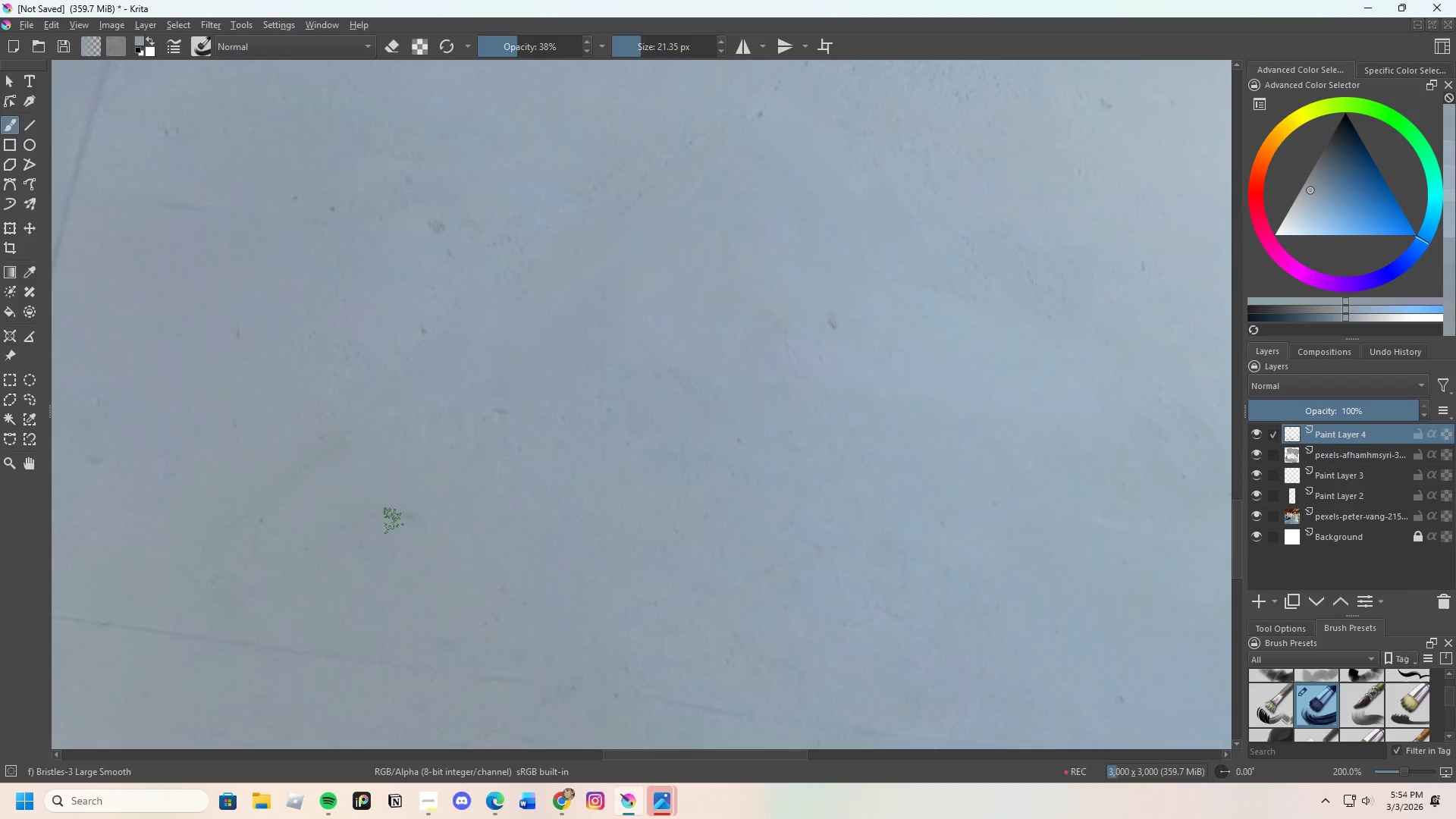 
left_click_drag(start_coordinate=[370, 506], to_coordinate=[447, 522])
 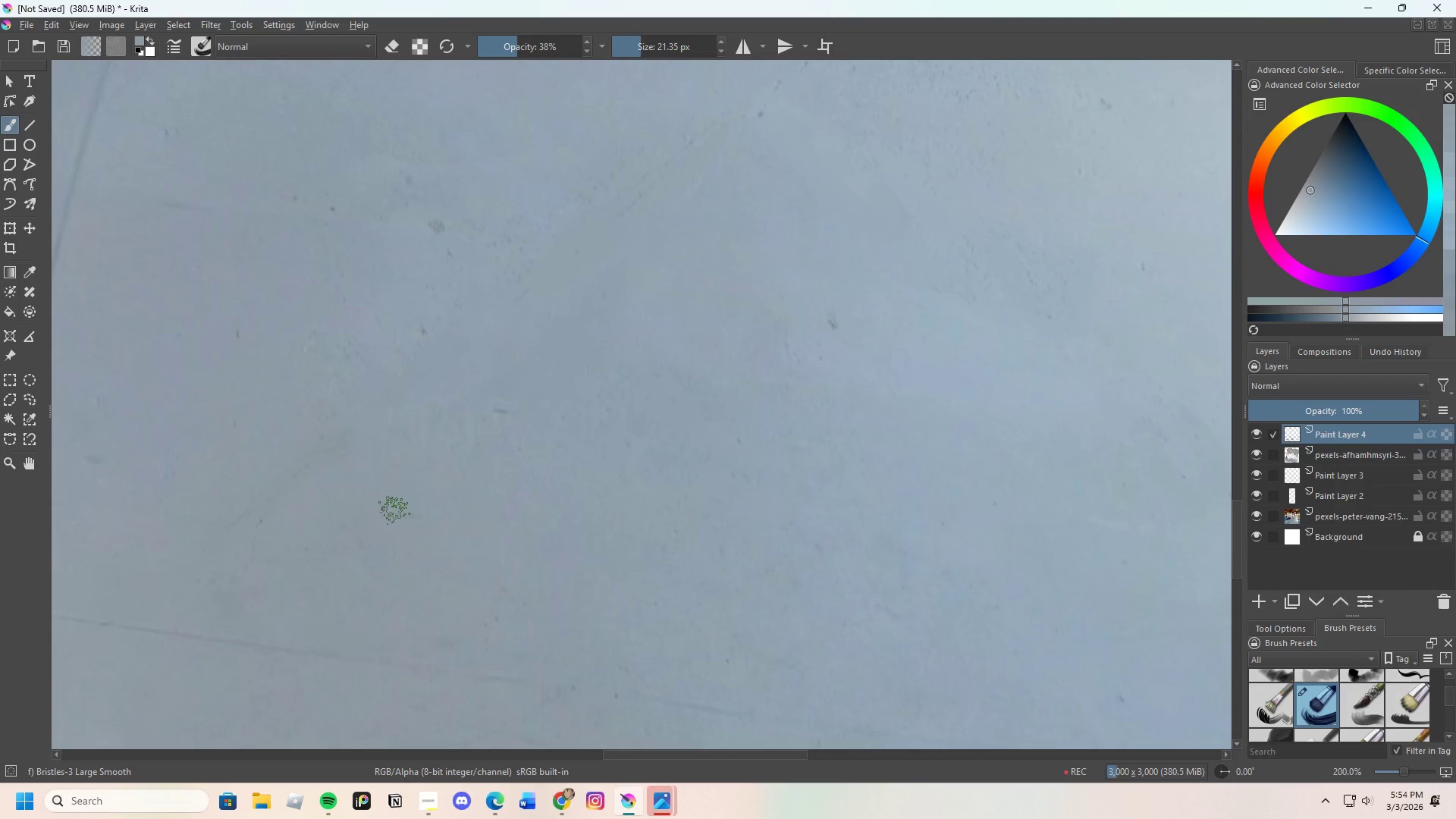 
left_click_drag(start_coordinate=[394, 510], to_coordinate=[433, 509])
 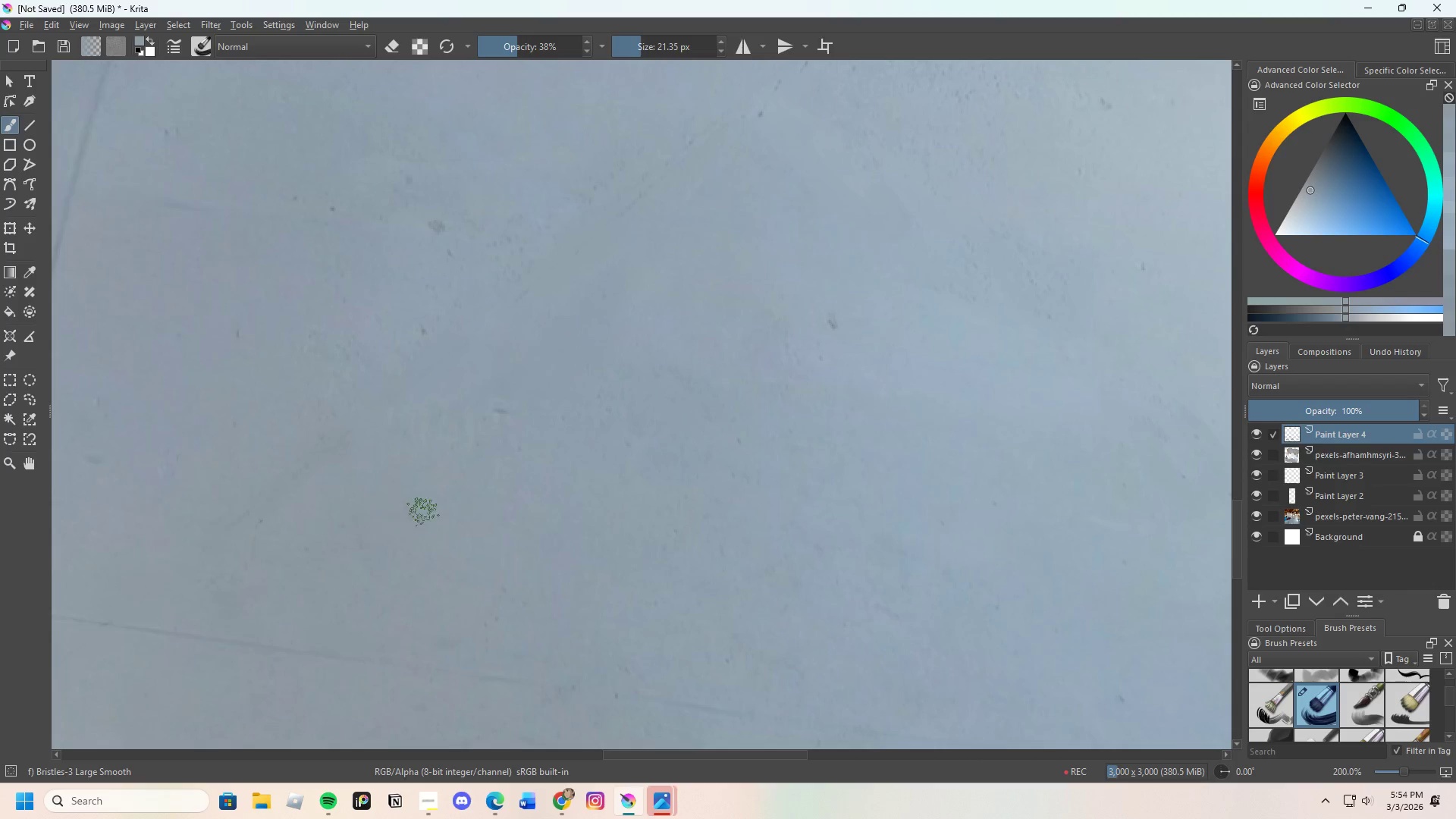 
left_click_drag(start_coordinate=[390, 510], to_coordinate=[451, 501])
 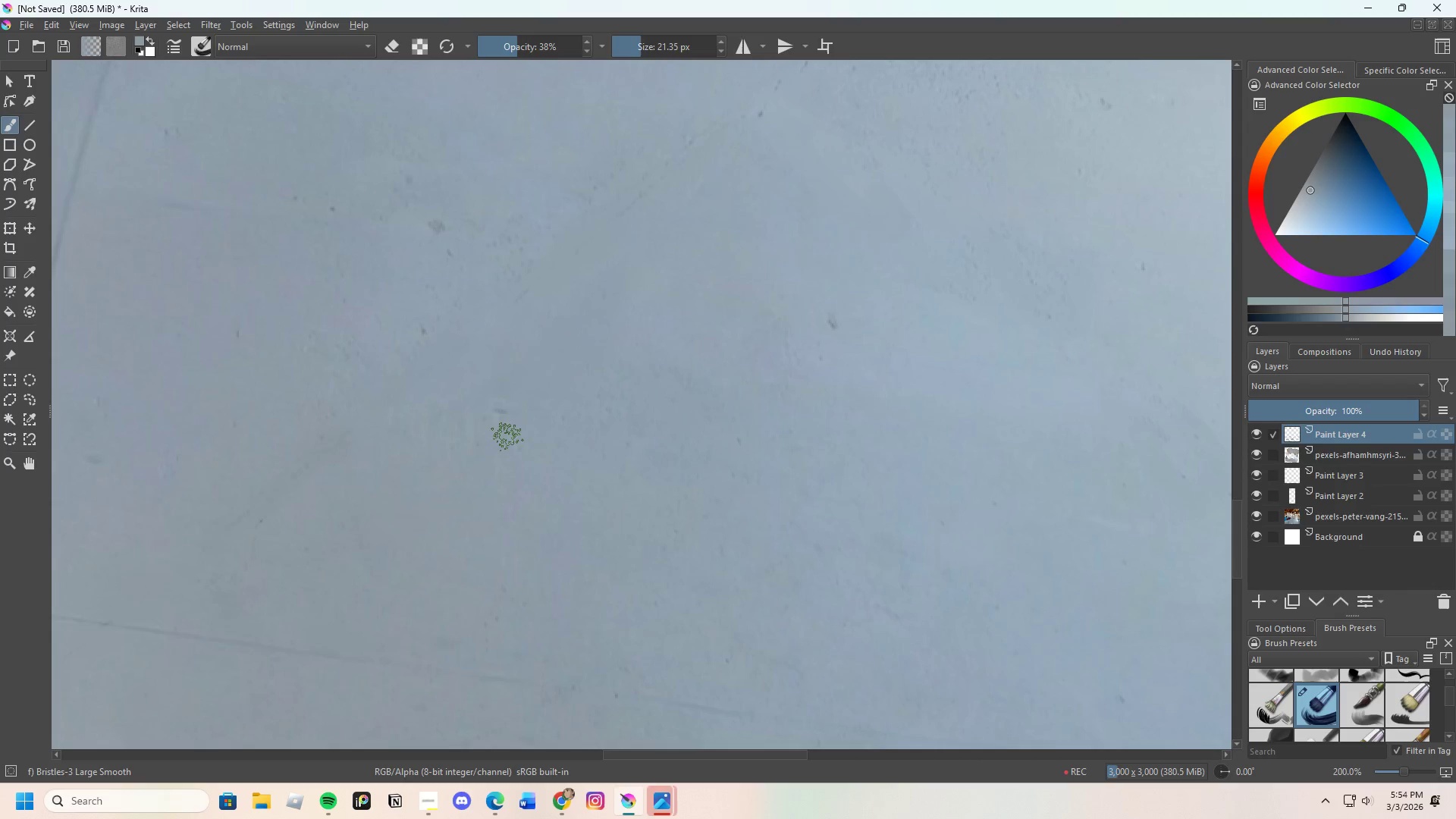 
key(Control+ControlLeft)
 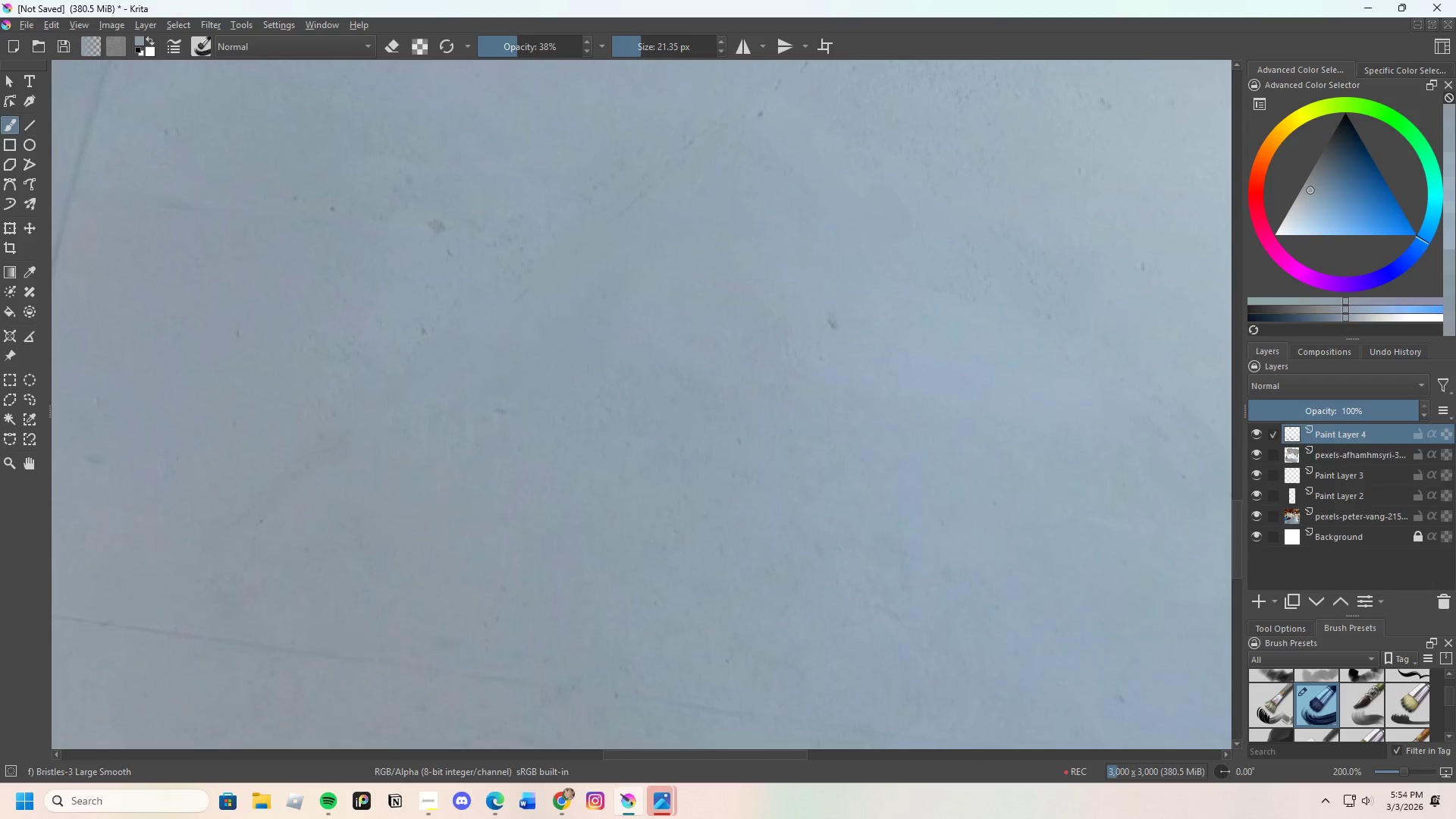 
left_click_drag(start_coordinate=[506, 431], to_coordinate=[507, 427])
 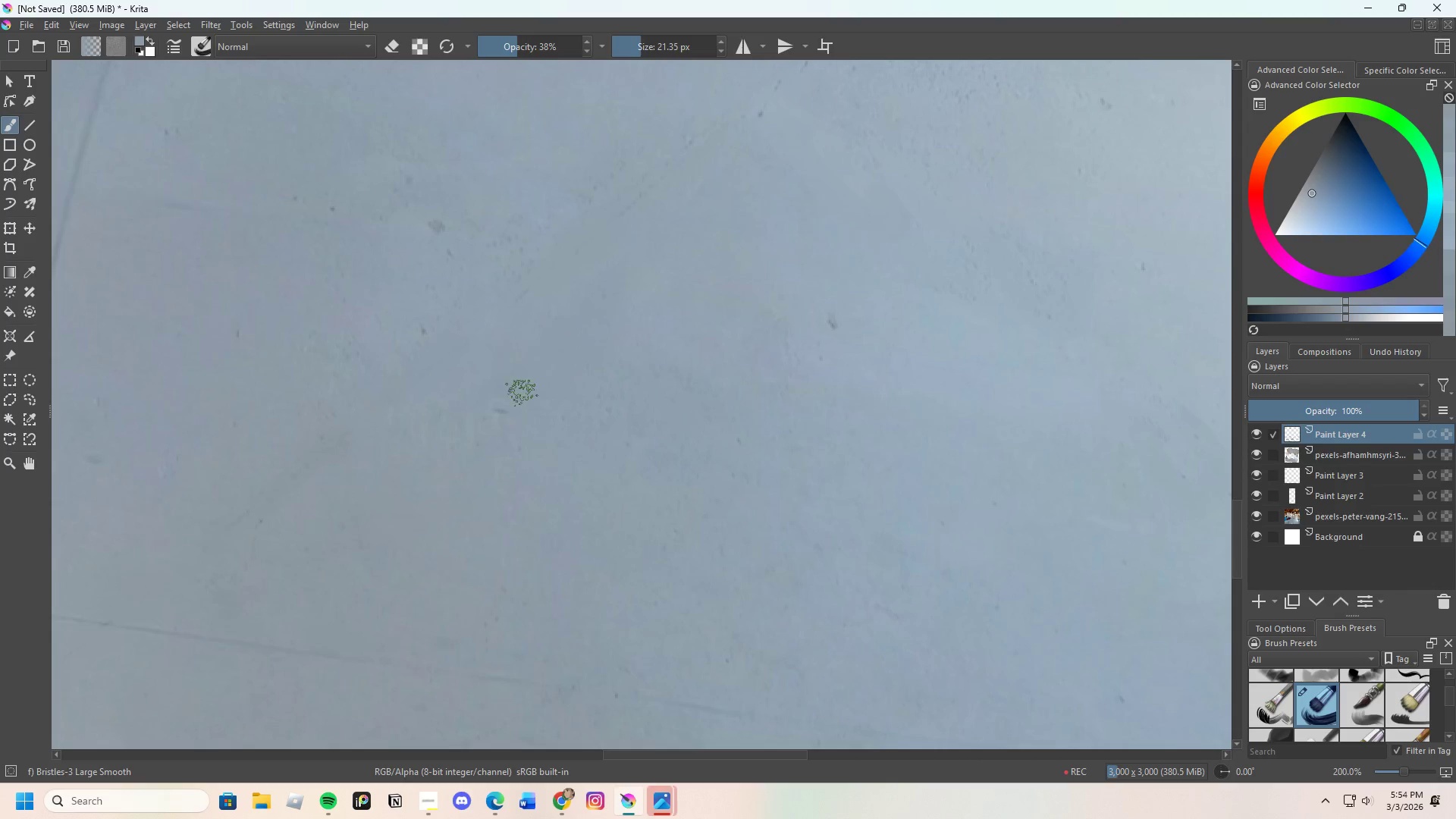 
left_click_drag(start_coordinate=[521, 391], to_coordinate=[506, 424])
 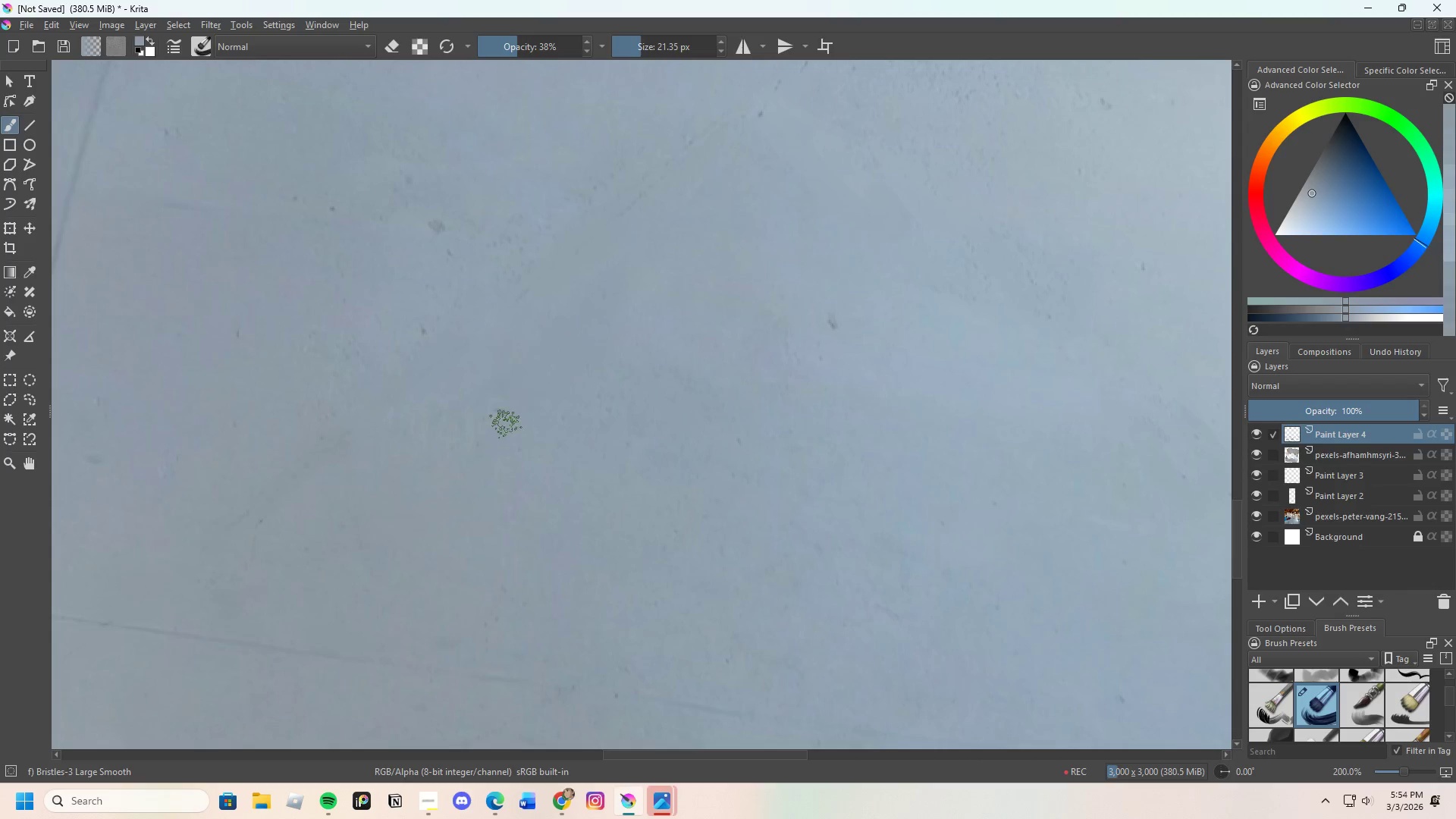 
left_click_drag(start_coordinate=[503, 406], to_coordinate=[518, 402])
 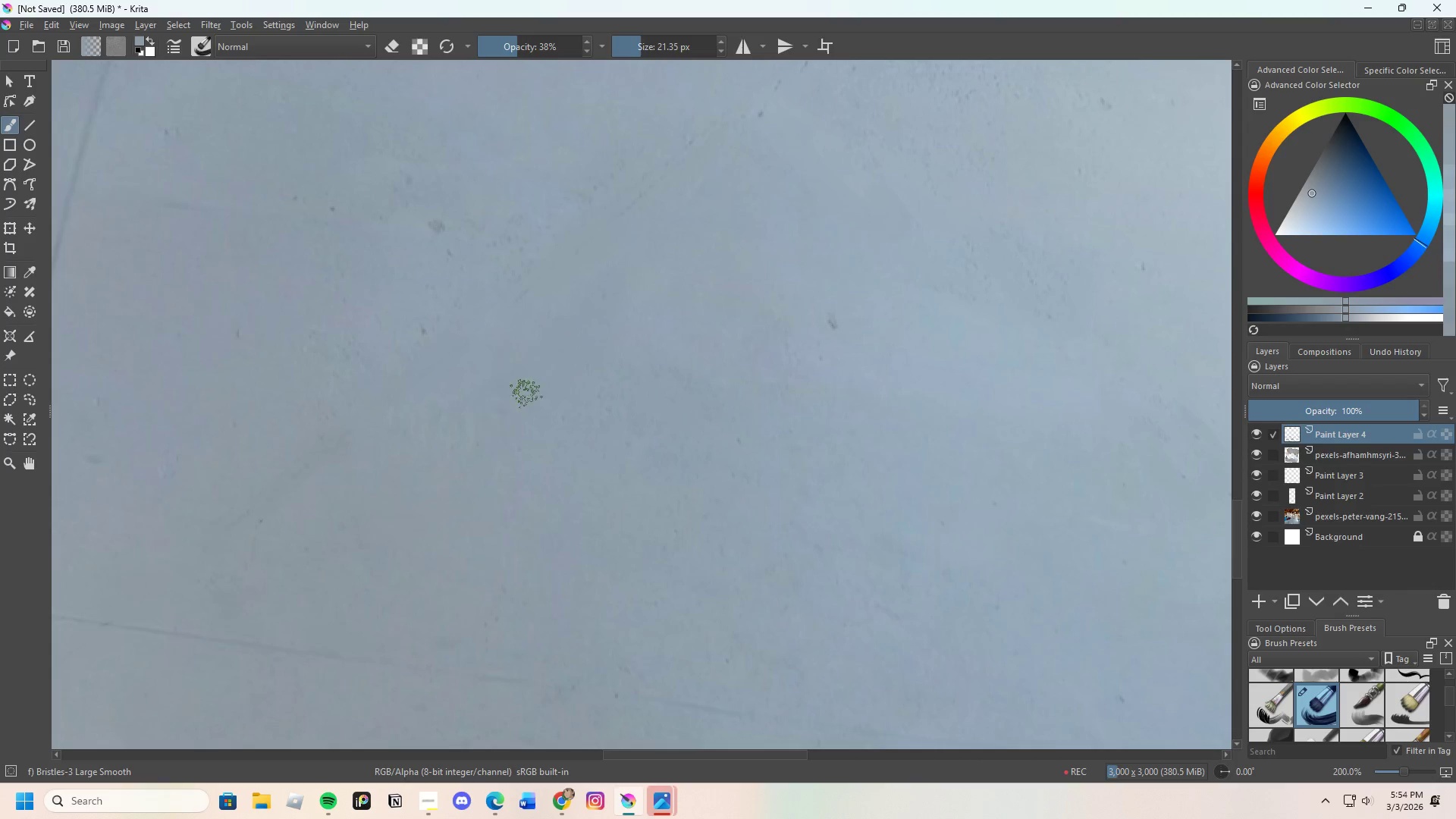 
left_click_drag(start_coordinate=[522, 394], to_coordinate=[498, 393])
 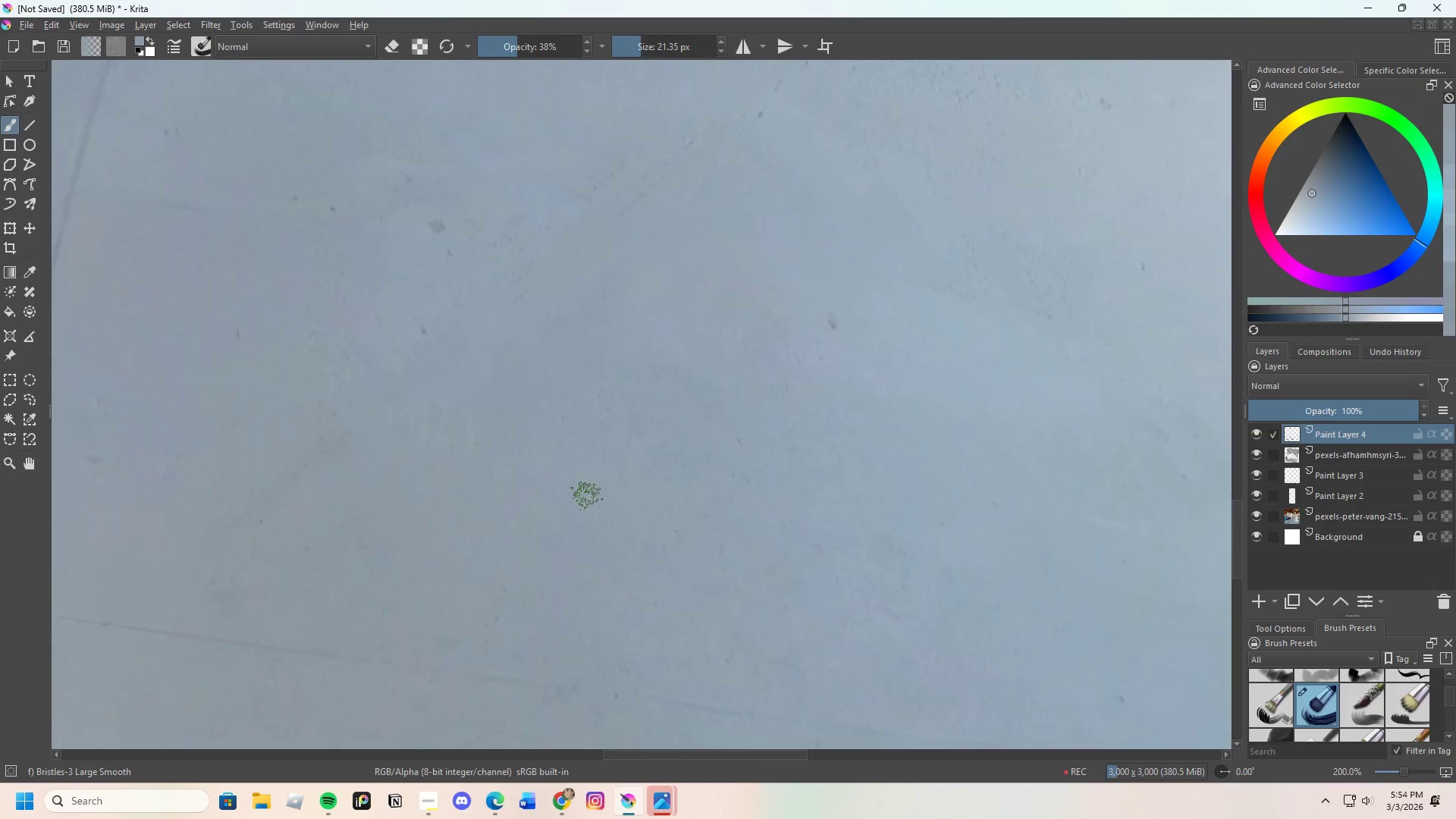 
hold_key(key=ControlLeft, duration=0.31)
 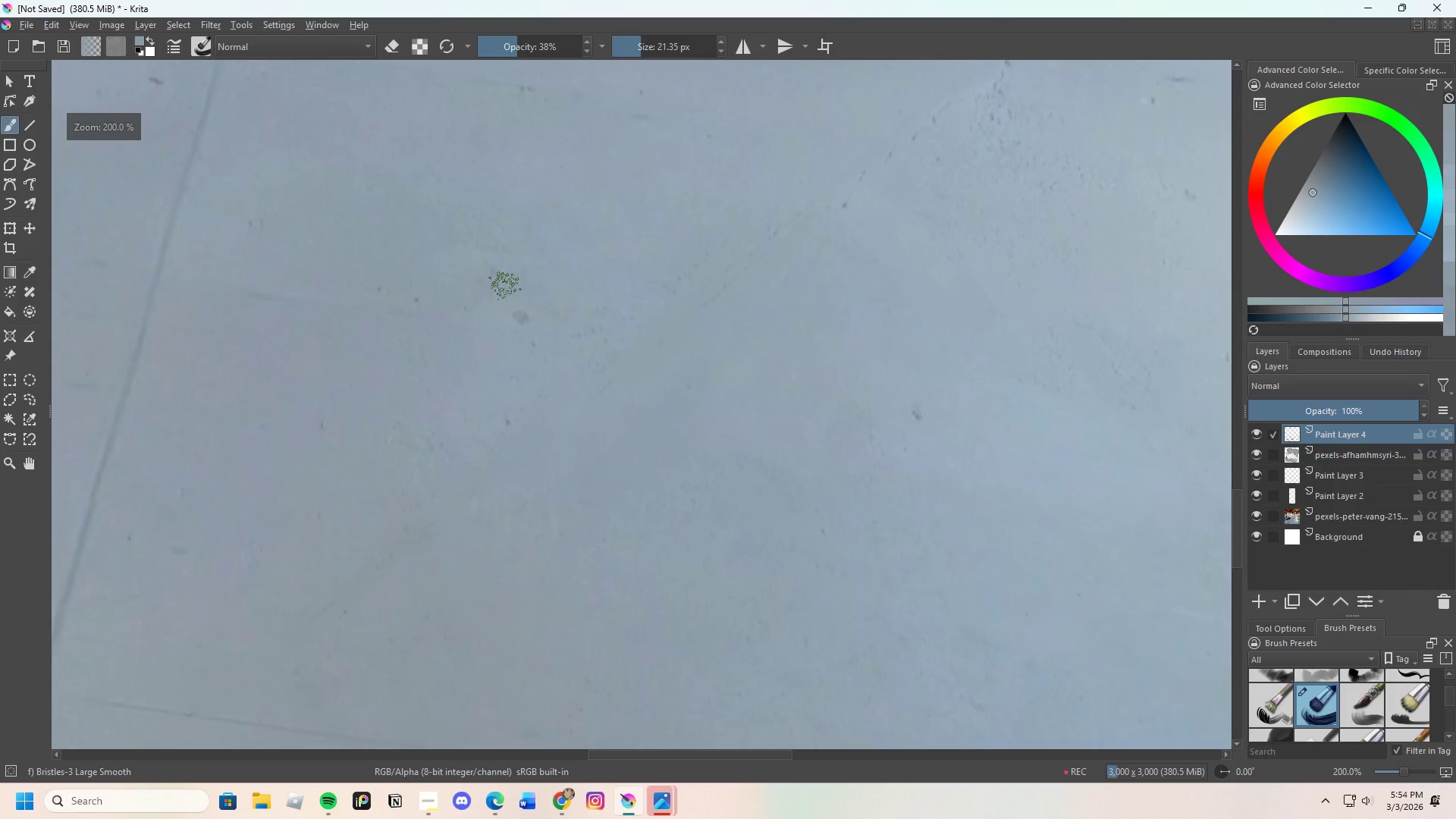 
scroll: coordinate [504, 406], scroll_direction: none, amount: 0.0
 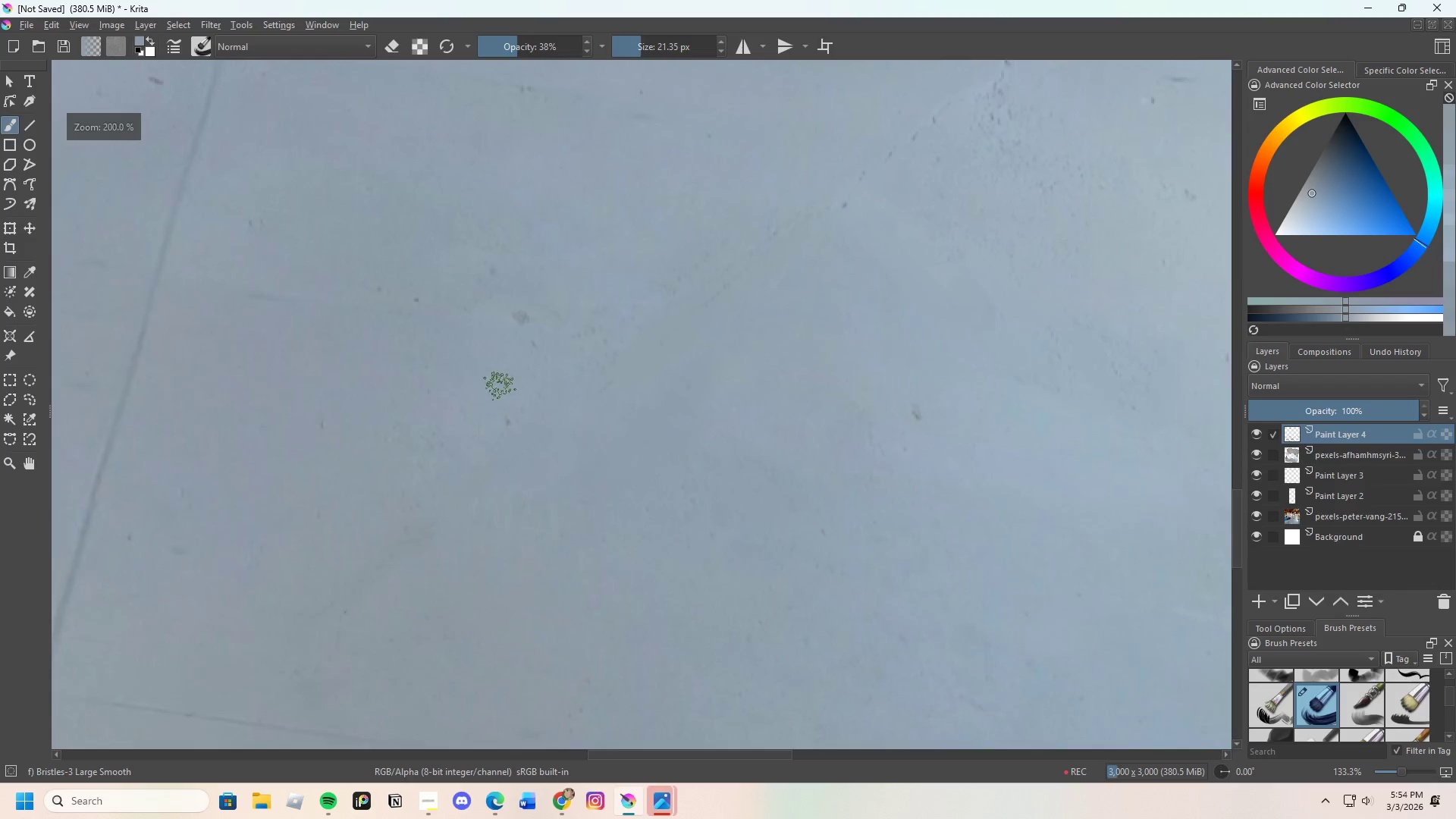 
left_click_drag(start_coordinate=[505, 286], to_coordinate=[535, 312])
 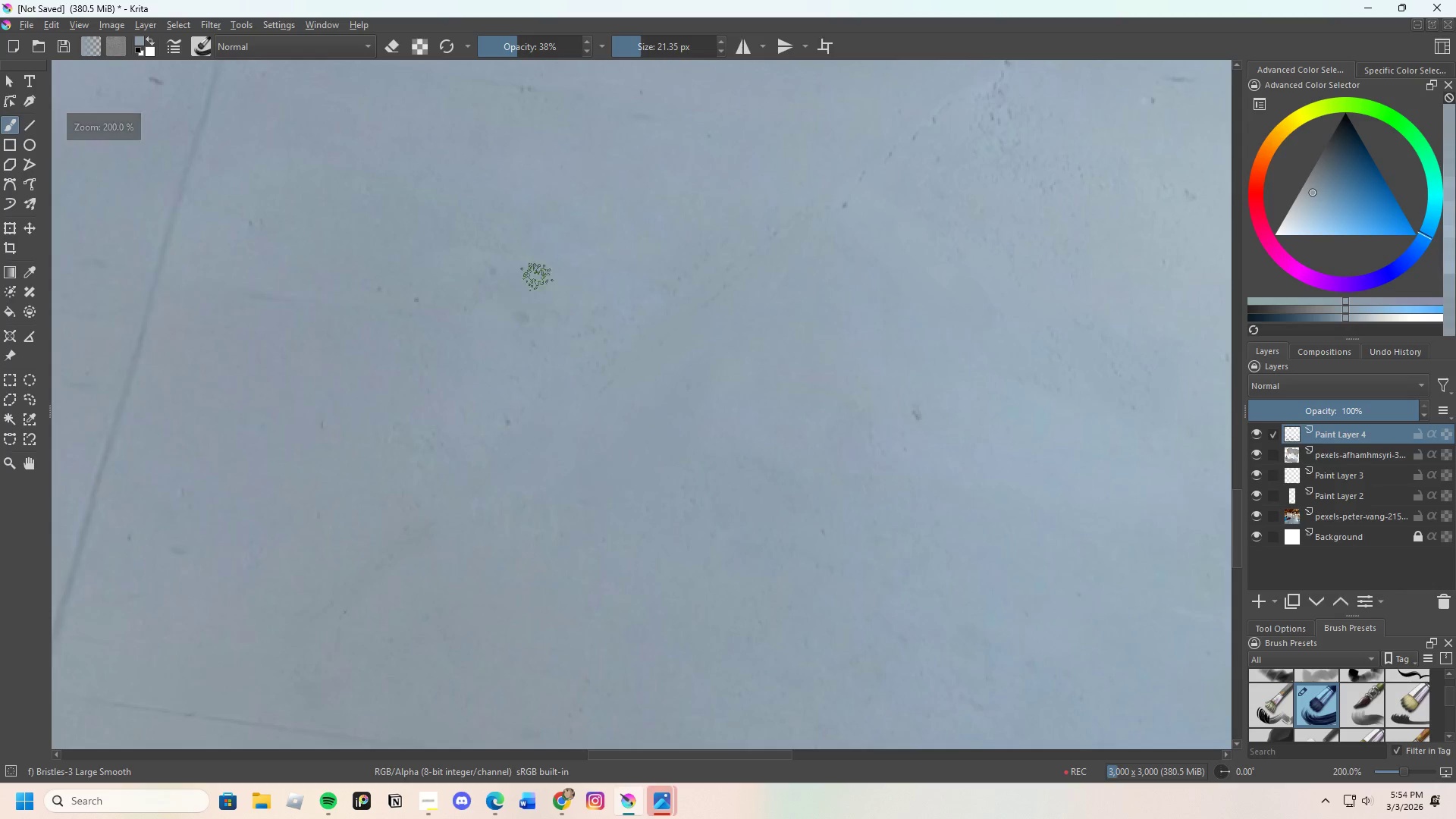 
left_click_drag(start_coordinate=[534, 293], to_coordinate=[538, 319])
 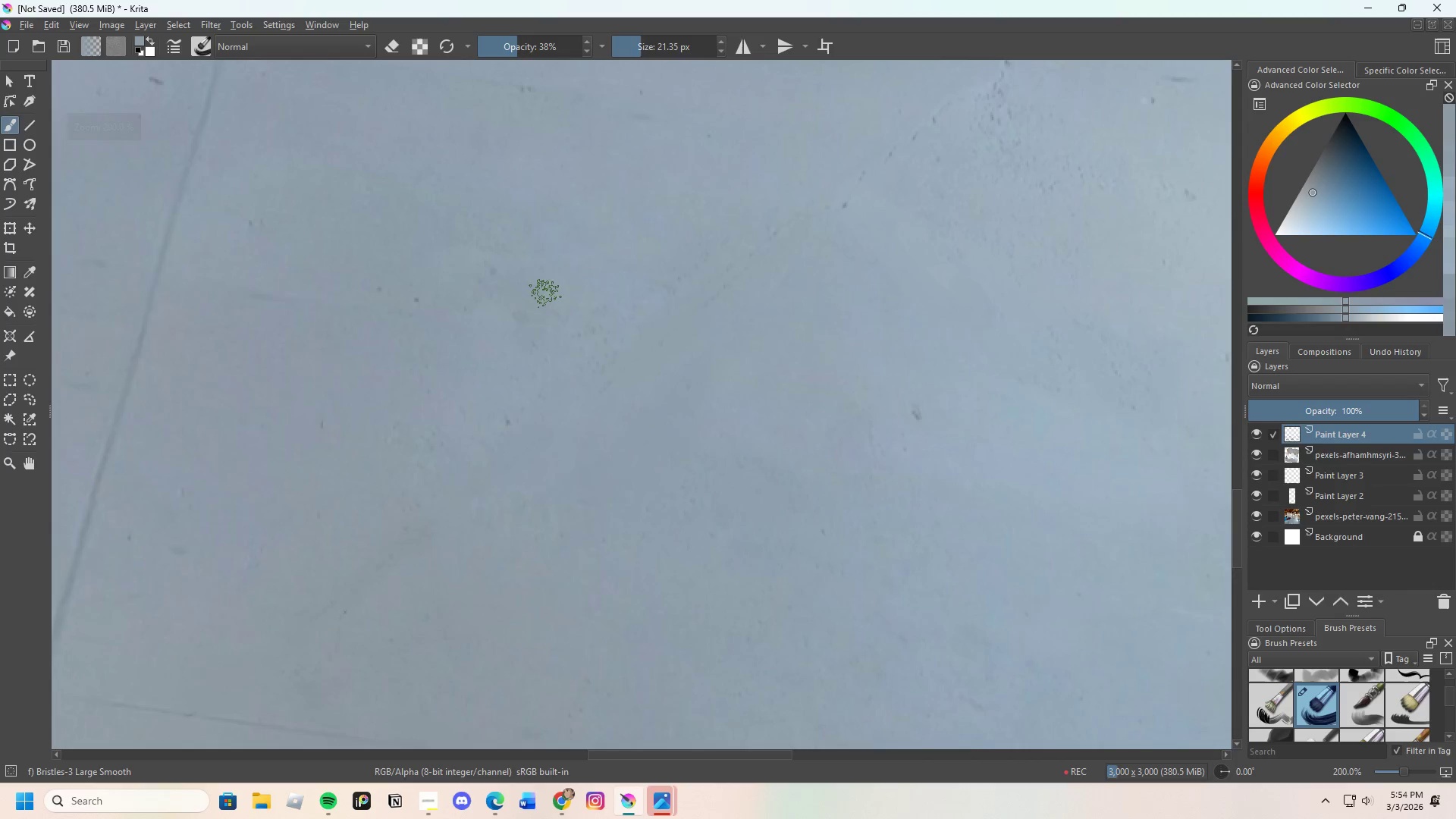 
left_click_drag(start_coordinate=[541, 310], to_coordinate=[544, 297])
 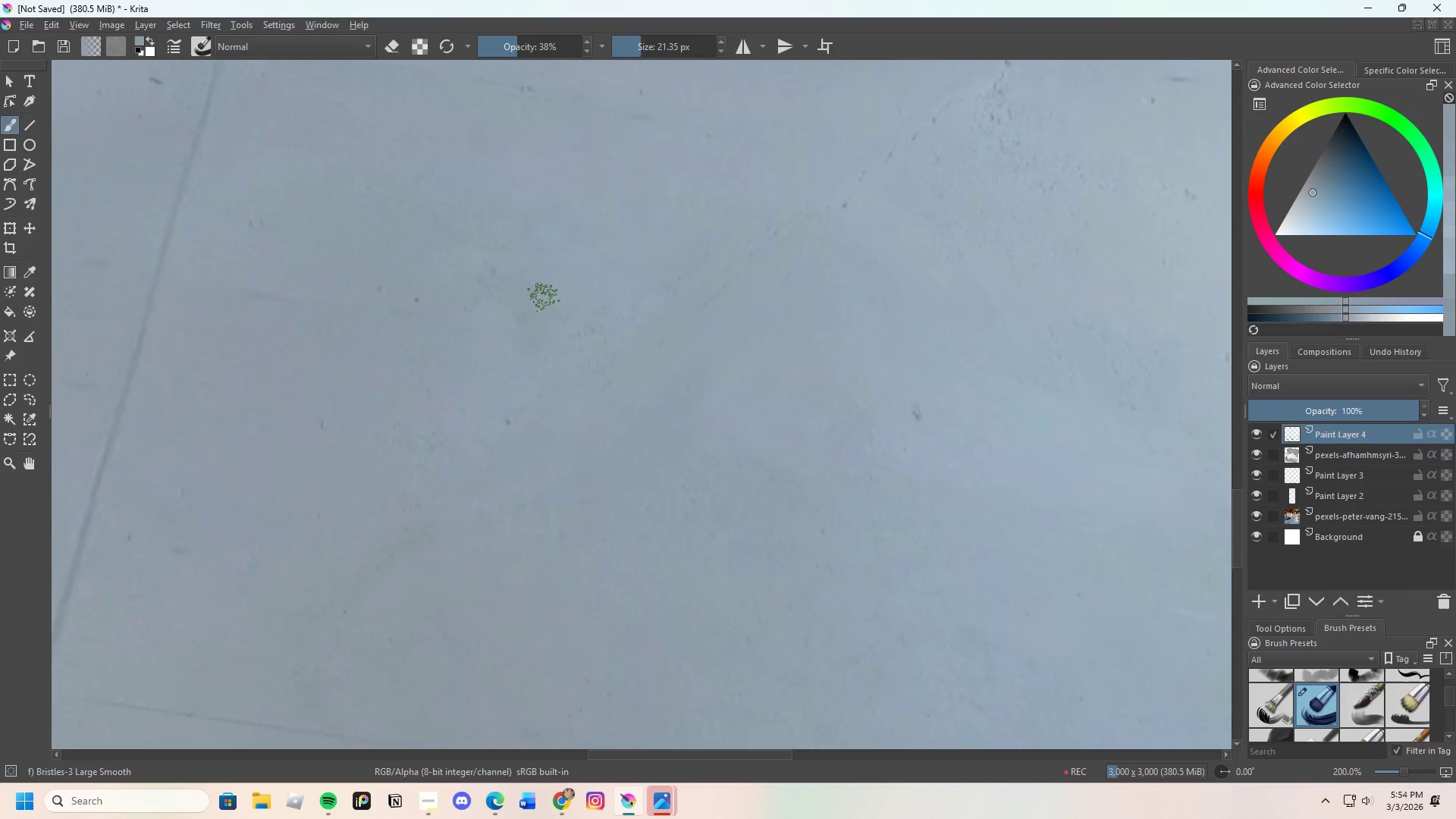 
left_click_drag(start_coordinate=[553, 272], to_coordinate=[599, 284])
 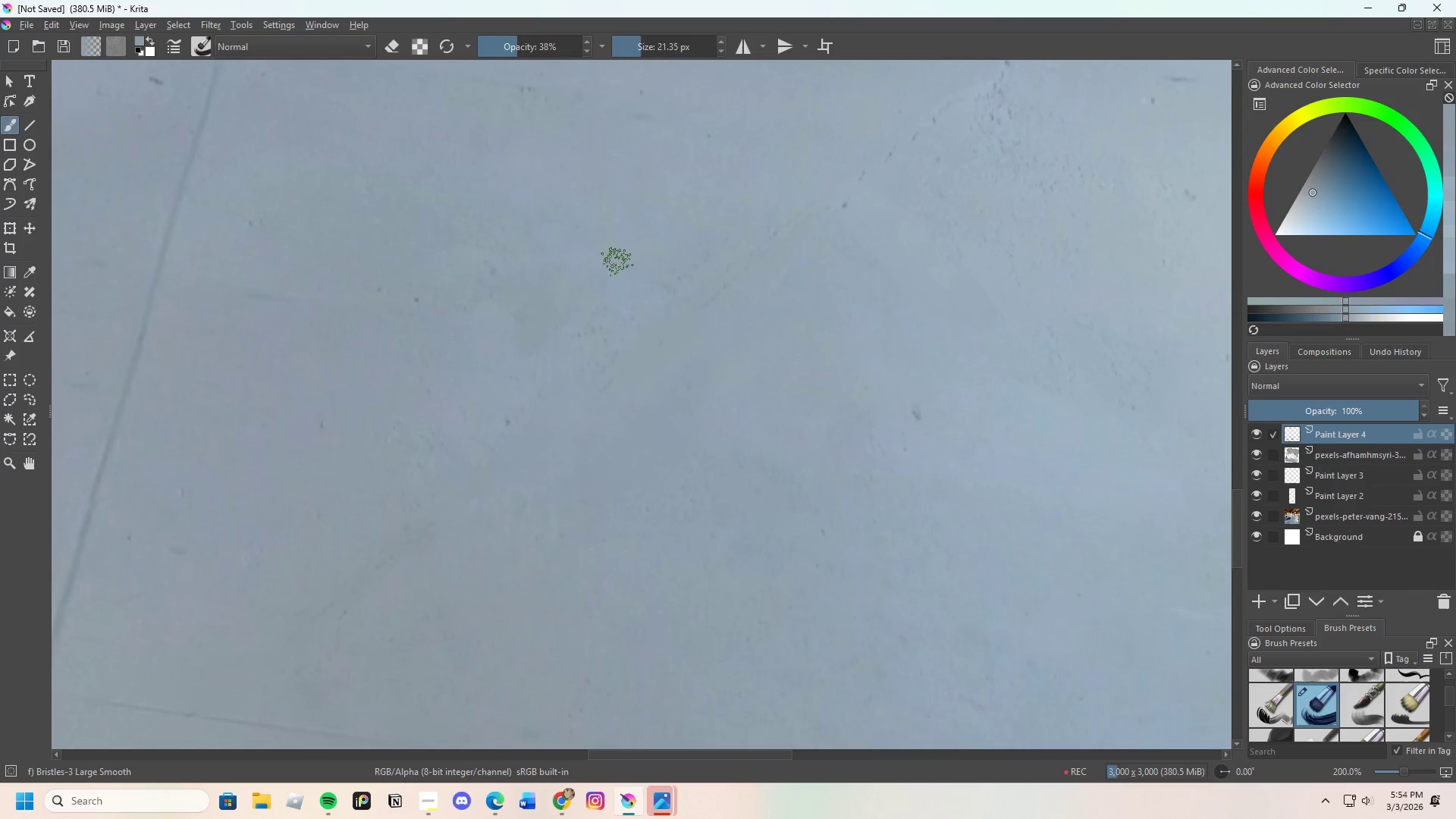 
left_click_drag(start_coordinate=[601, 278], to_coordinate=[548, 359])
 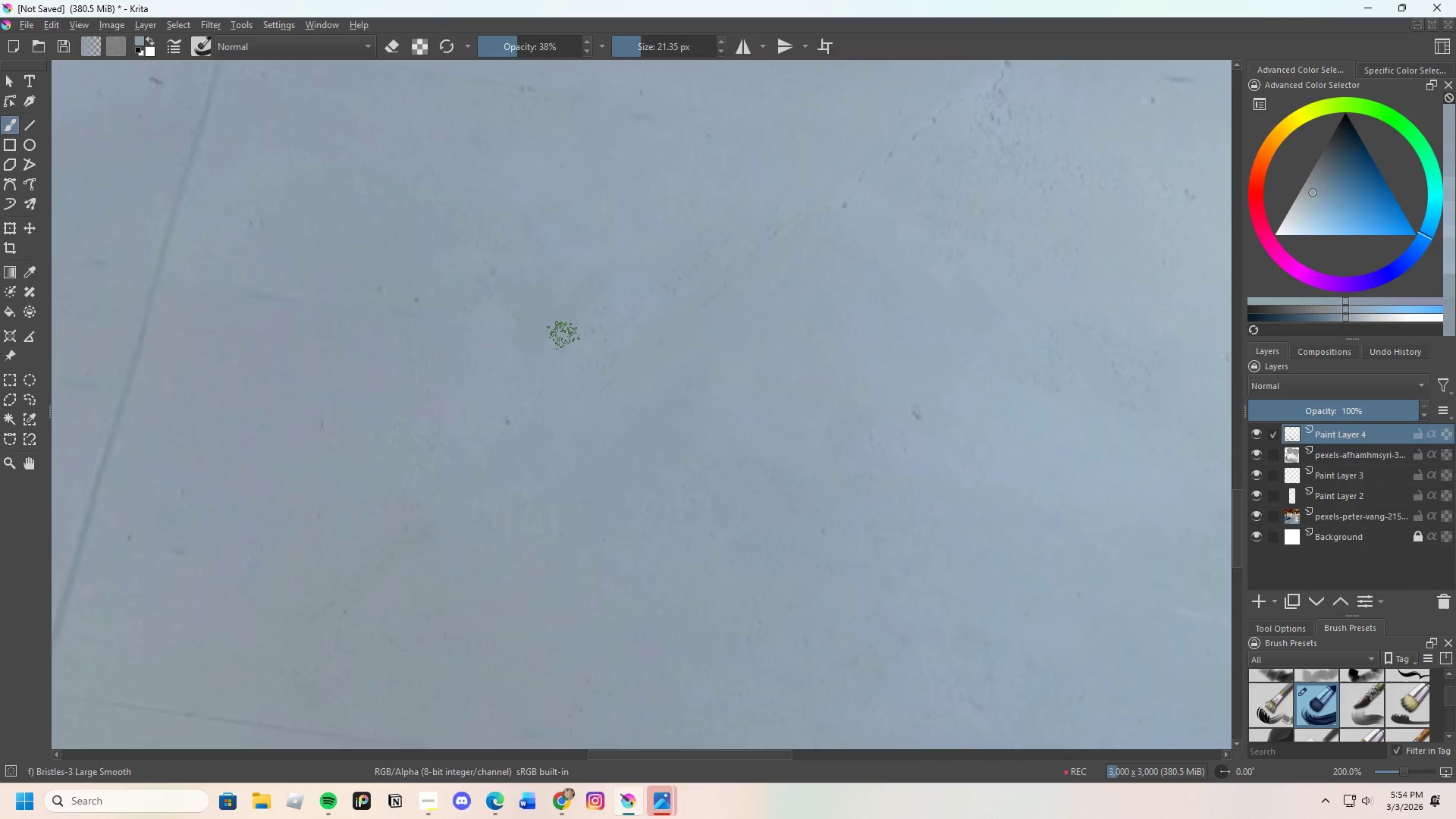 
left_click_drag(start_coordinate=[551, 346], to_coordinate=[568, 356])
 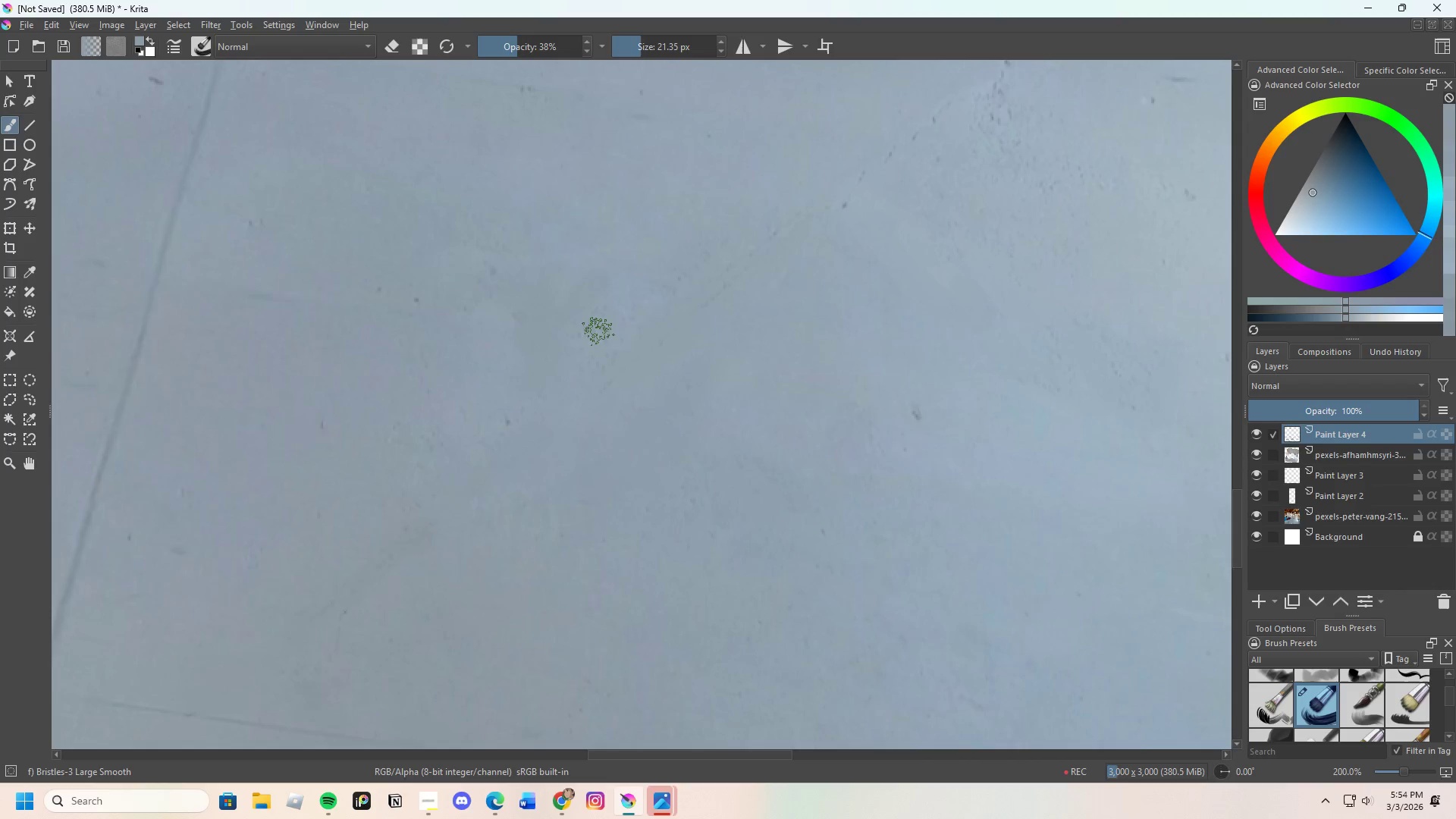 
left_click_drag(start_coordinate=[589, 341], to_coordinate=[626, 322])
 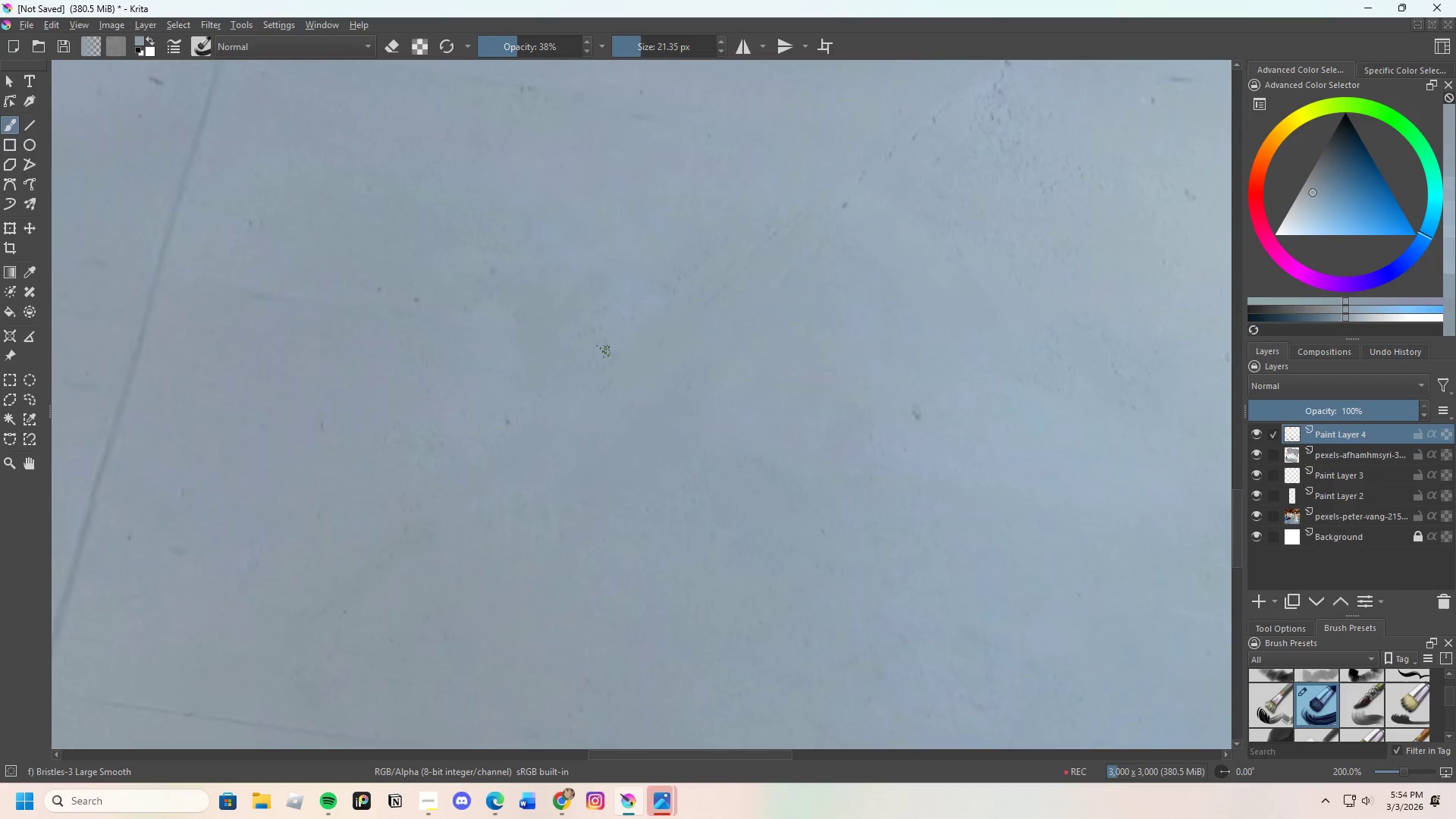 
left_click_drag(start_coordinate=[610, 337], to_coordinate=[614, 337])
 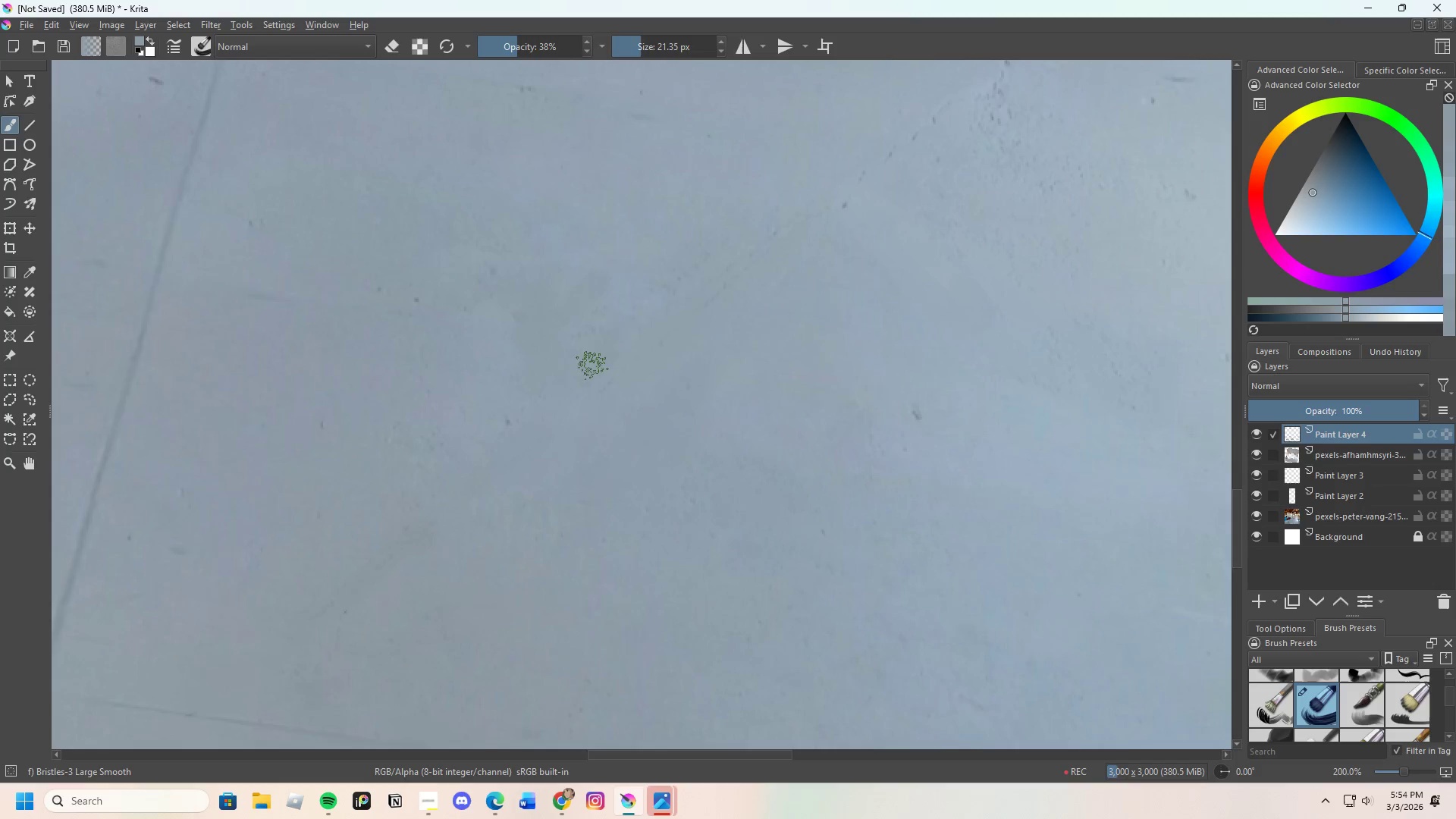 
left_click_drag(start_coordinate=[611, 344], to_coordinate=[621, 360])
 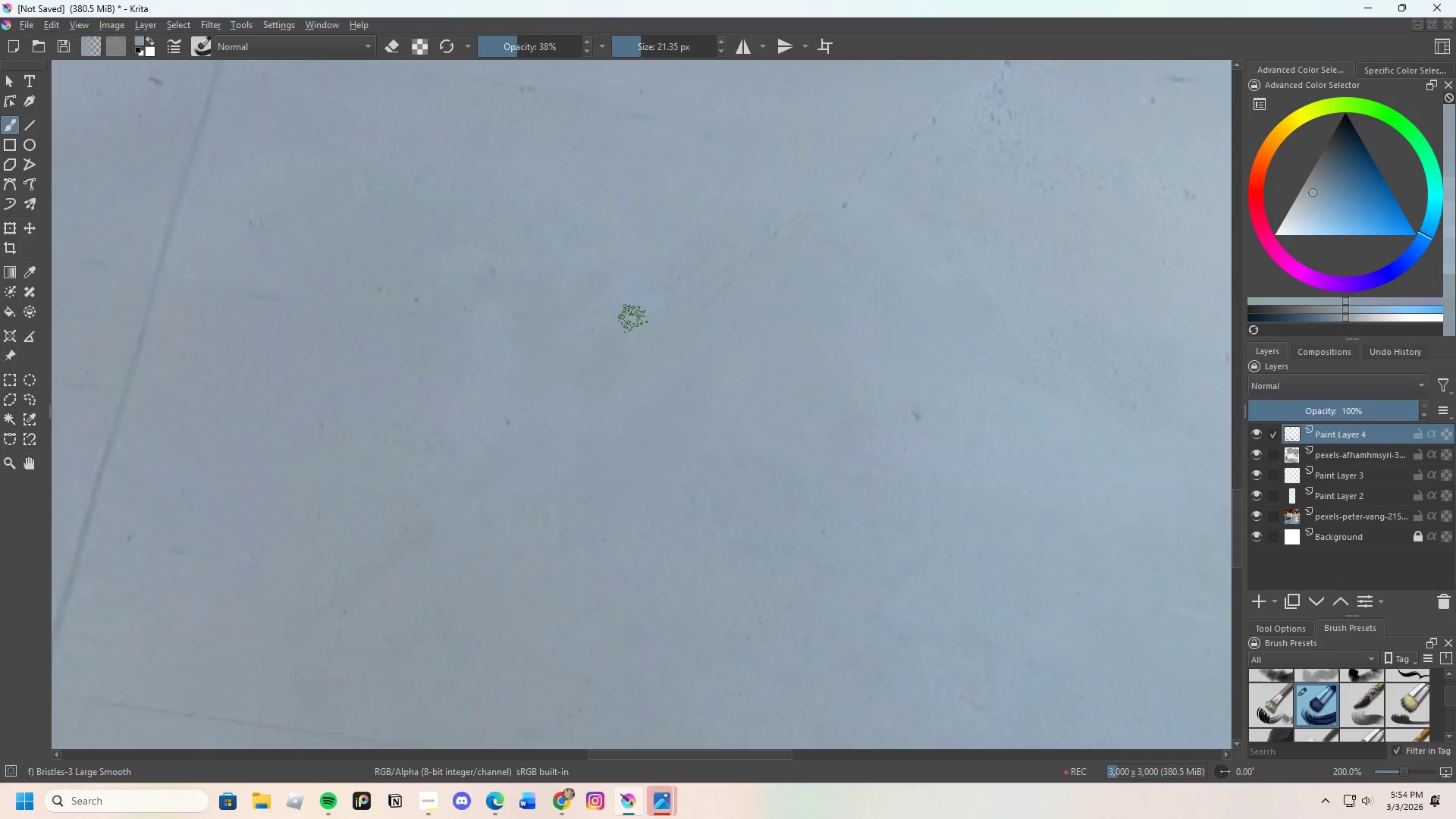 
hold_key(key=ControlLeft, duration=0.73)
left_click([678, 311])
 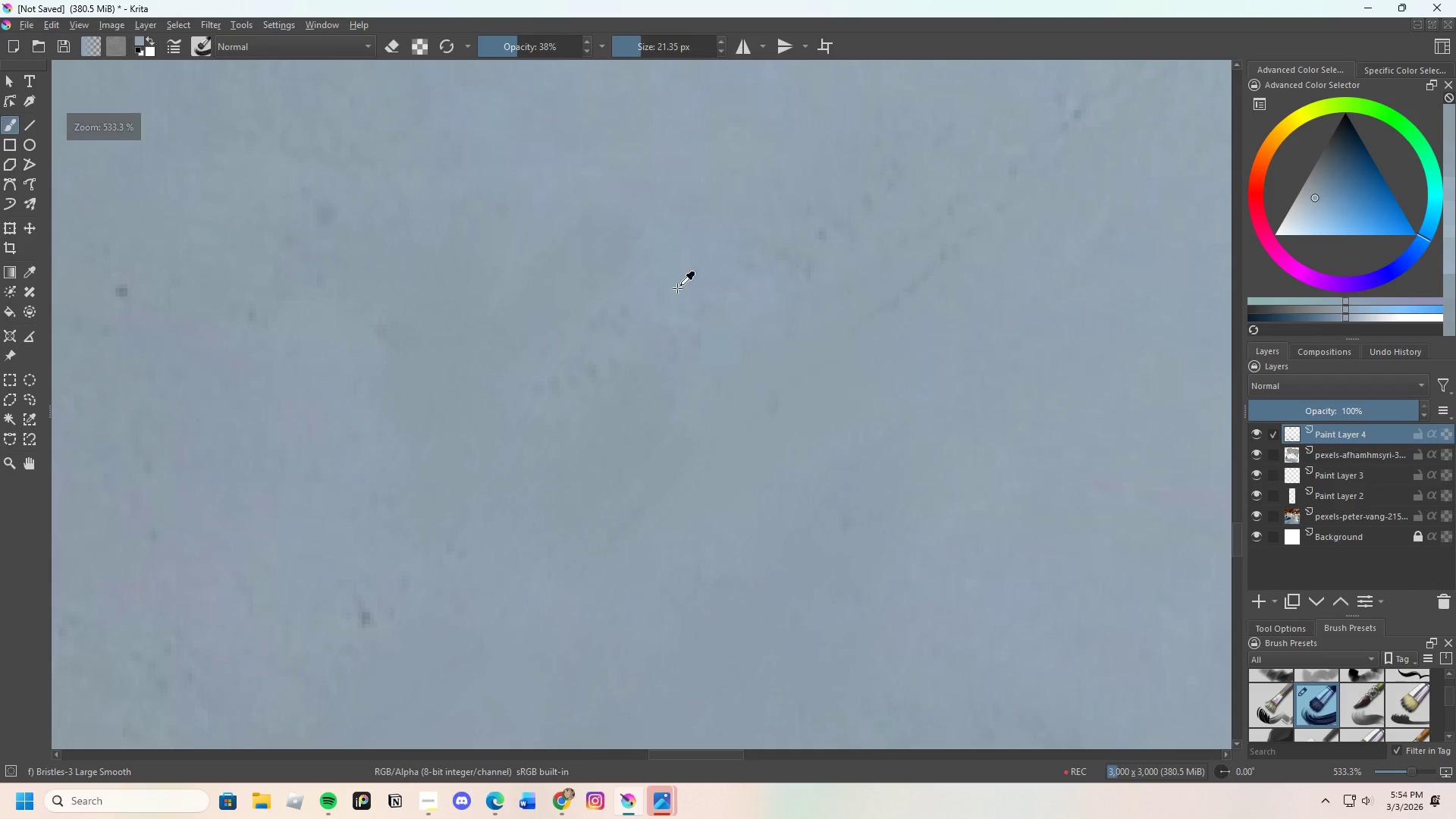 
scroll: coordinate [594, 305], scroll_direction: up, amount: 3.0
 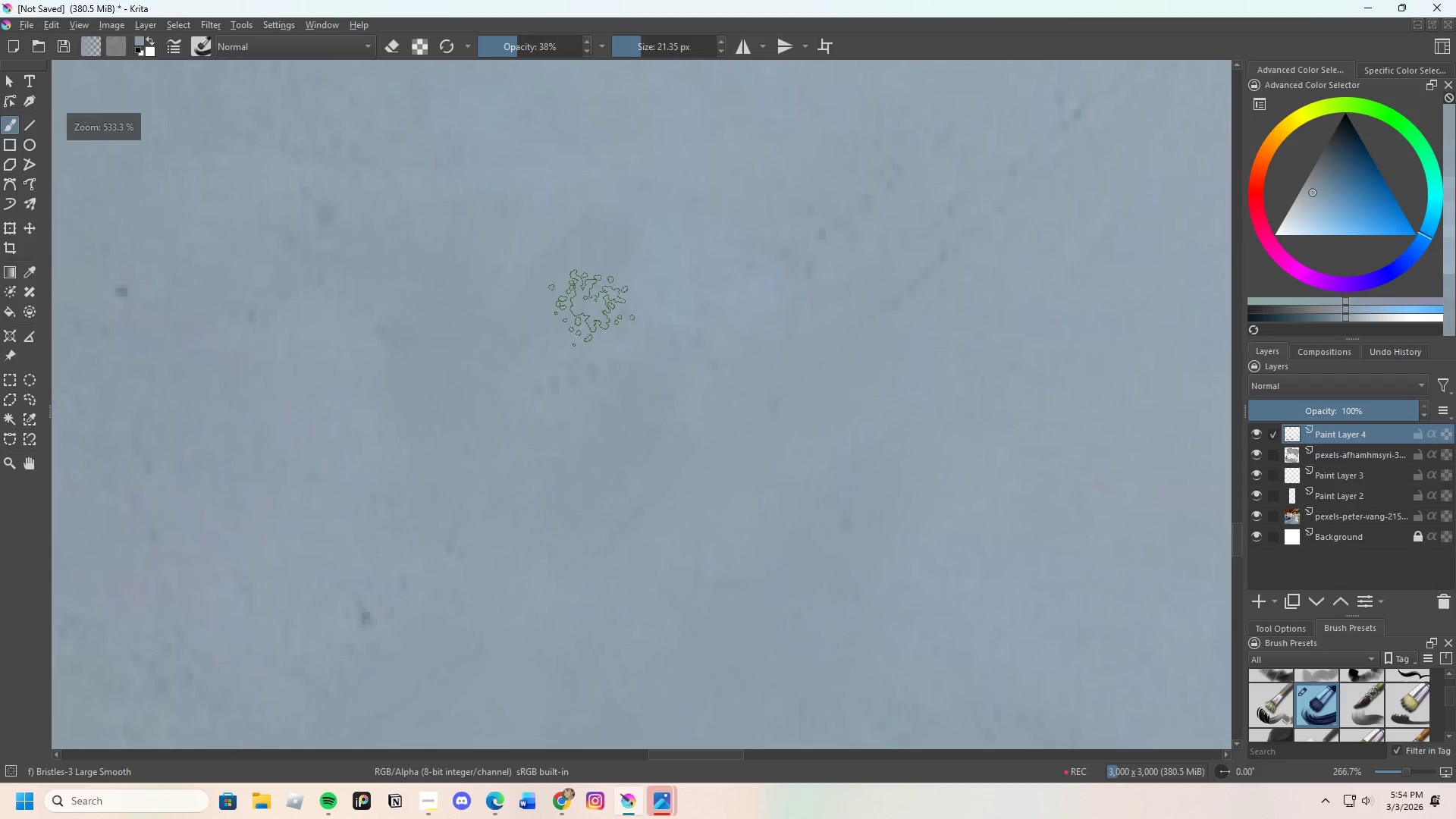 
left_click_drag(start_coordinate=[644, 331], to_coordinate=[565, 428])
 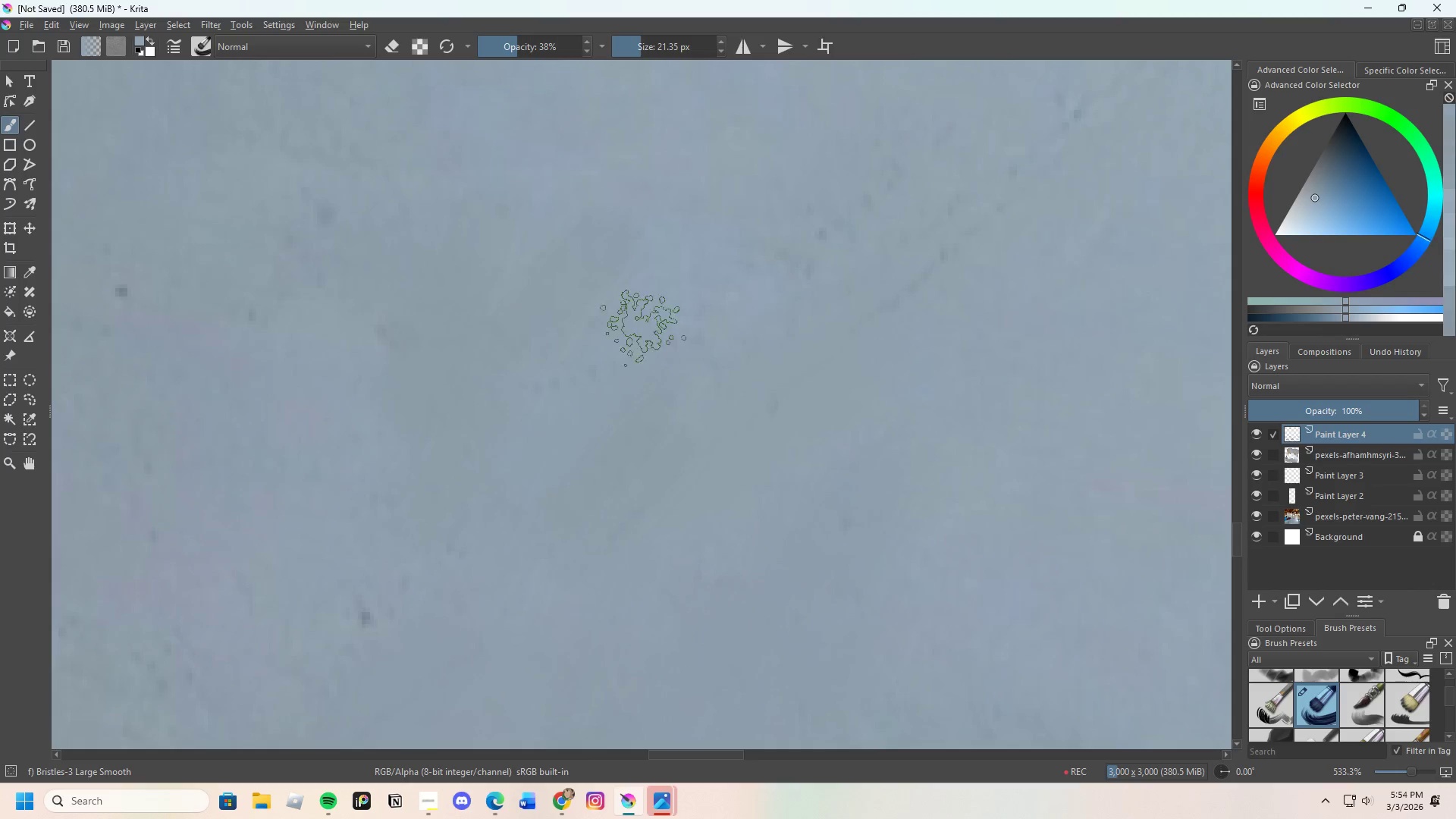 
left_click_drag(start_coordinate=[635, 331], to_coordinate=[530, 339])
 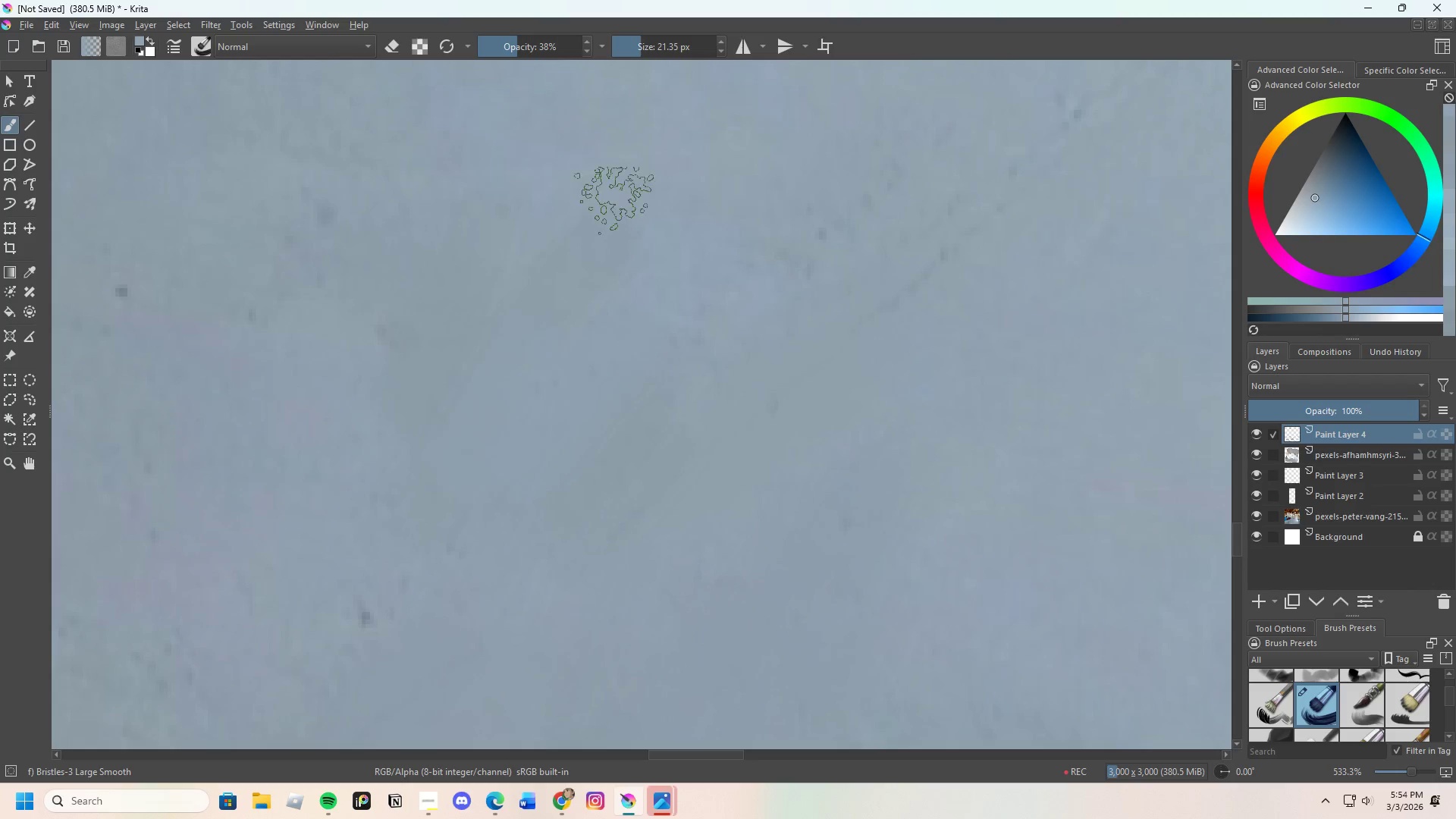 
left_click_drag(start_coordinate=[617, 196], to_coordinate=[540, 331])
 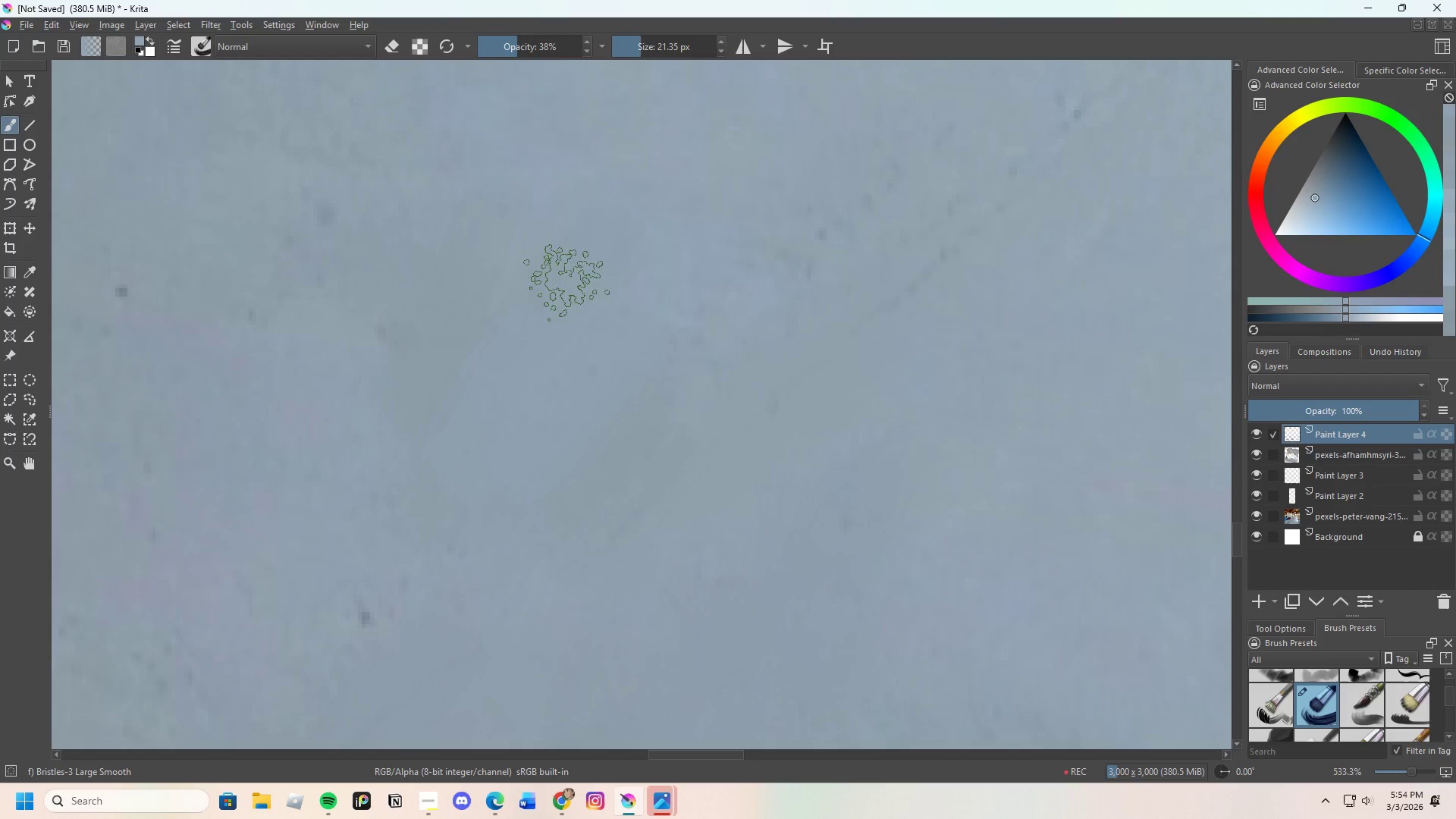 
left_click_drag(start_coordinate=[548, 286], to_coordinate=[510, 216])
 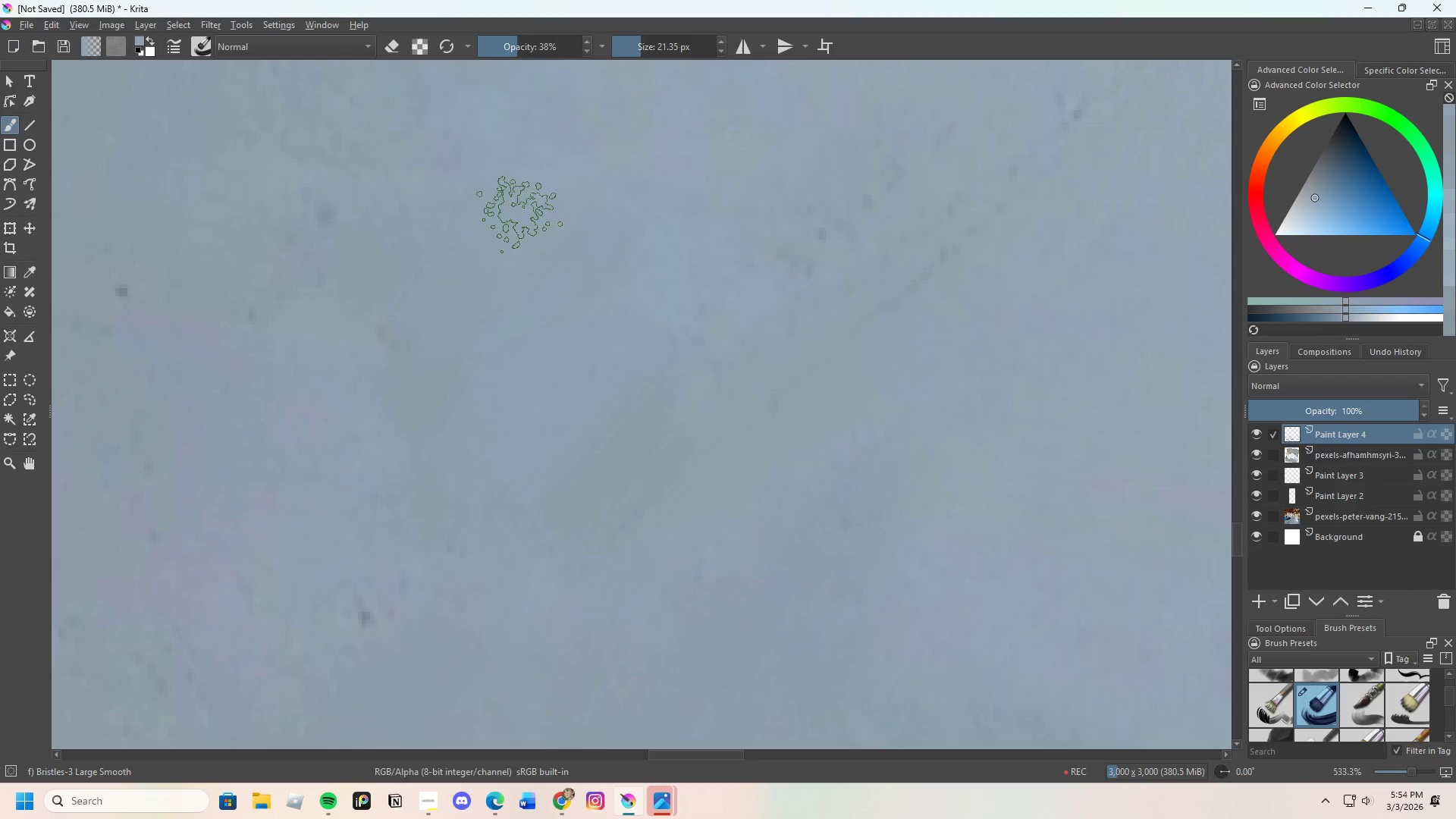 
left_click_drag(start_coordinate=[521, 209], to_coordinate=[452, 294])
 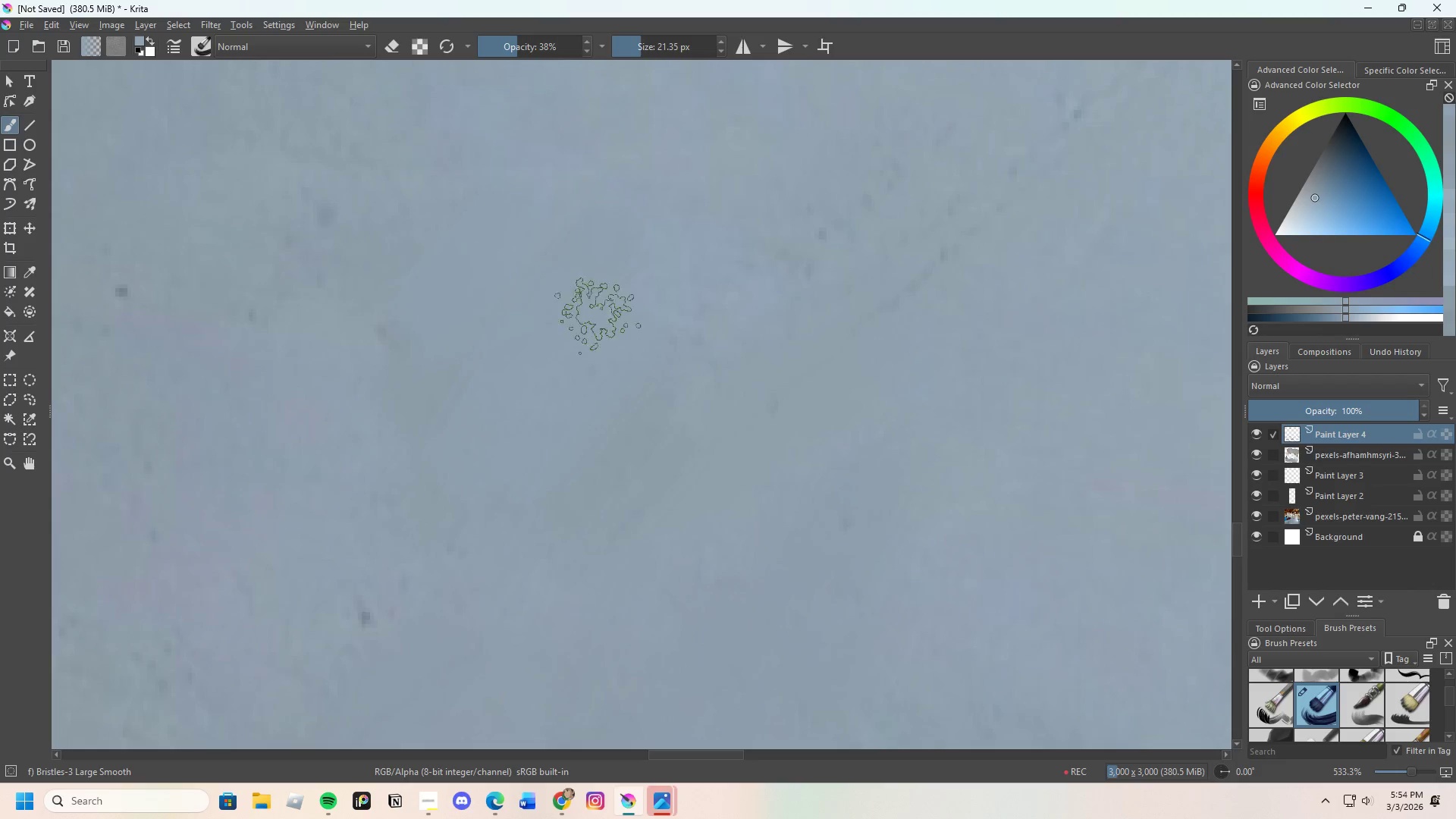 
hold_key(key=ControlLeft, duration=0.33)
 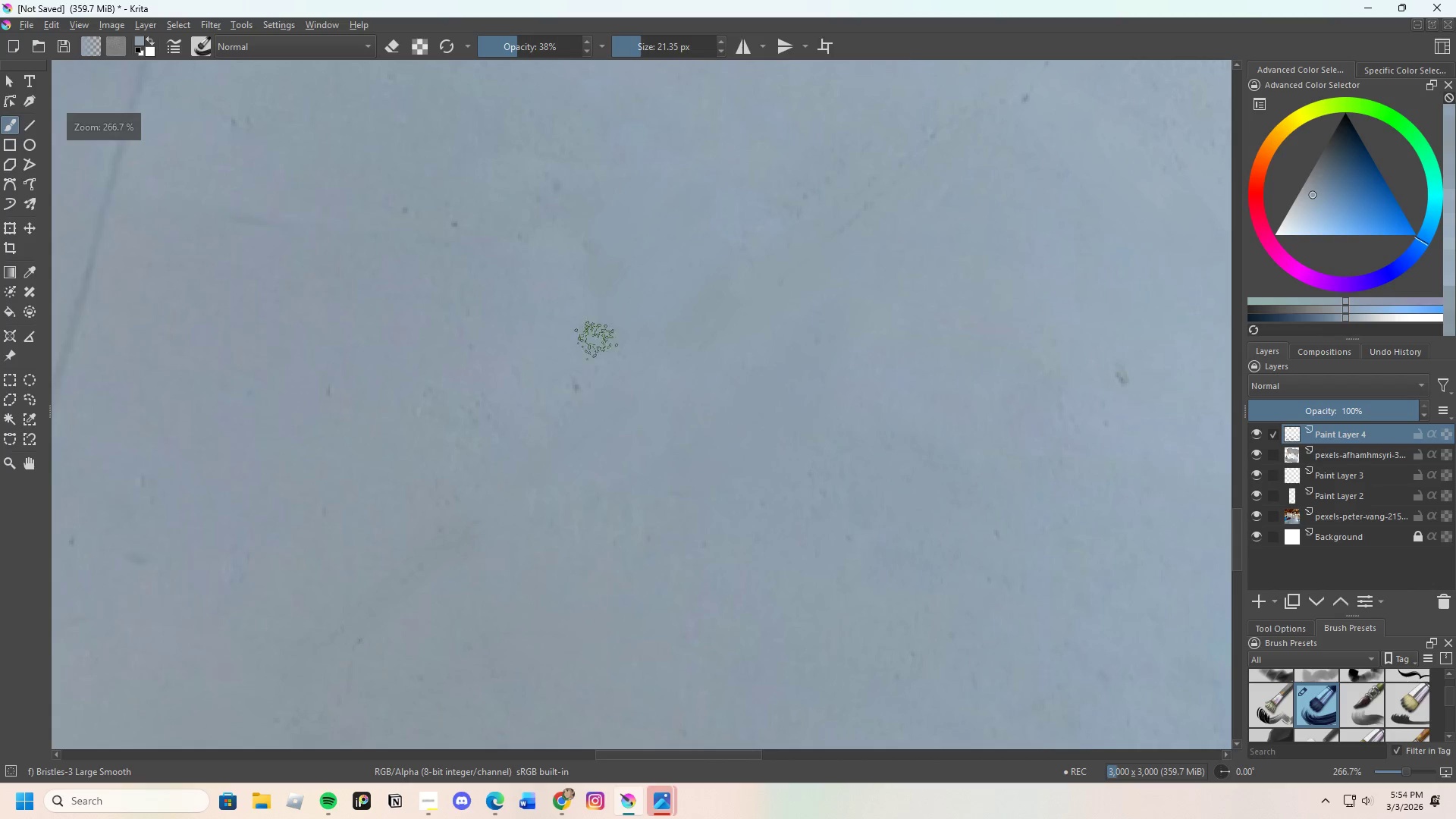 
scroll: coordinate [542, 399], scroll_direction: down, amount: 2.0
 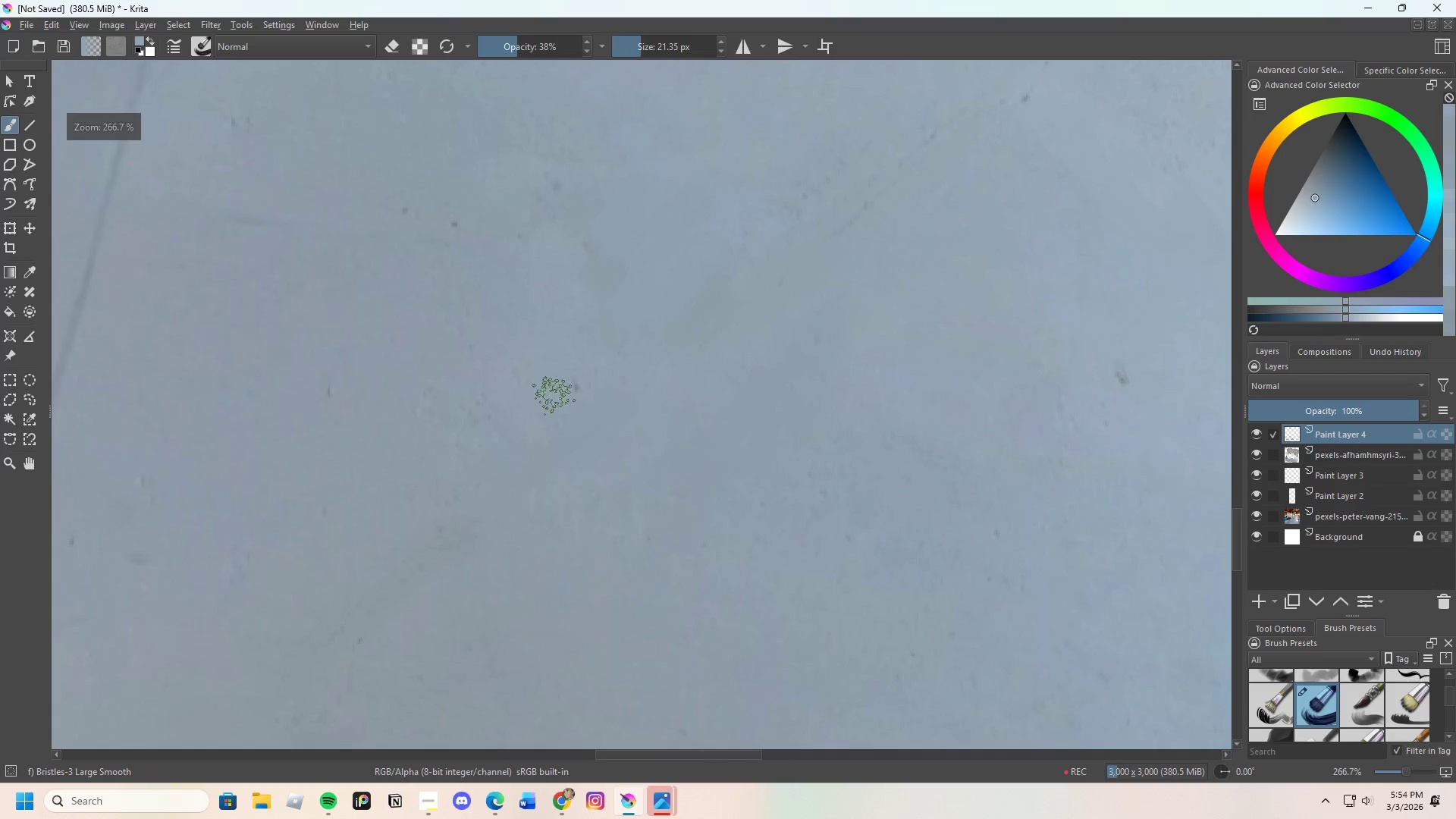 
left_click_drag(start_coordinate=[595, 351], to_coordinate=[586, 378])
 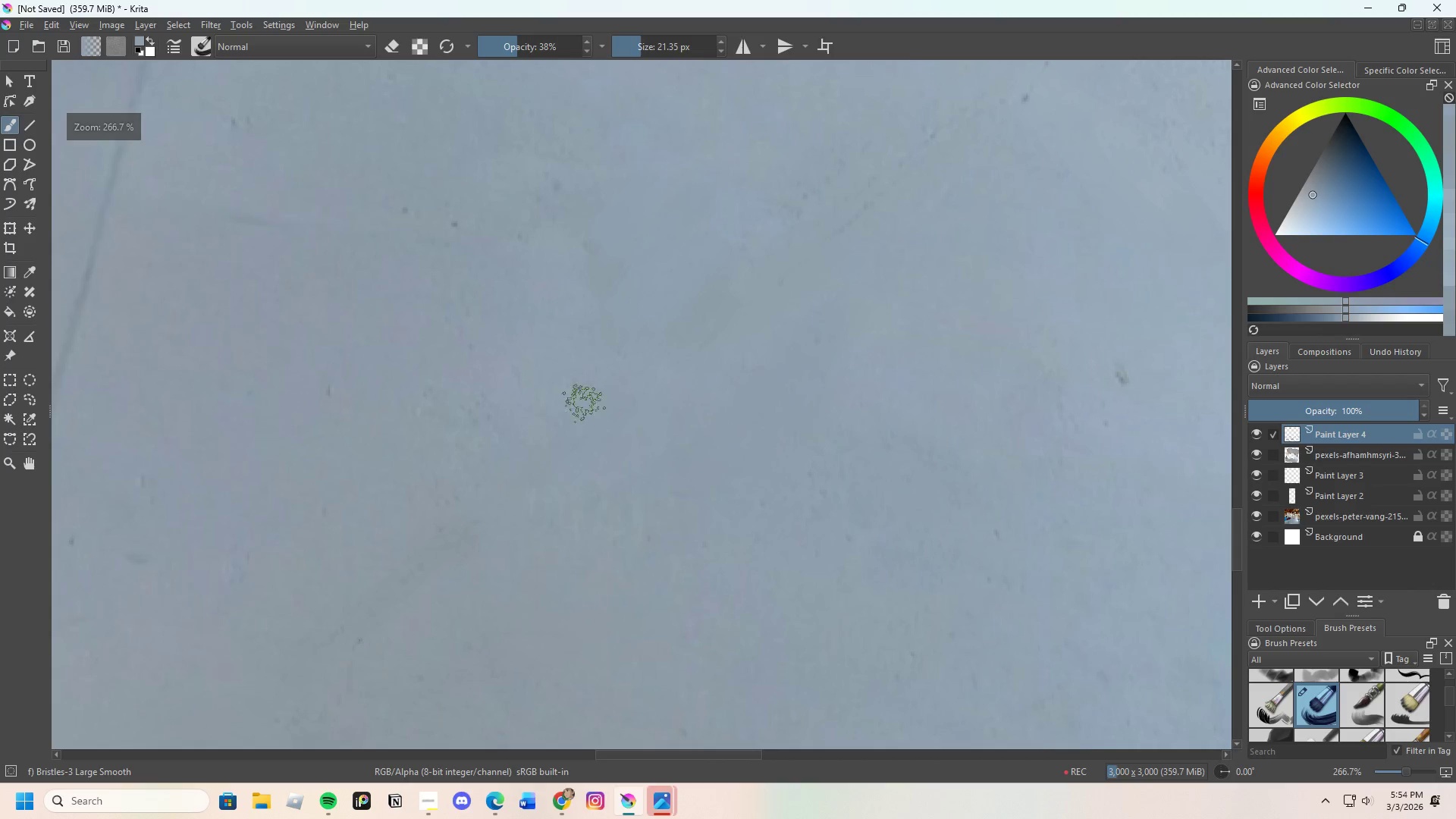 
left_click_drag(start_coordinate=[582, 361], to_coordinate=[567, 391])
 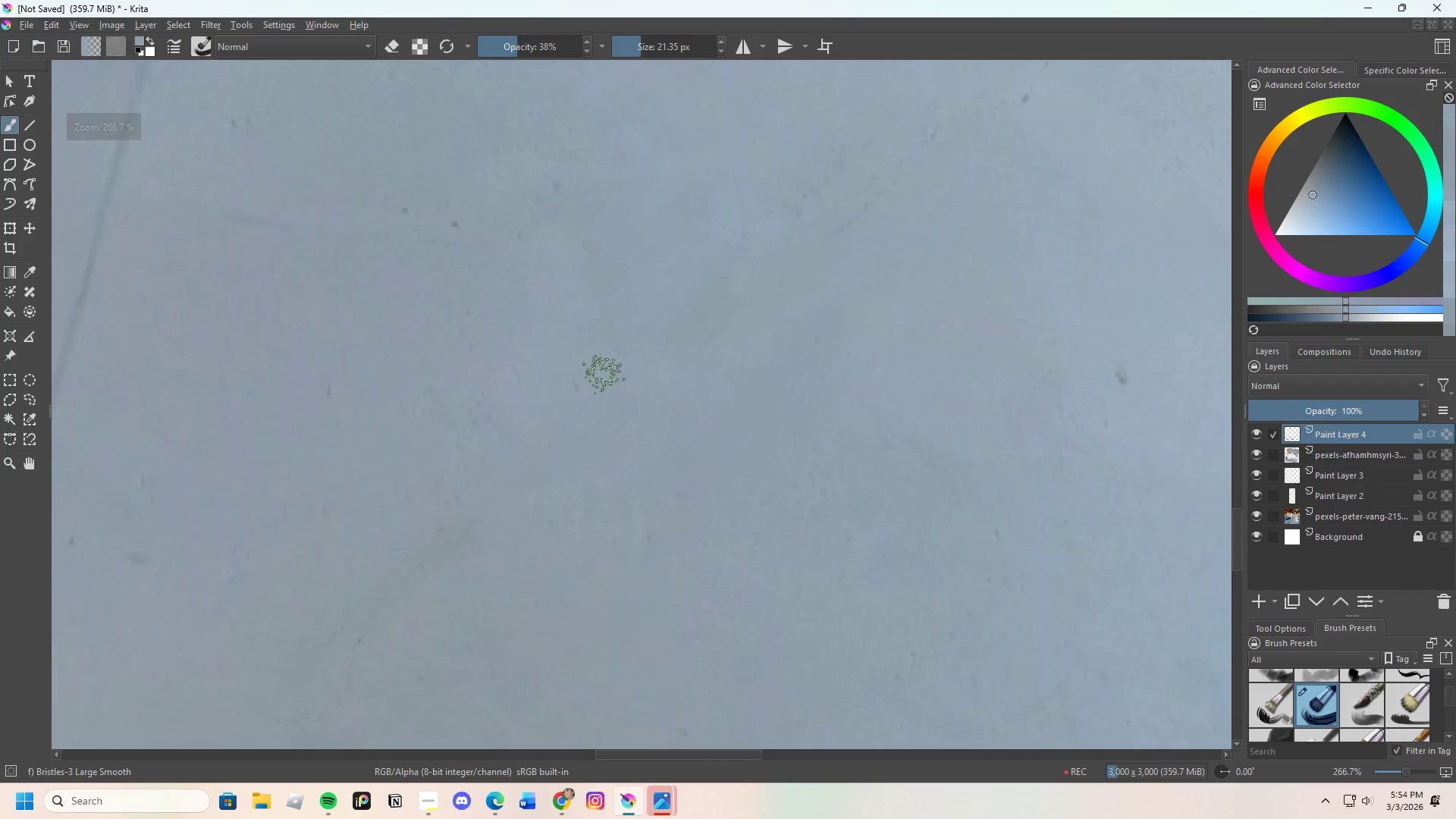 
left_click_drag(start_coordinate=[604, 375], to_coordinate=[603, 343])
 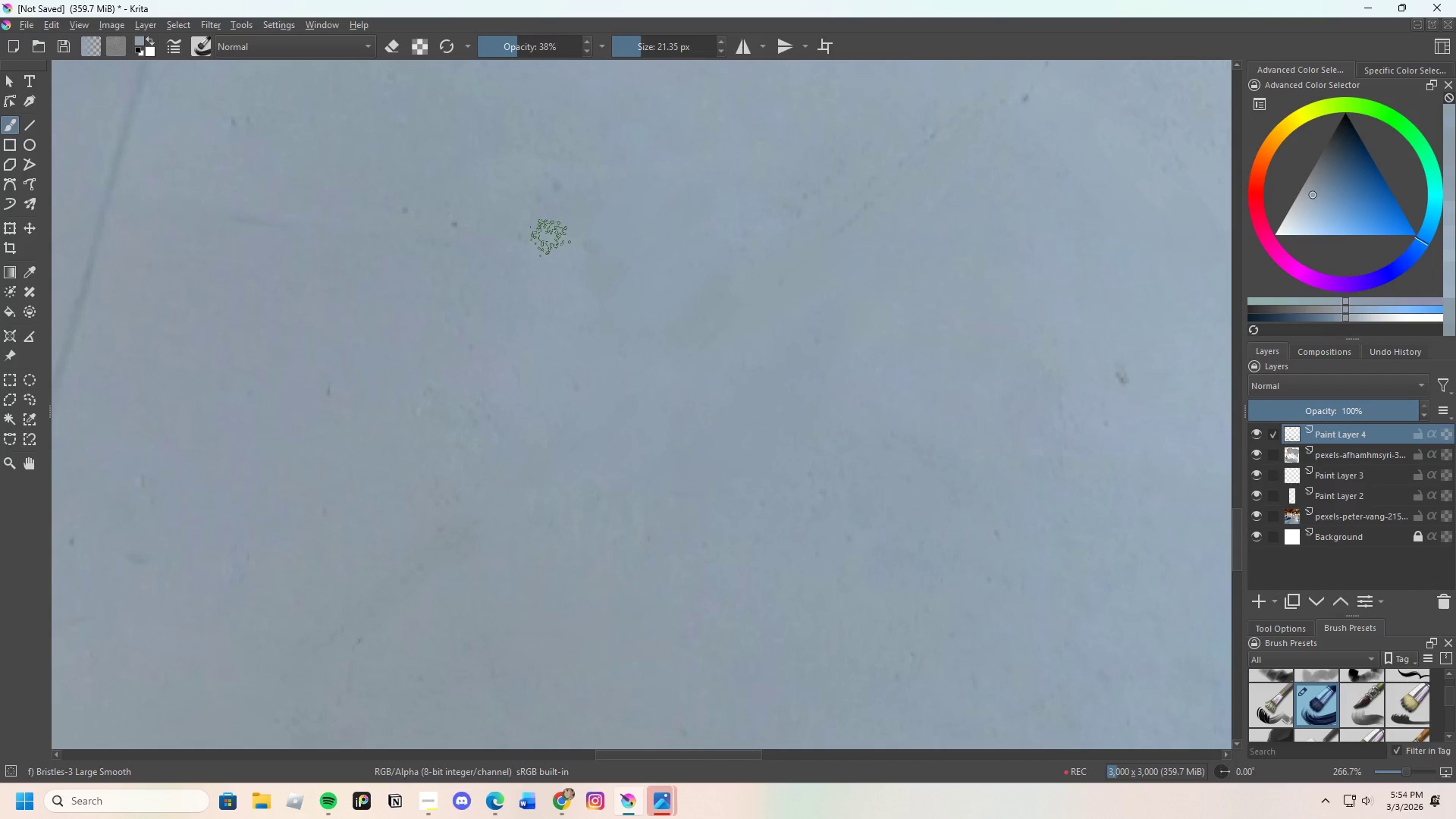 
left_click_drag(start_coordinate=[544, 234], to_coordinate=[563, 234])
 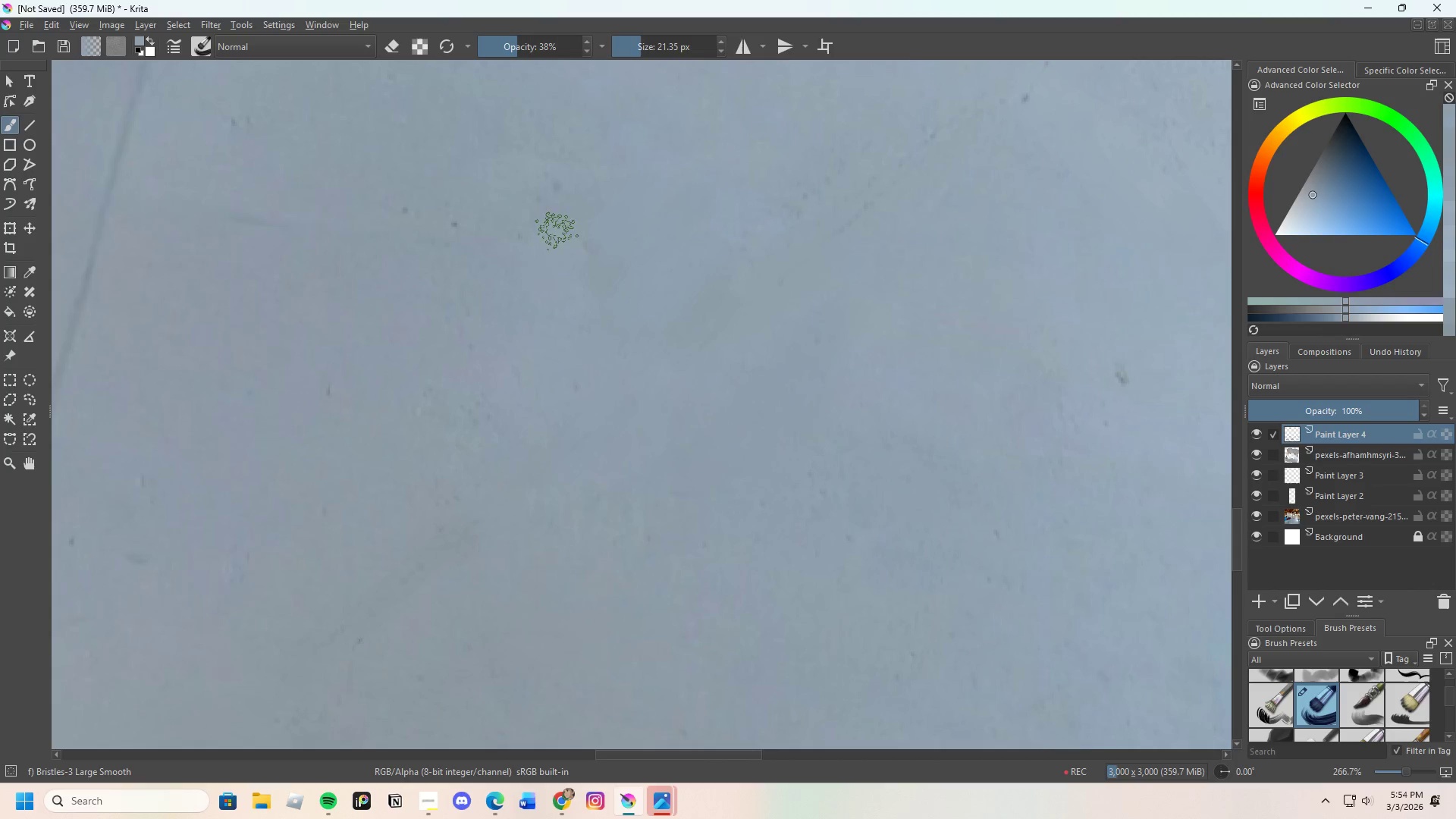 
left_click_drag(start_coordinate=[557, 231], to_coordinate=[557, 239])
 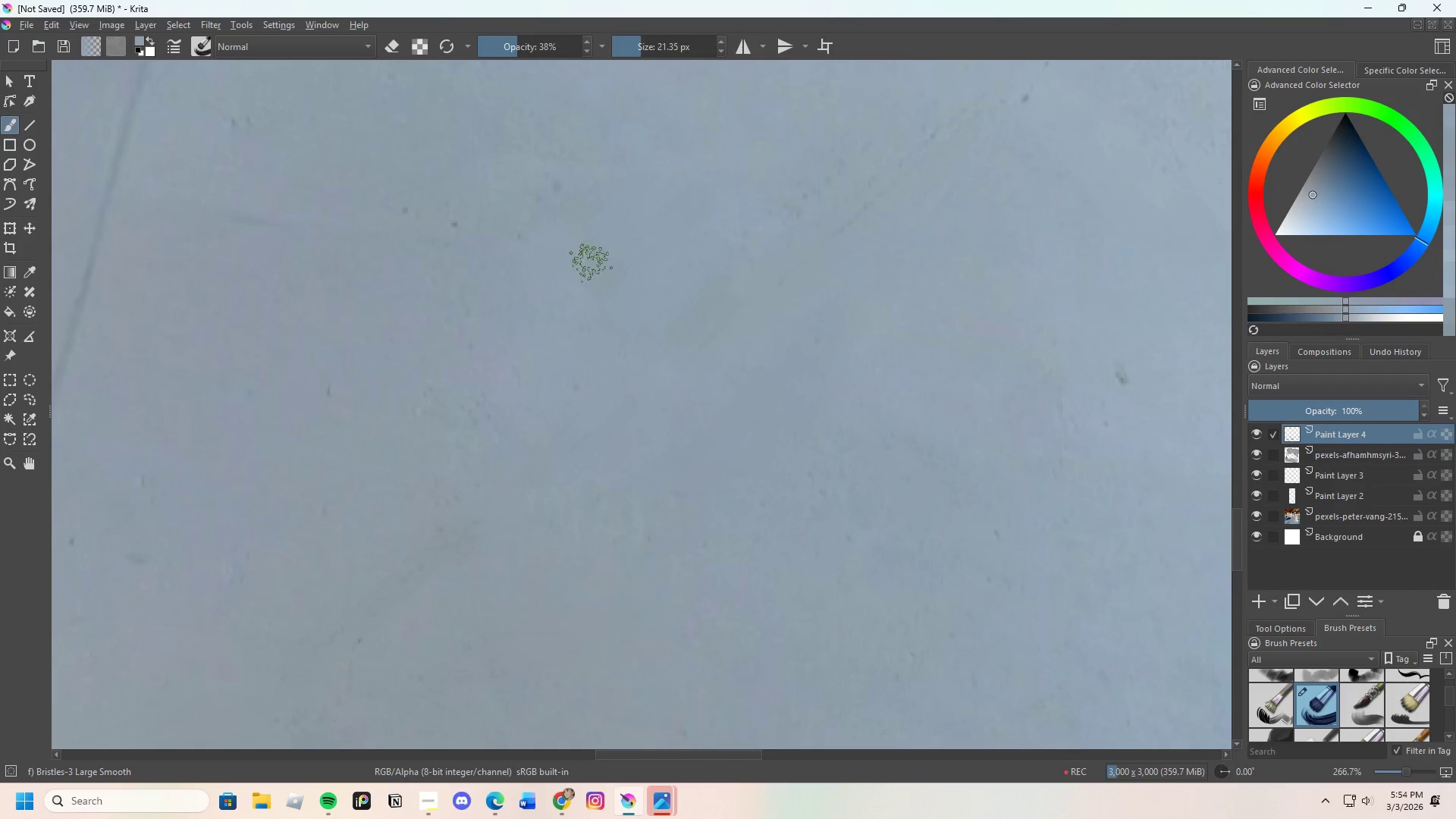 
hold_key(key=ControlLeft, duration=0.42)
 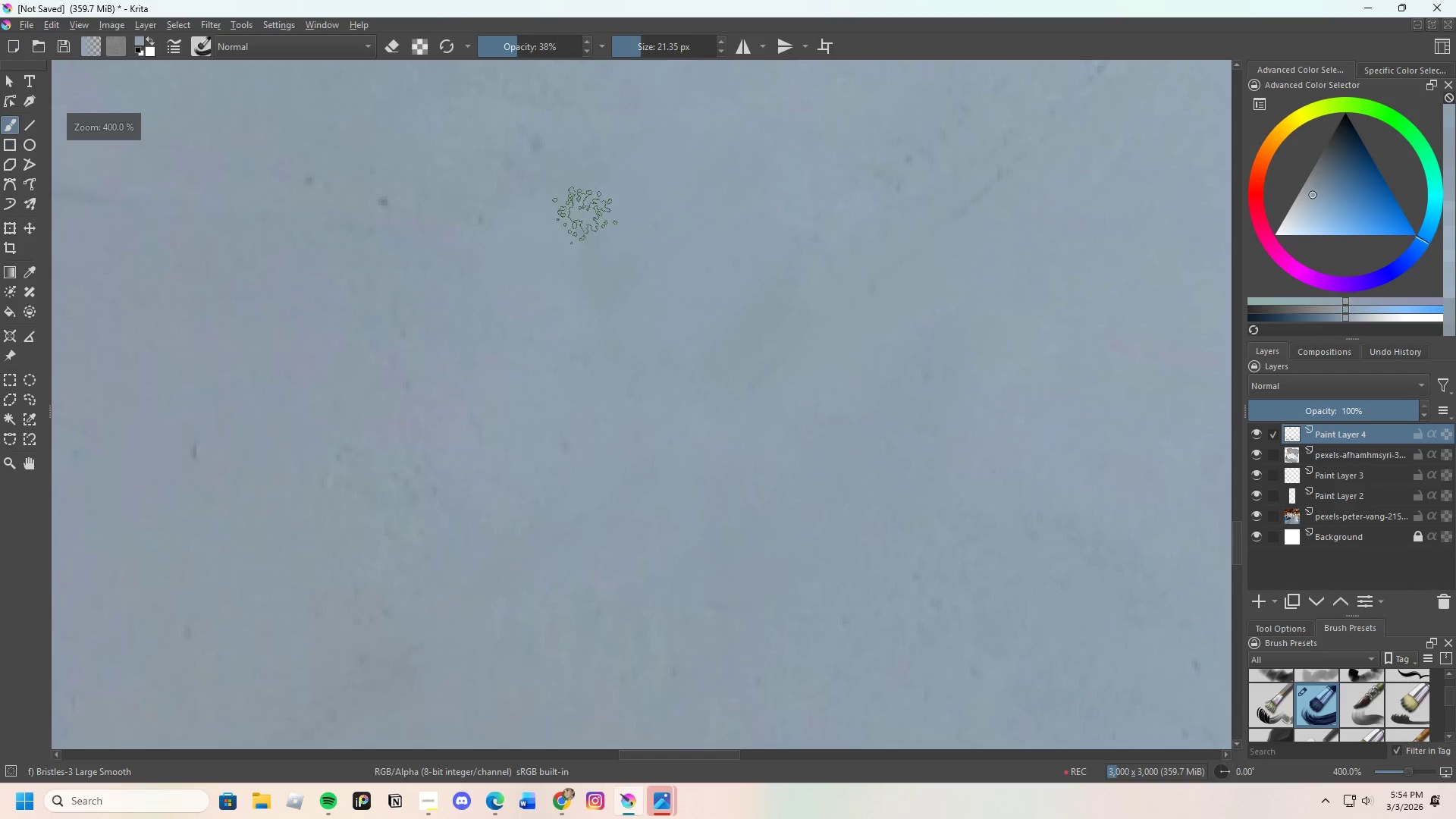 
scroll: coordinate [597, 269], scroll_direction: up, amount: 1.0
 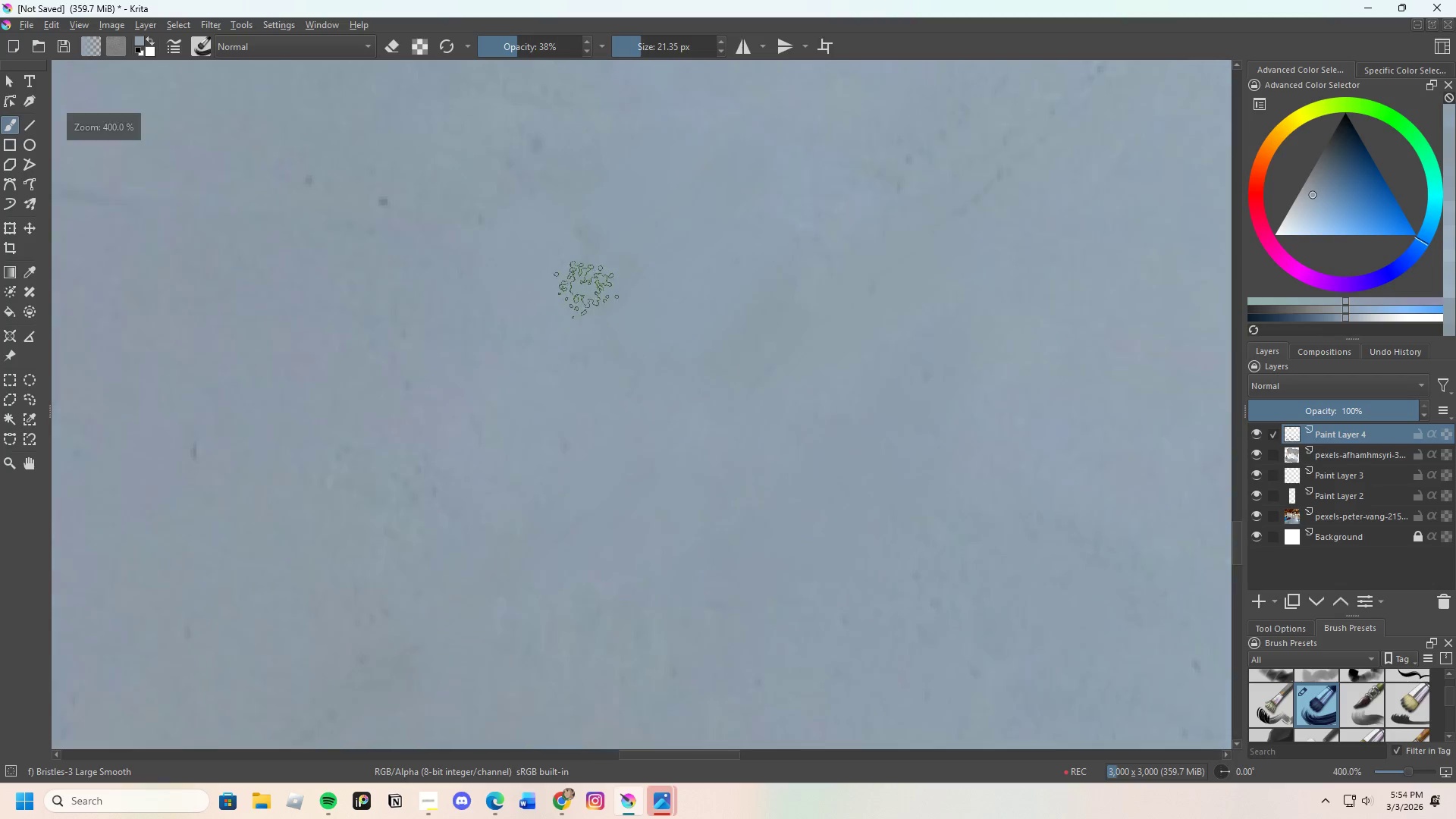 
left_click_drag(start_coordinate=[585, 215], to_coordinate=[582, 253])
 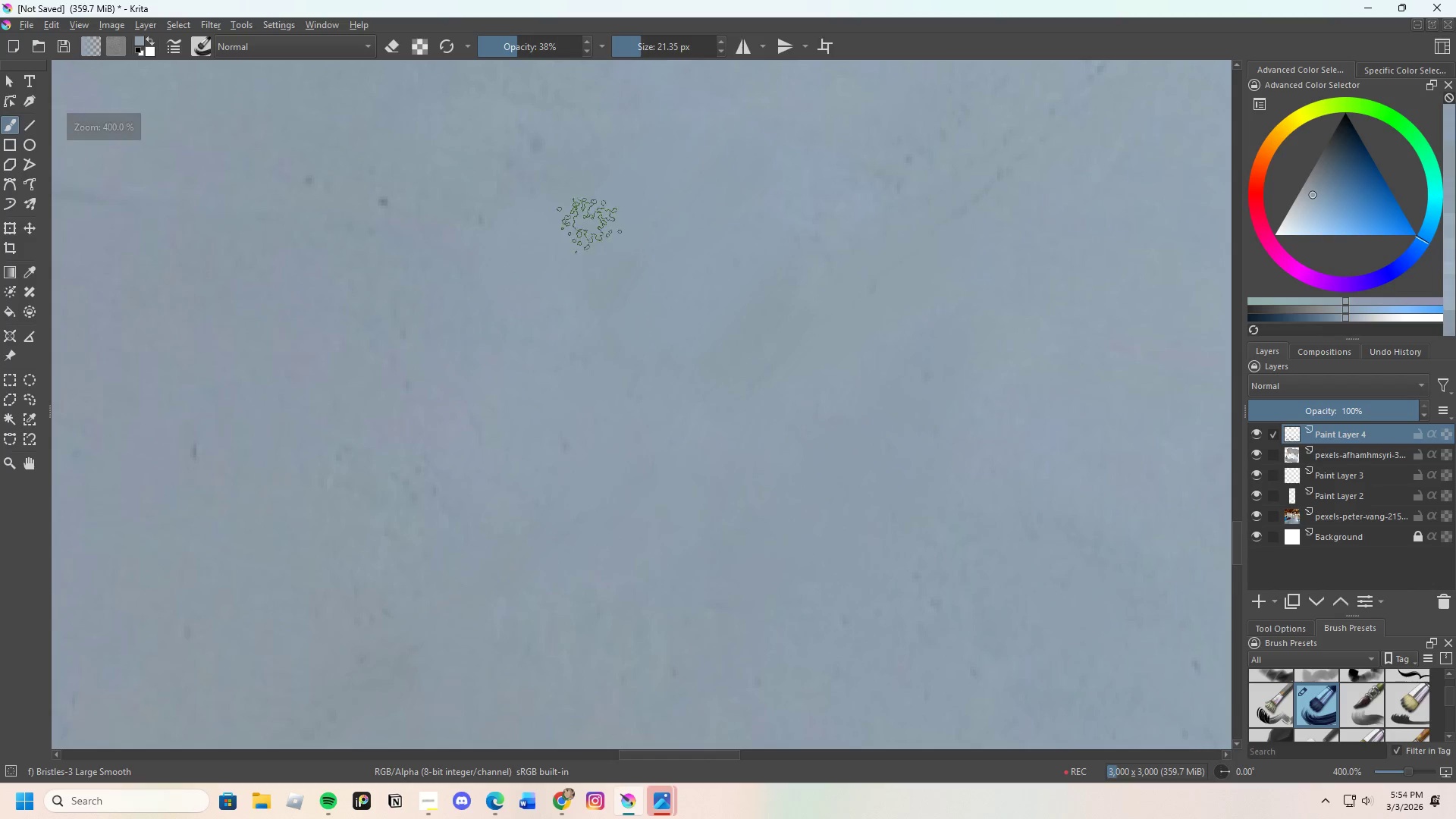 
left_click_drag(start_coordinate=[593, 228], to_coordinate=[625, 233])
 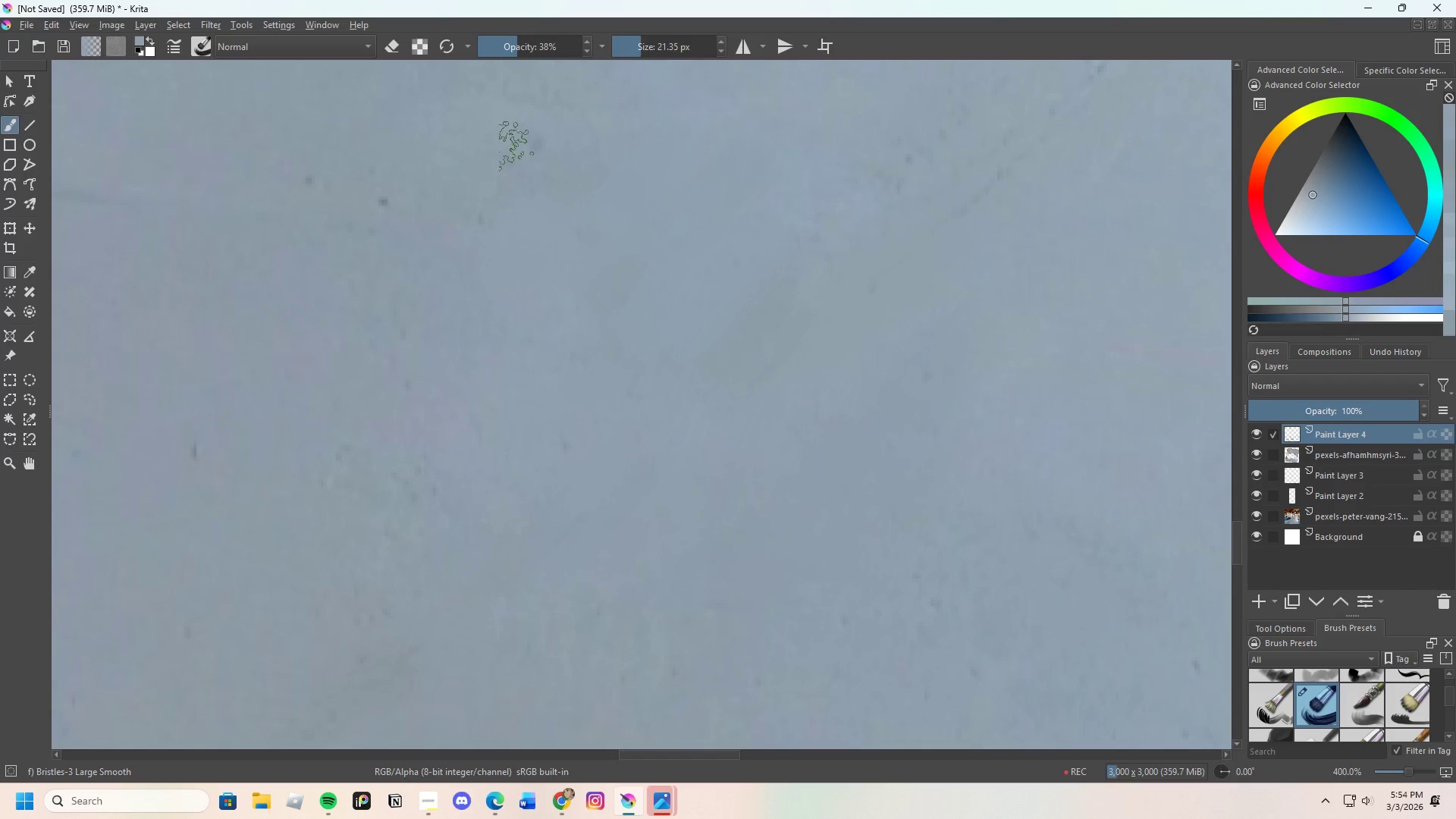 
left_click_drag(start_coordinate=[483, 148], to_coordinate=[504, 153])
 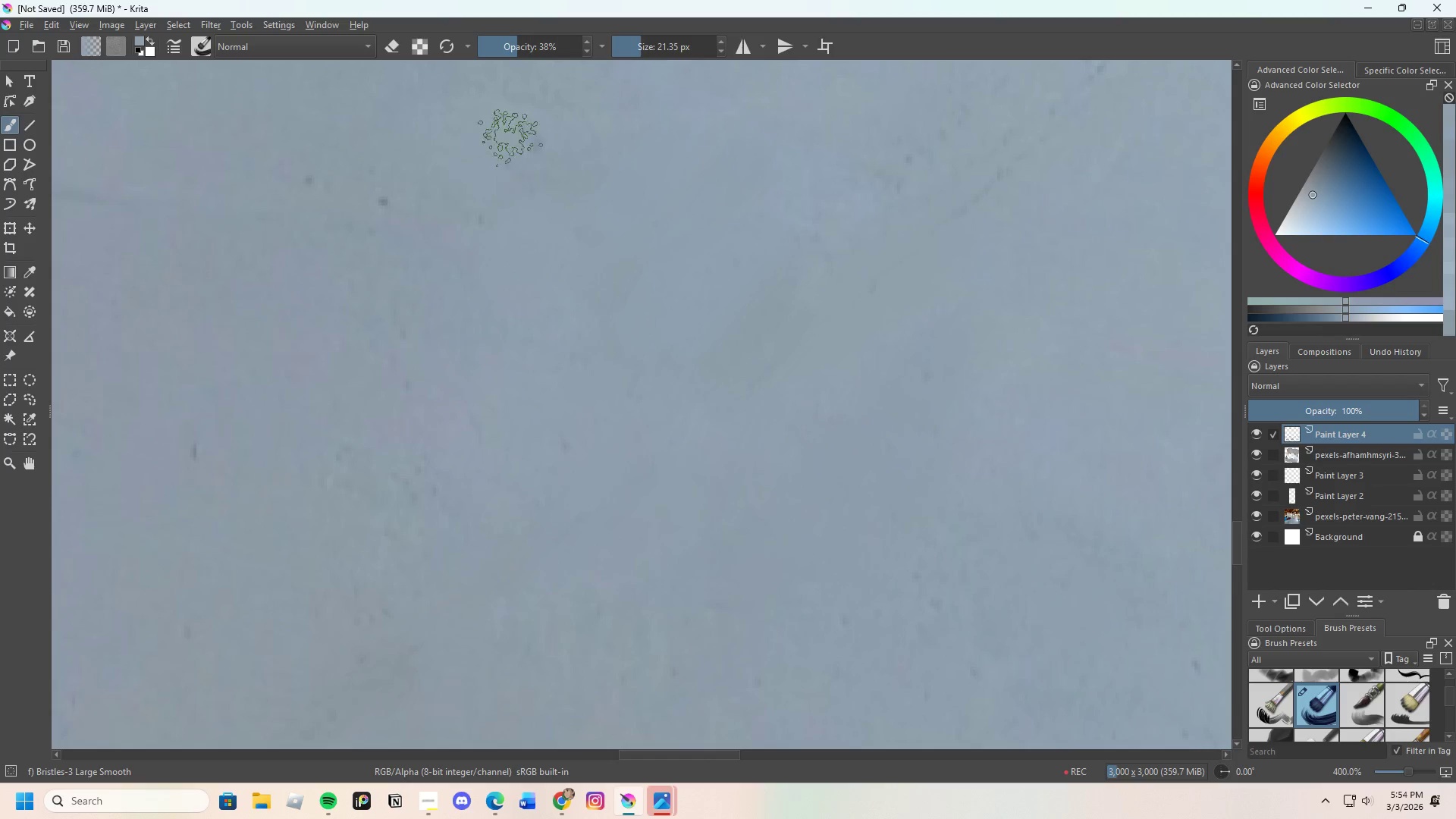 
left_click_drag(start_coordinate=[504, 152], to_coordinate=[575, 149])
 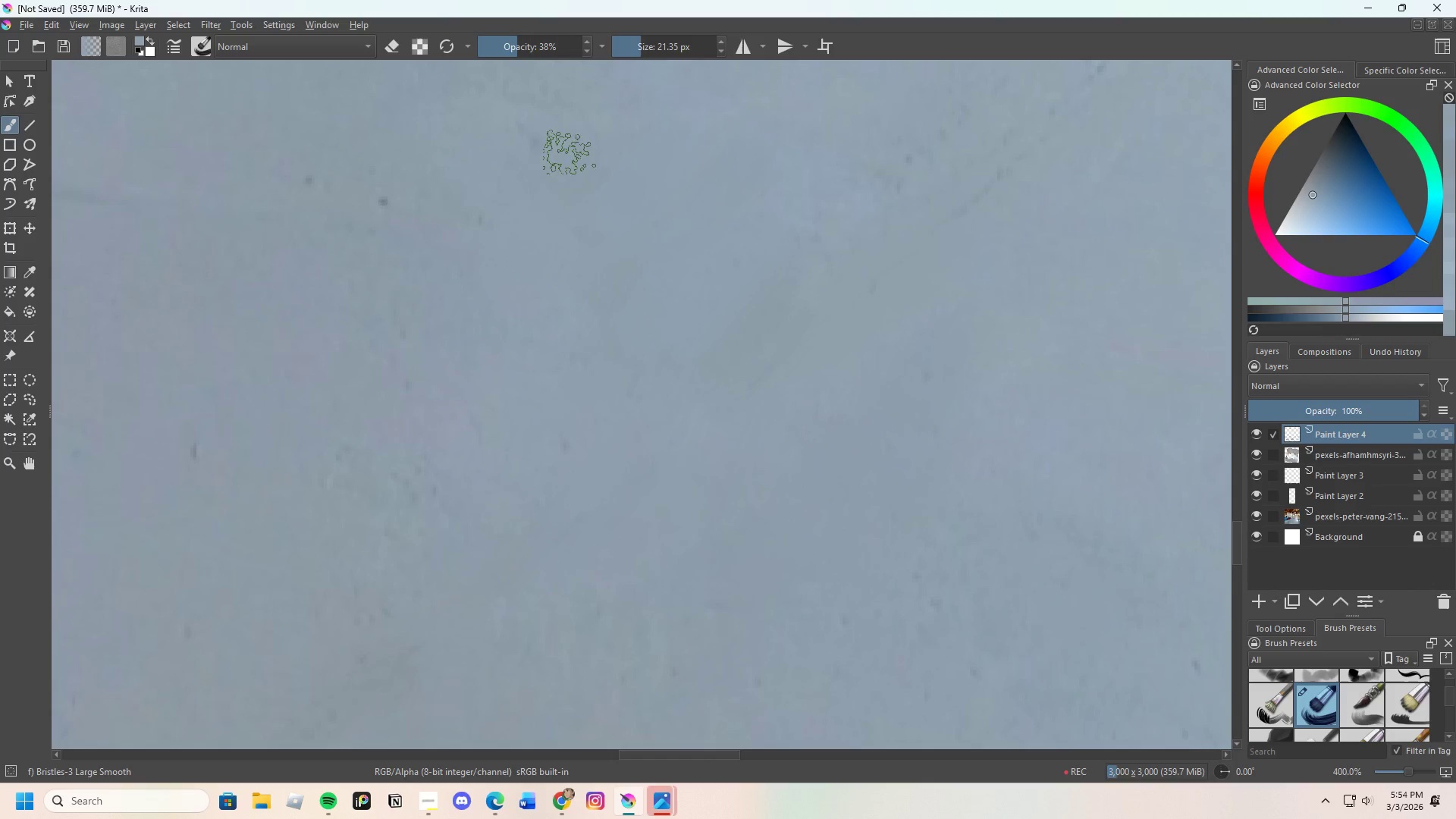 
left_click_drag(start_coordinate=[563, 158], to_coordinate=[552, 165])
 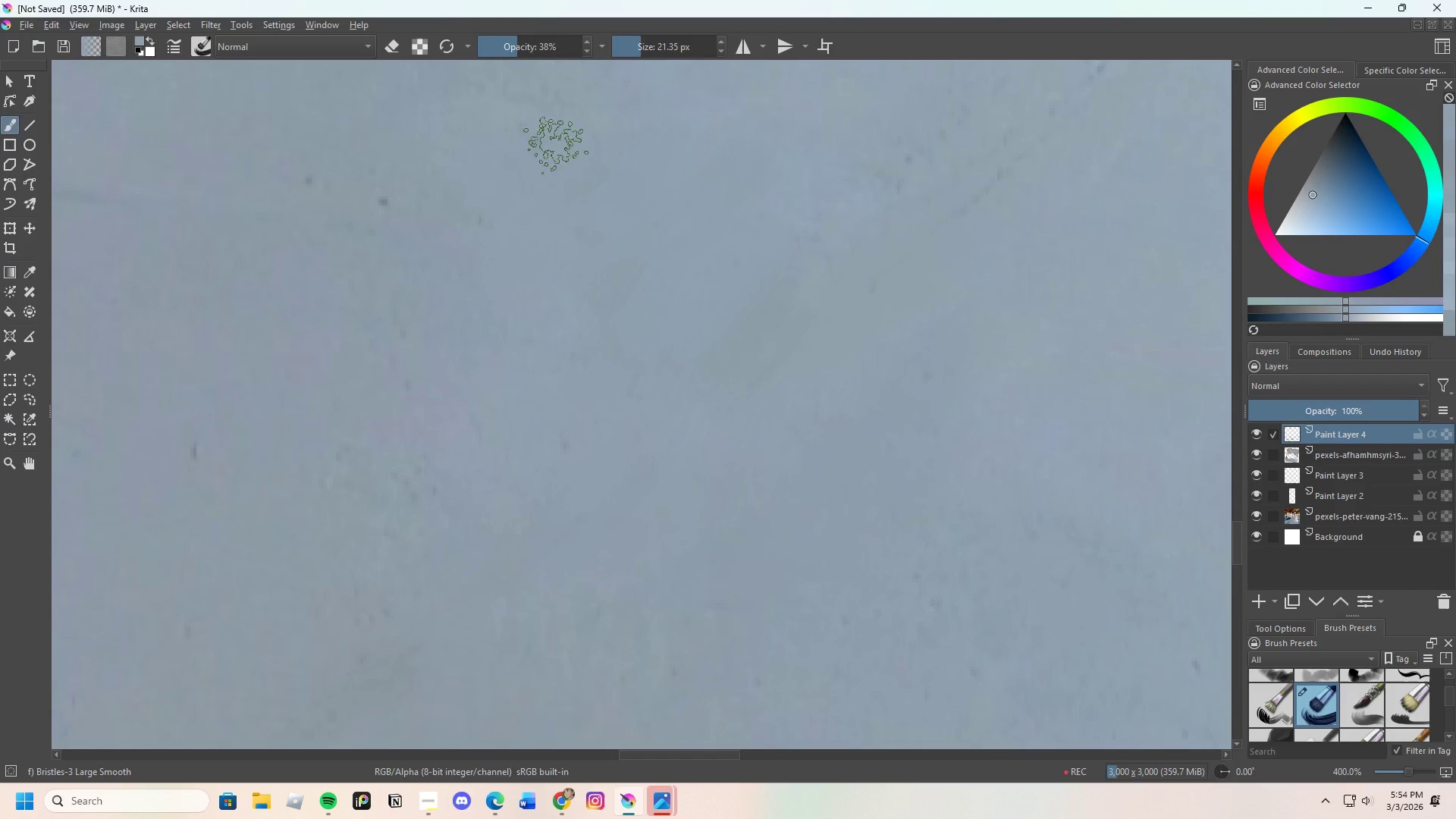 
left_click_drag(start_coordinate=[541, 157], to_coordinate=[529, 177])
 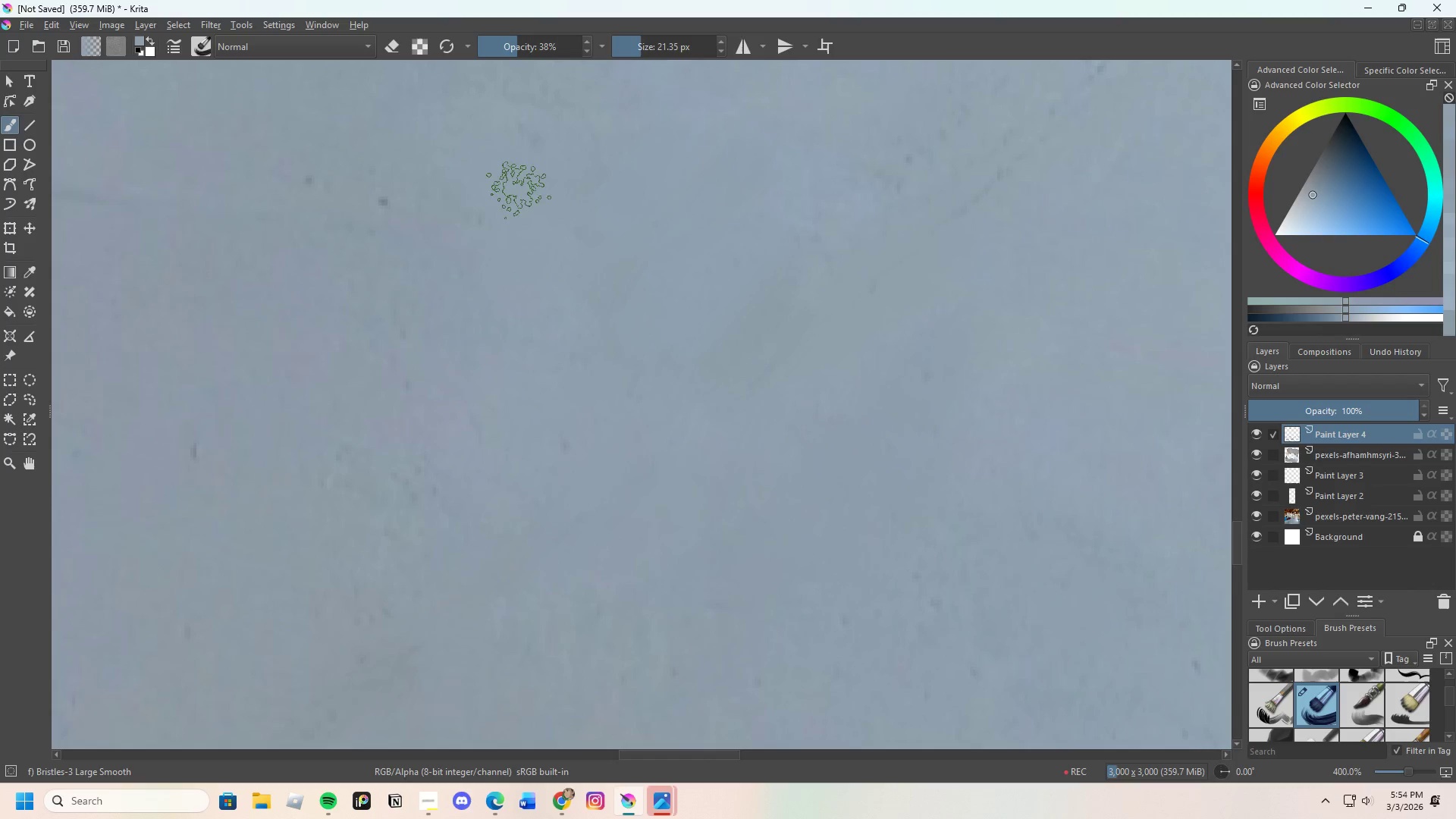 
left_click_drag(start_coordinate=[498, 192], to_coordinate=[484, 243])
 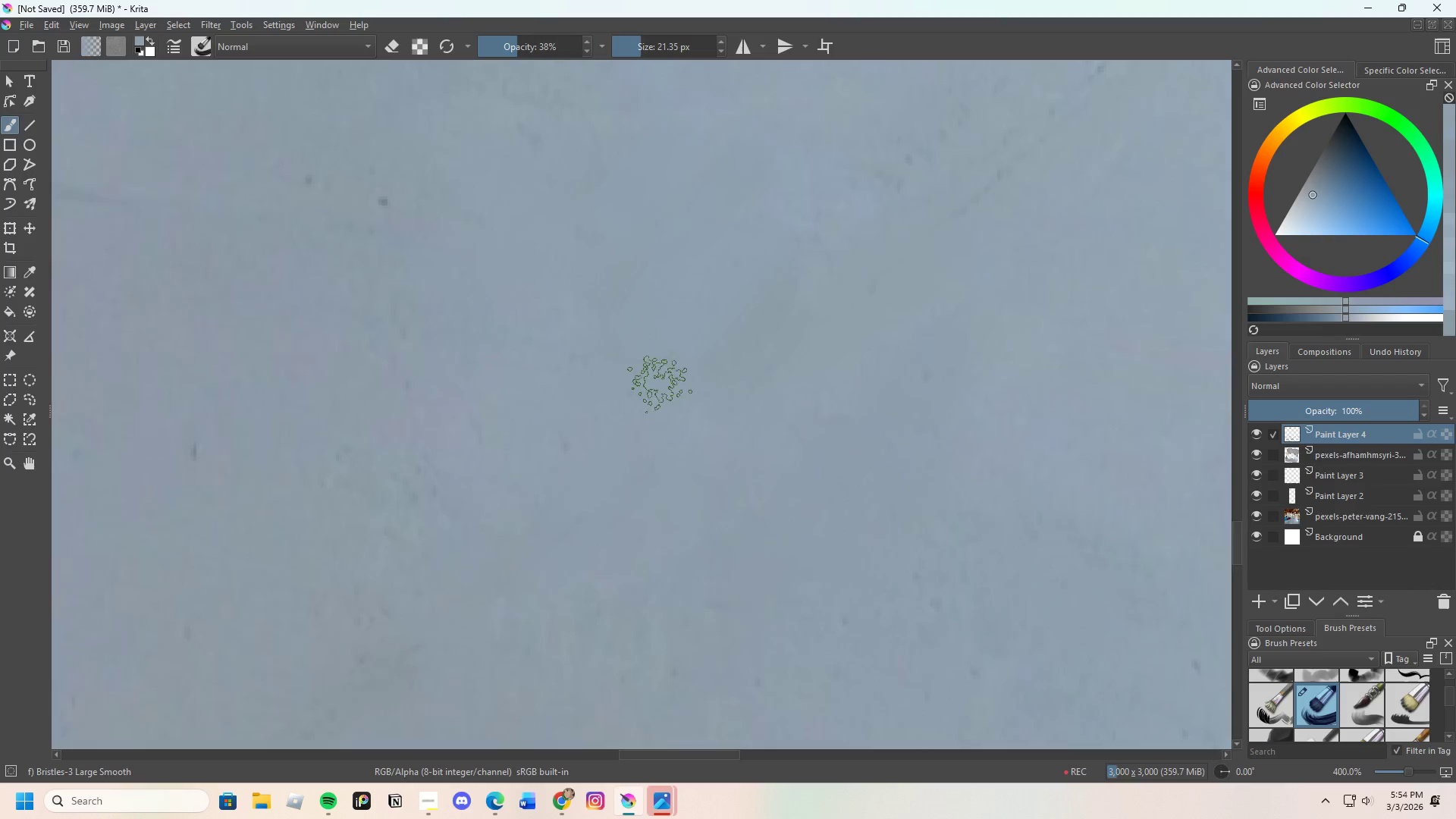 
key(Control+ControlLeft)
 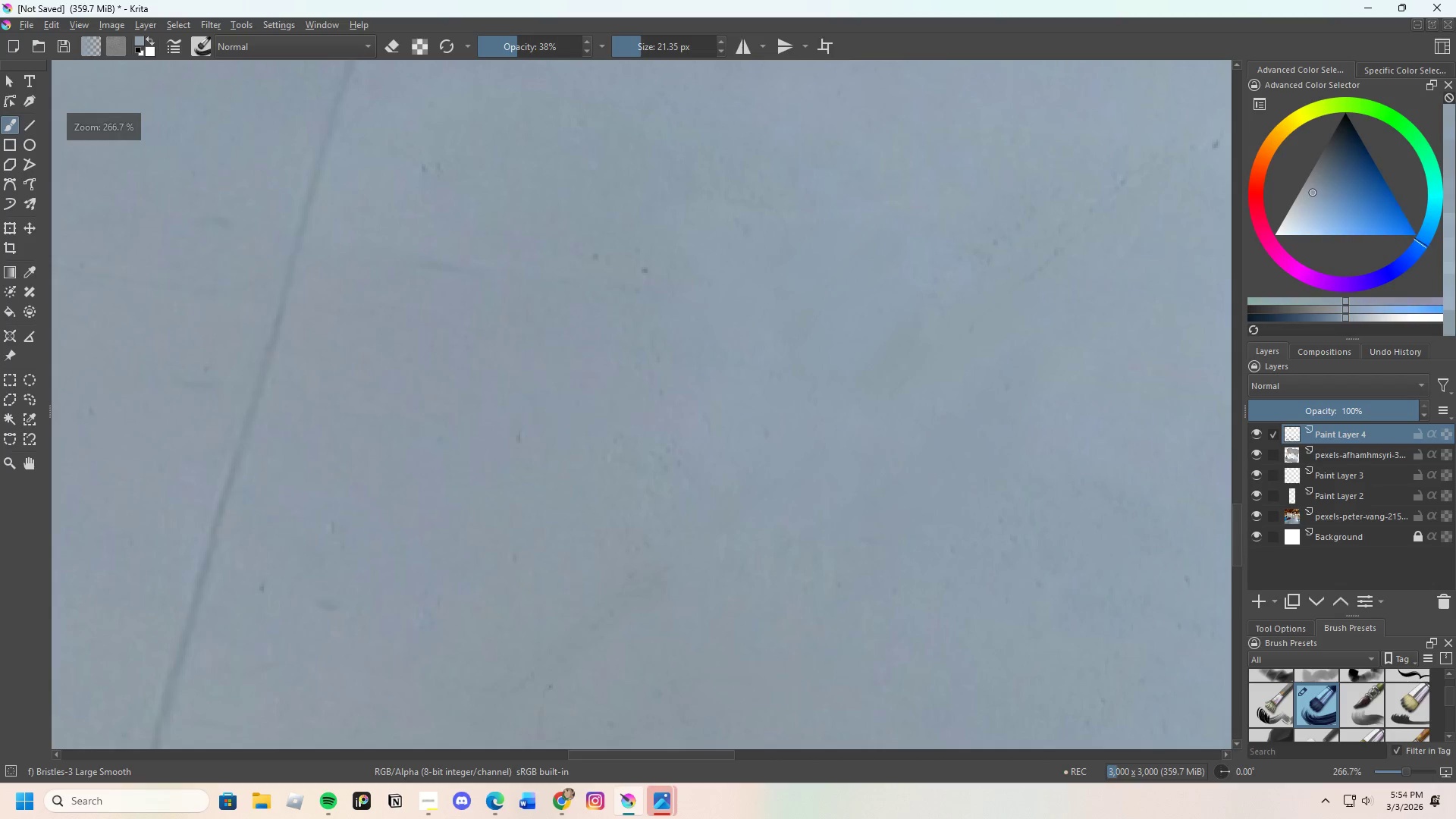 
scroll: coordinate [494, 376], scroll_direction: down, amount: 1.0
 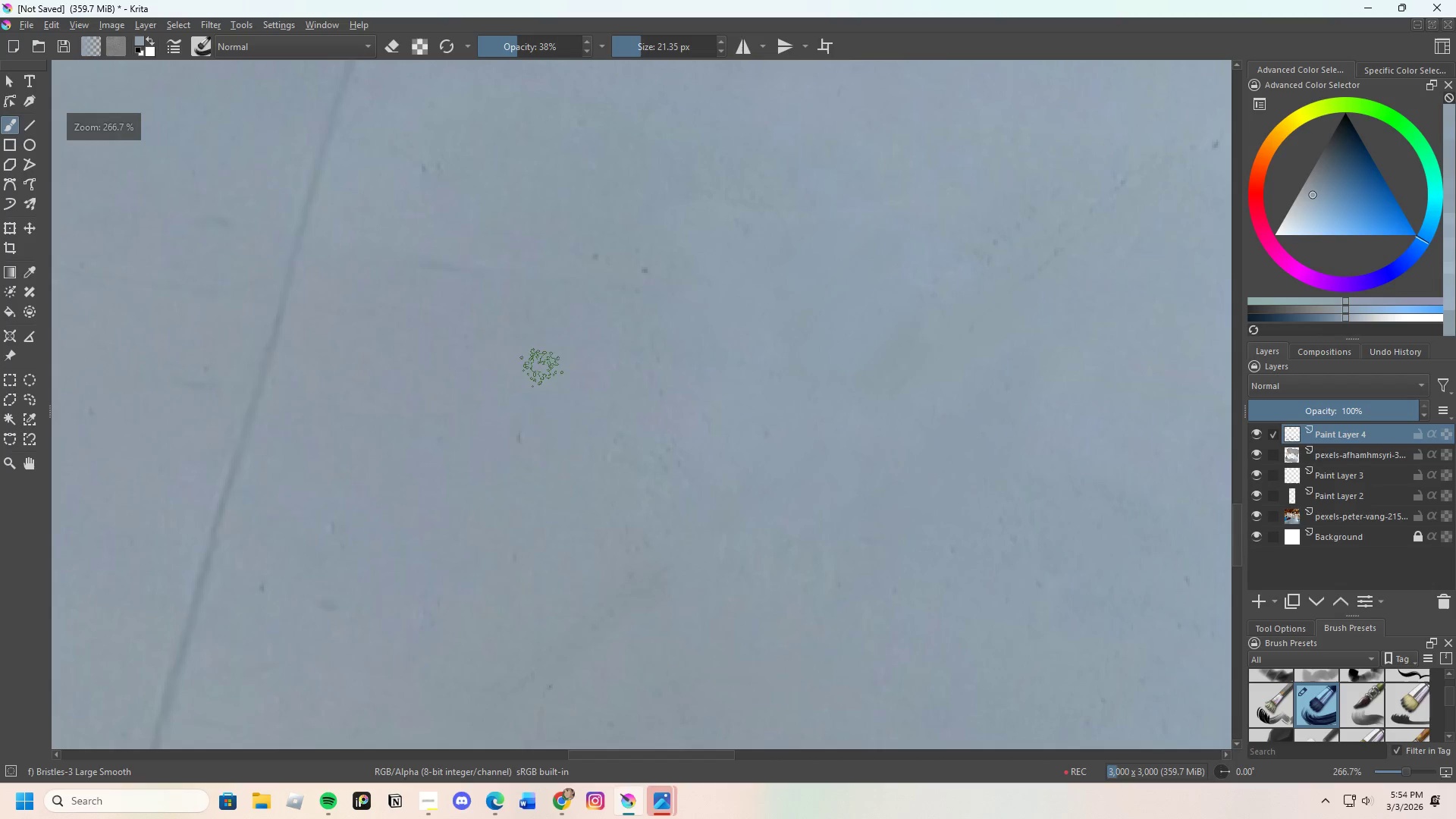 
left_click_drag(start_coordinate=[535, 412], to_coordinate=[524, 454])
 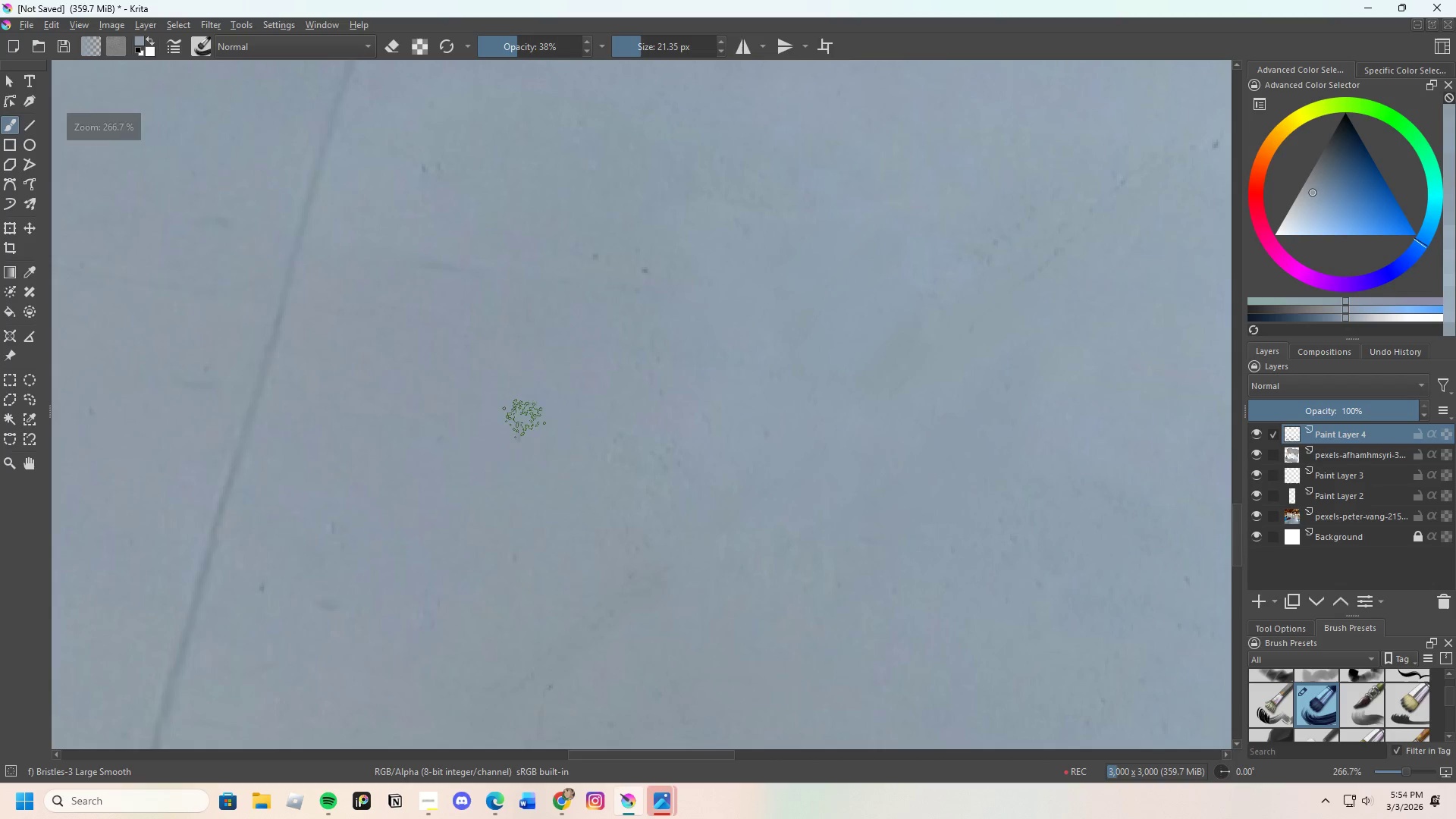 
left_click_drag(start_coordinate=[523, 419], to_coordinate=[510, 427])
 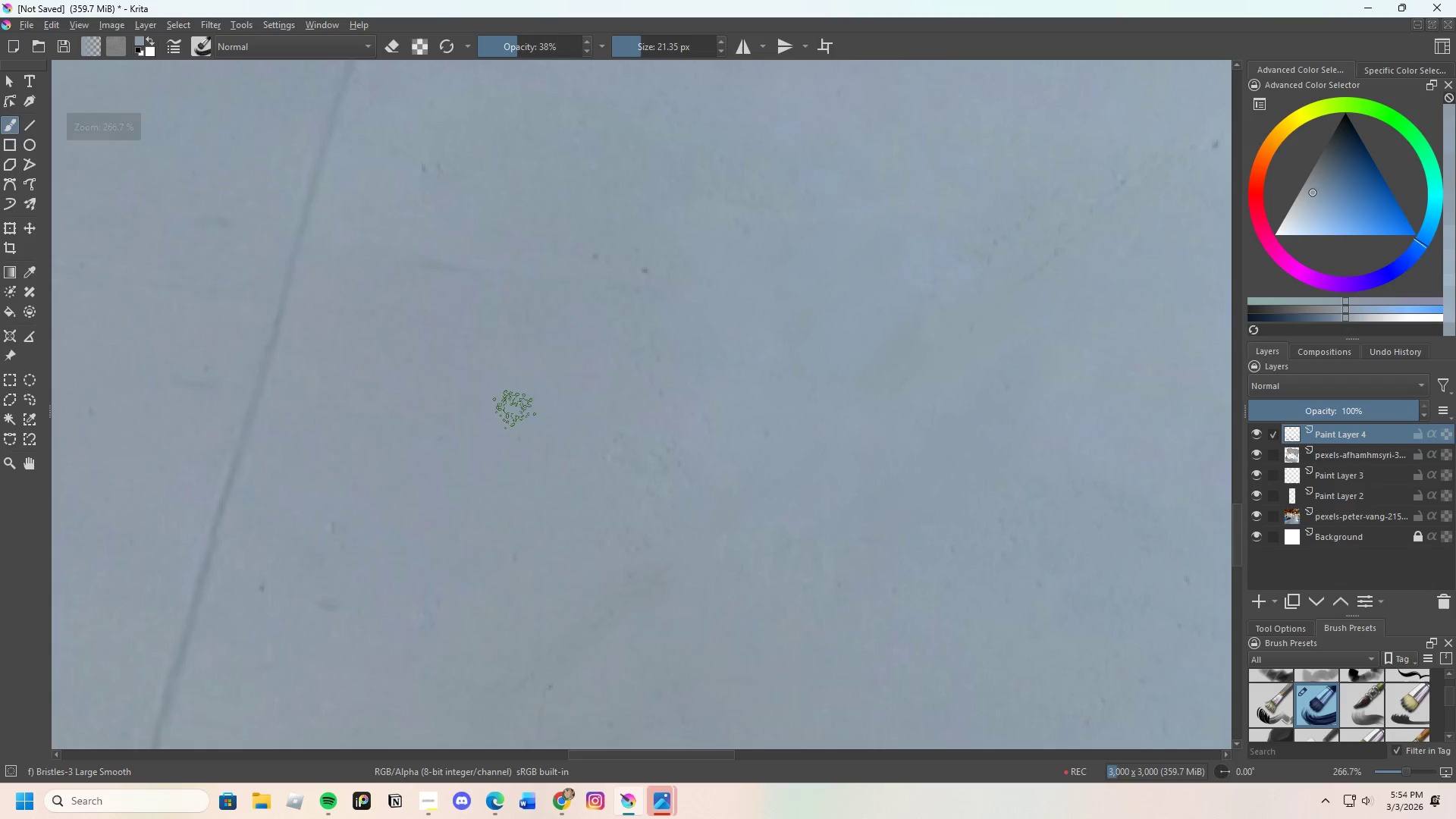 
left_click_drag(start_coordinate=[514, 410], to_coordinate=[531, 423])
 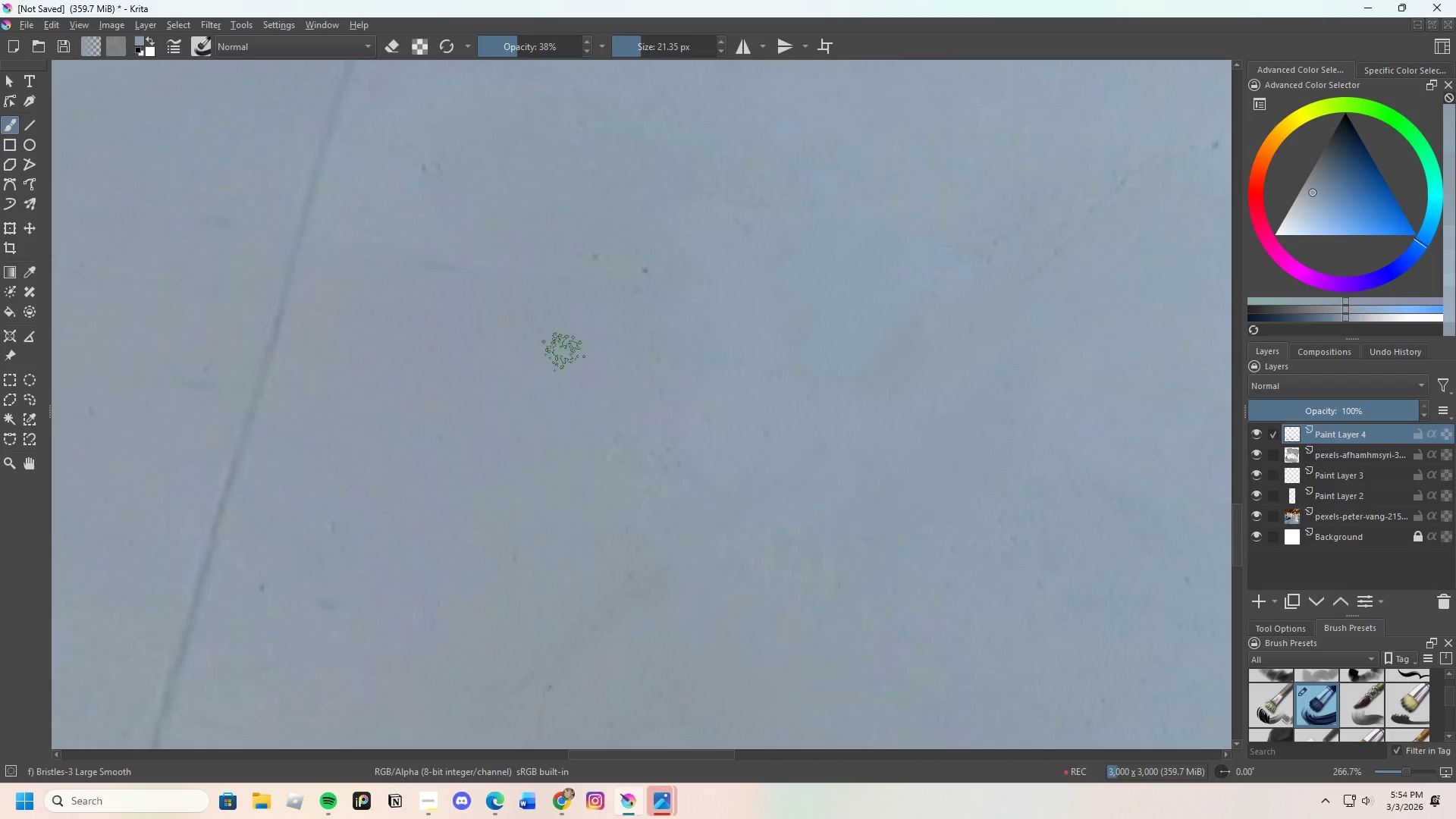 
key(Control+ControlLeft)
 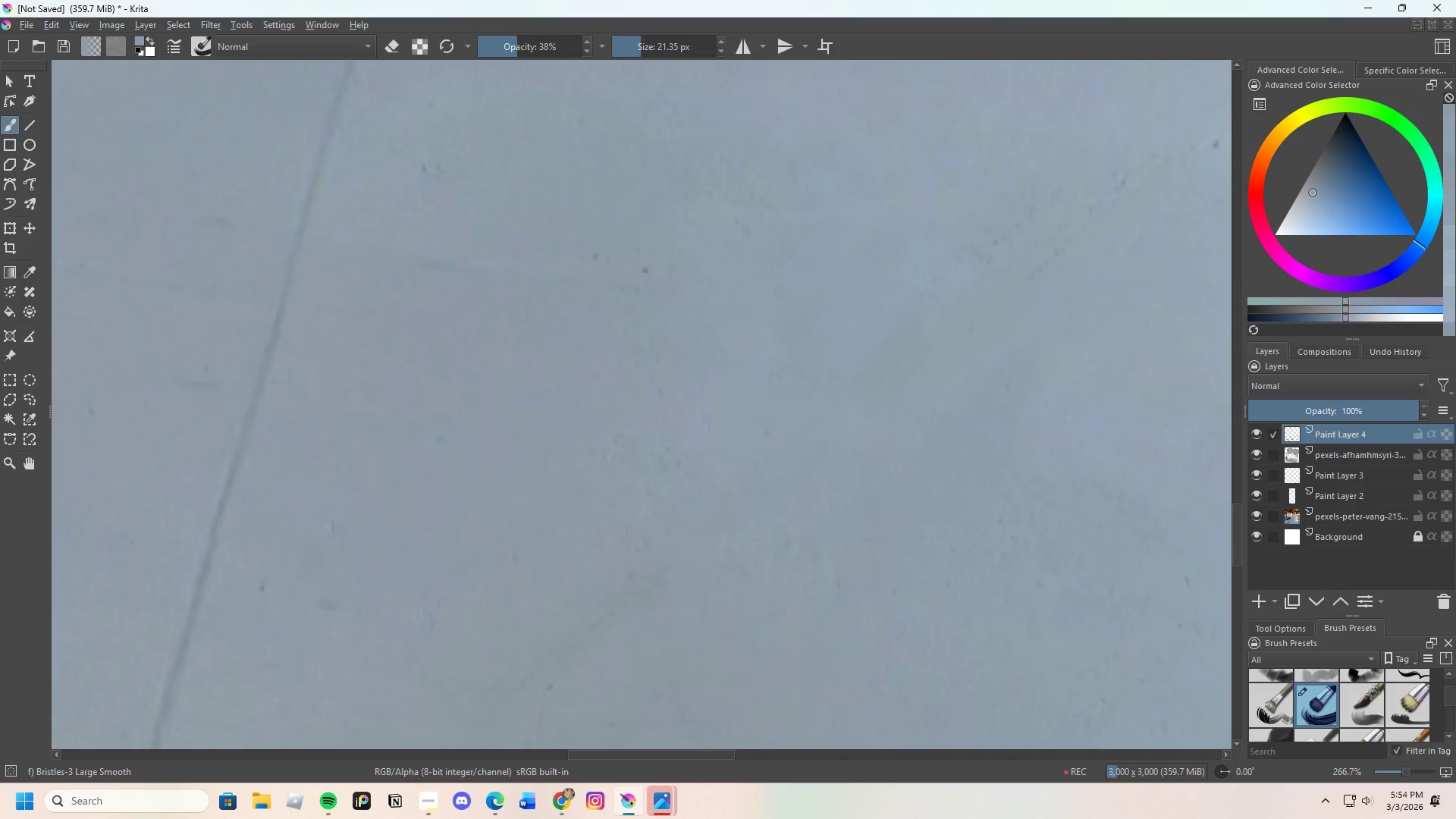 
left_click_drag(start_coordinate=[581, 359], to_coordinate=[617, 433])
 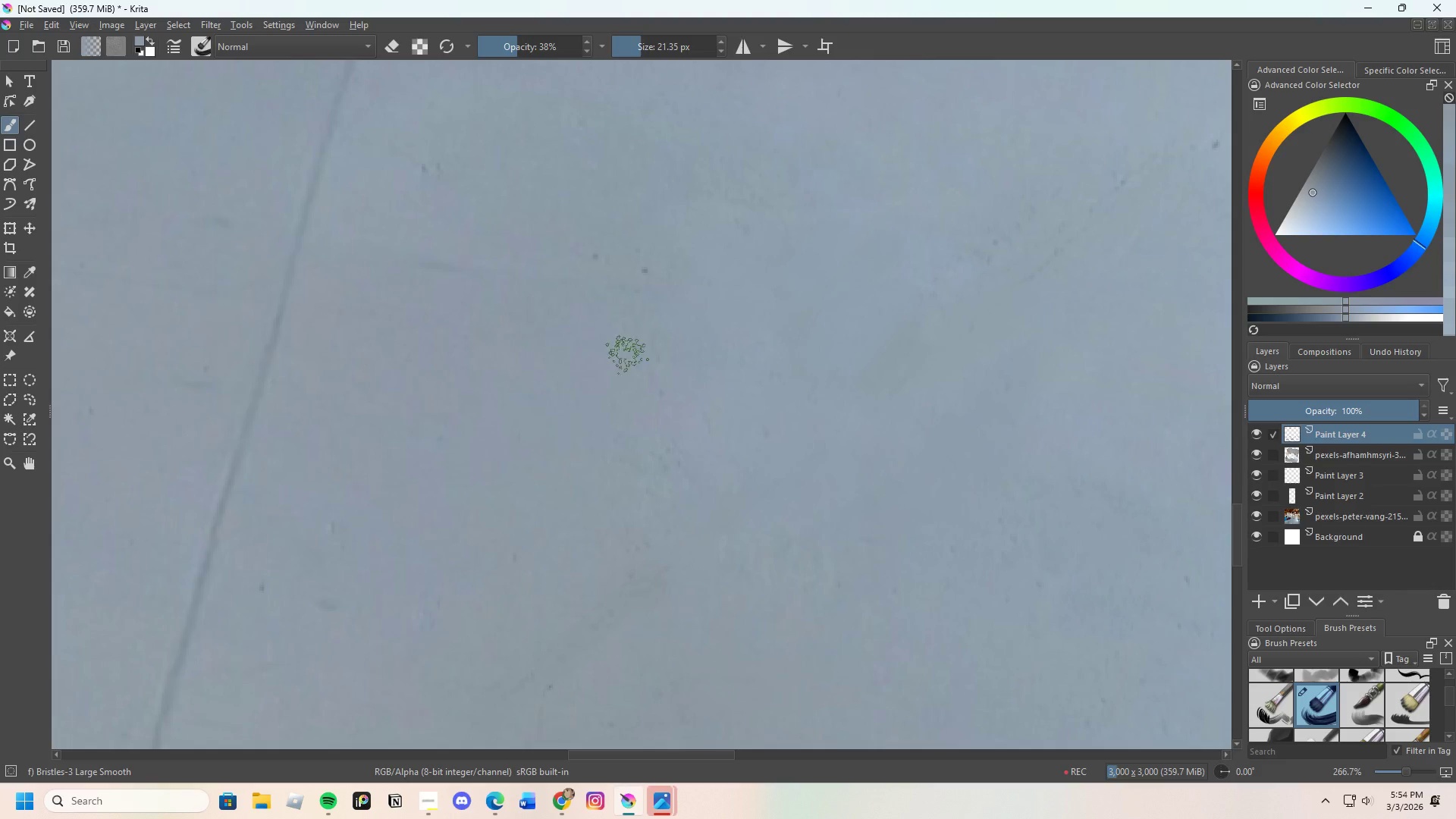 
left_click_drag(start_coordinate=[627, 361], to_coordinate=[630, 444])
 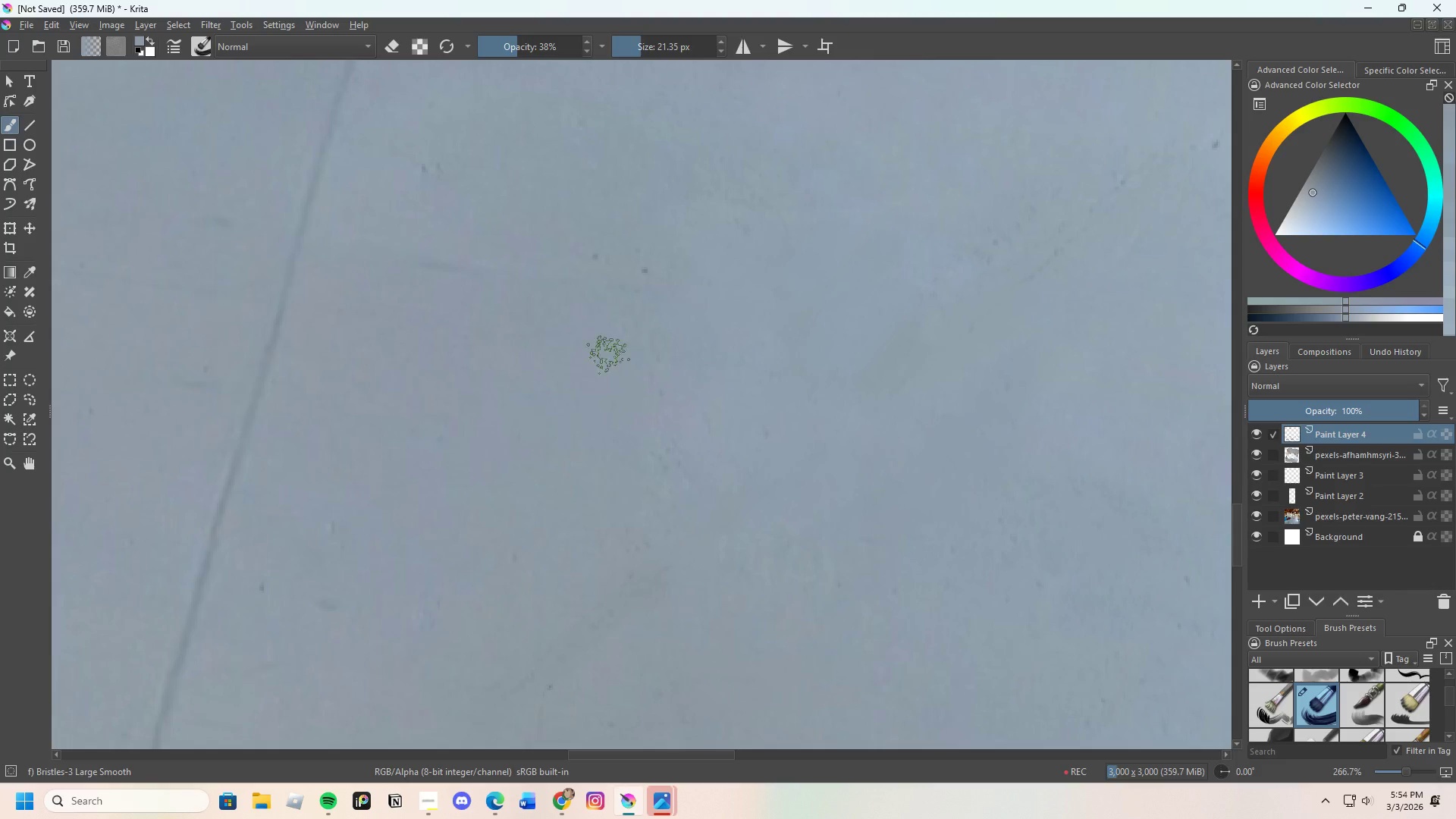 
left_click_drag(start_coordinate=[608, 362], to_coordinate=[670, 438])
 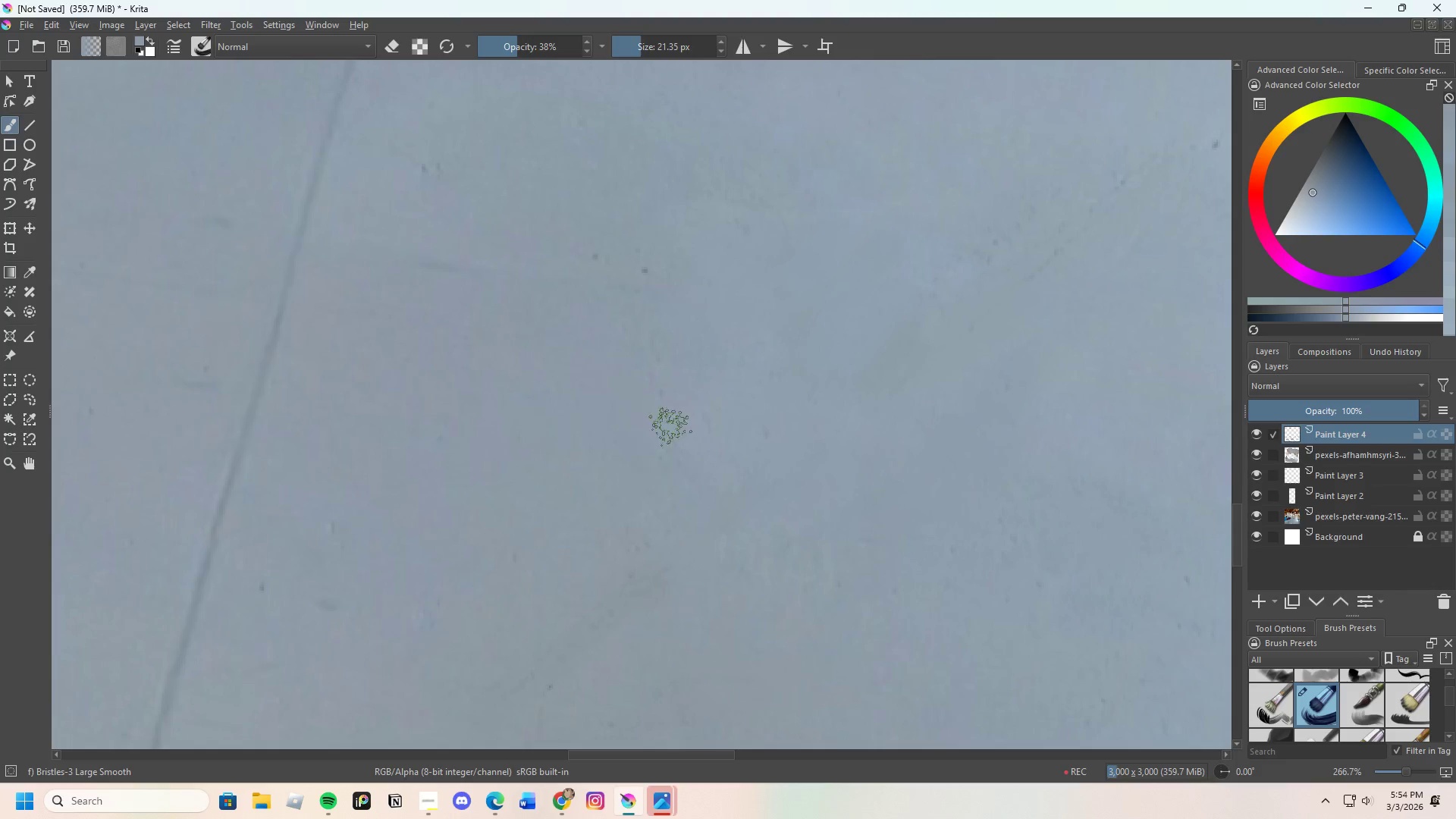 
left_click_drag(start_coordinate=[664, 425], to_coordinate=[678, 389])
 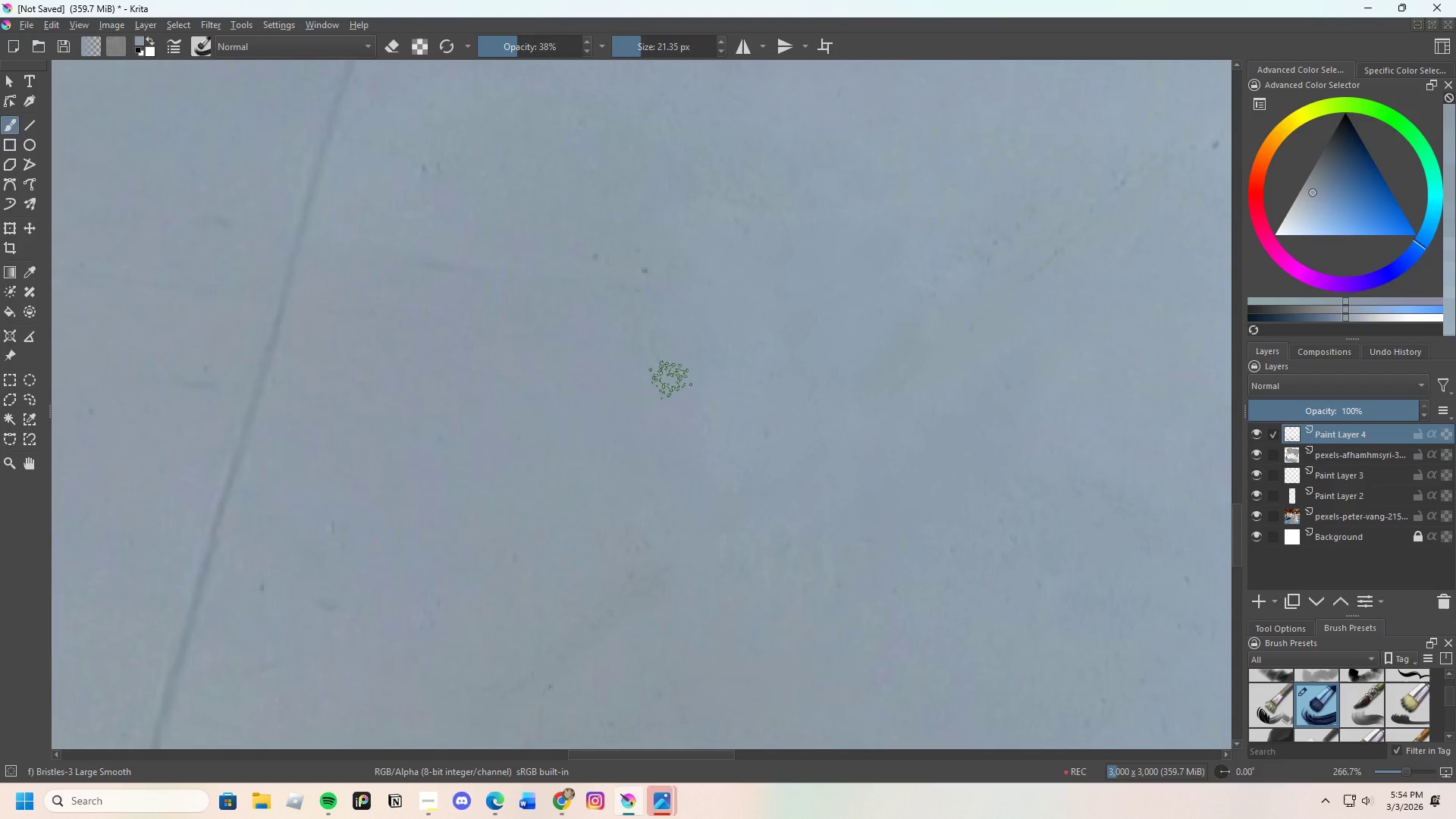 
left_click_drag(start_coordinate=[668, 410], to_coordinate=[698, 486])
 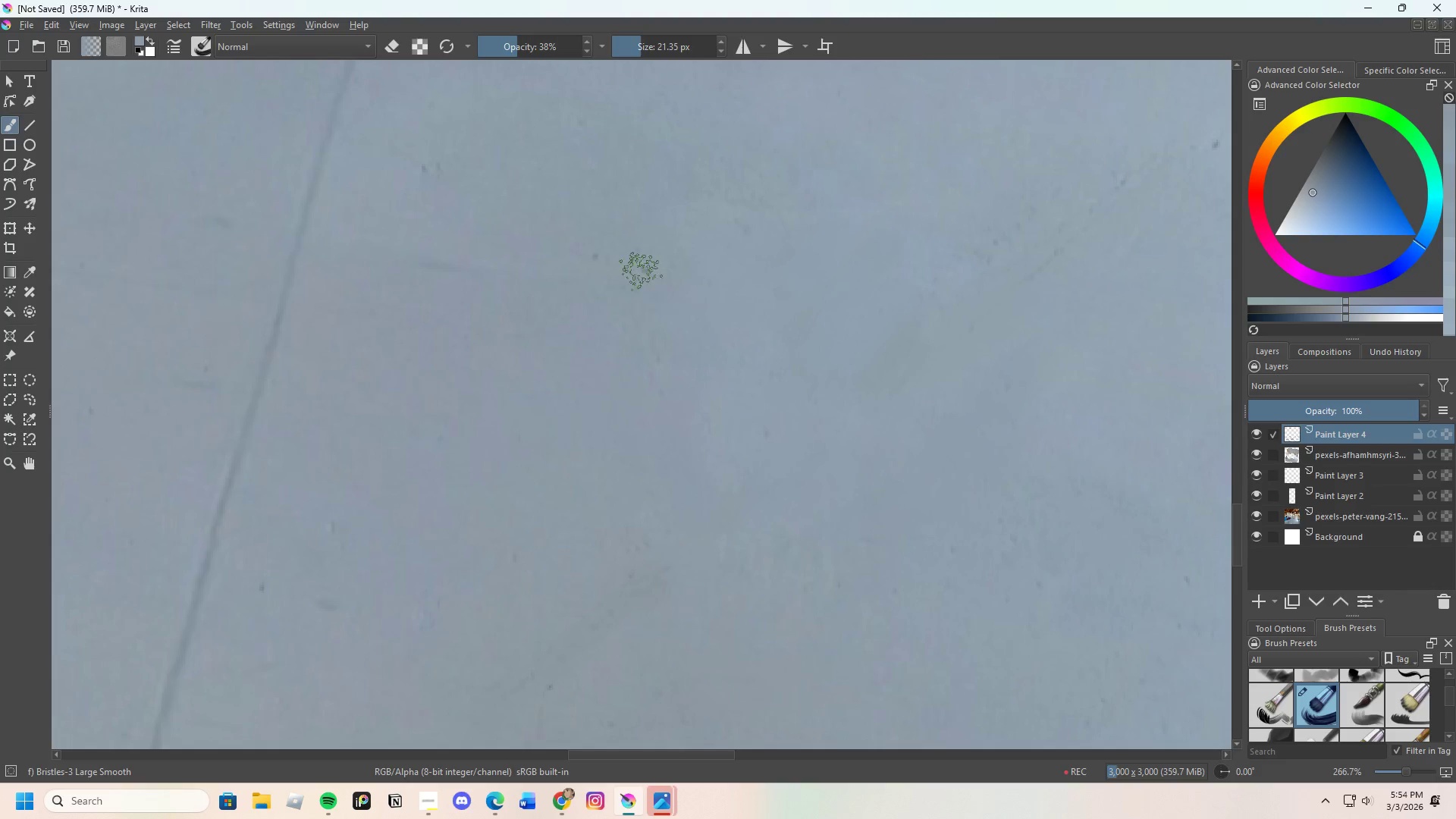 
left_click_drag(start_coordinate=[637, 275], to_coordinate=[671, 348])
 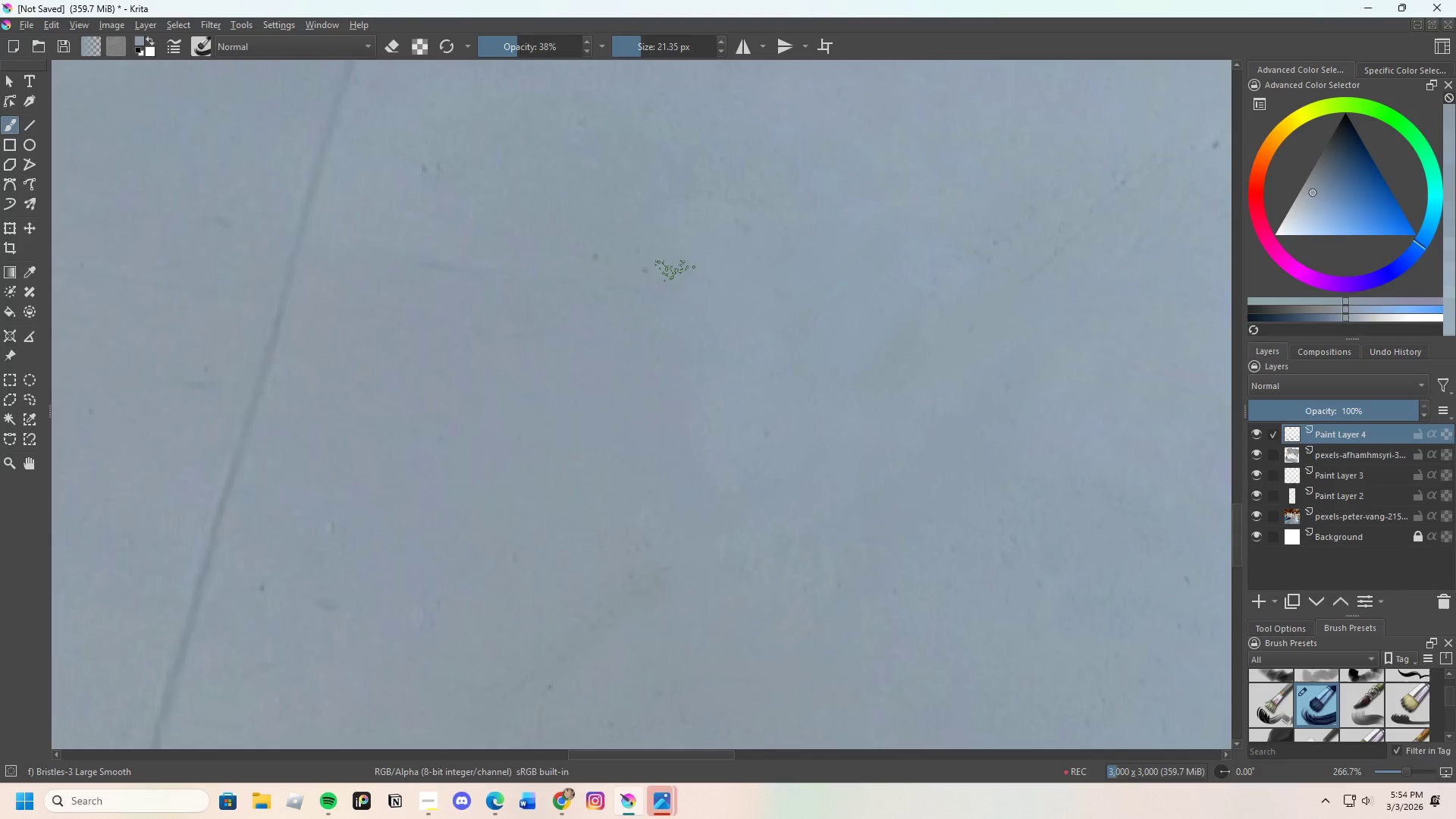 
left_click_drag(start_coordinate=[672, 261], to_coordinate=[668, 396])
 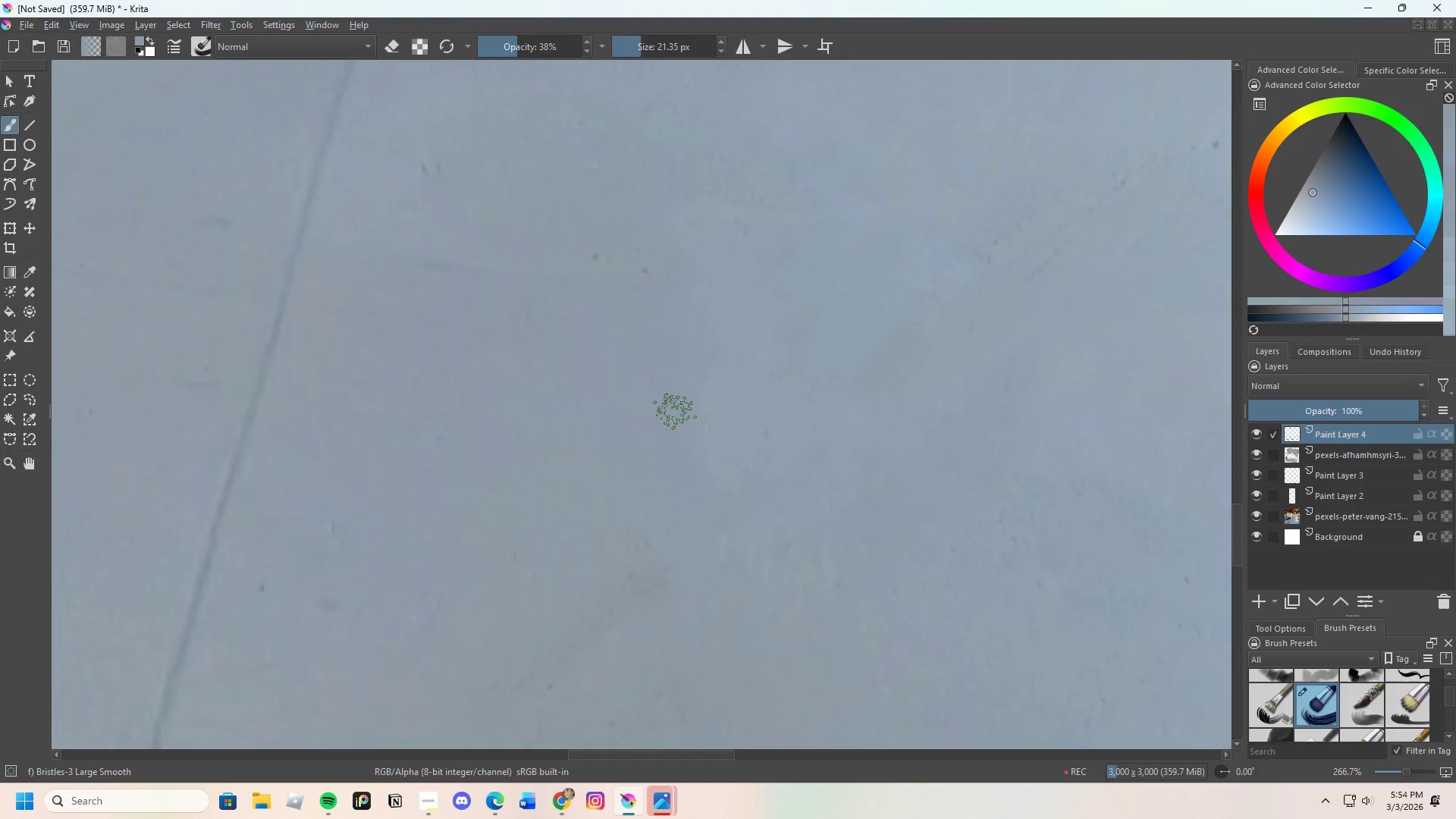 
scroll: coordinate [674, 468], scroll_direction: down, amount: 2.0
 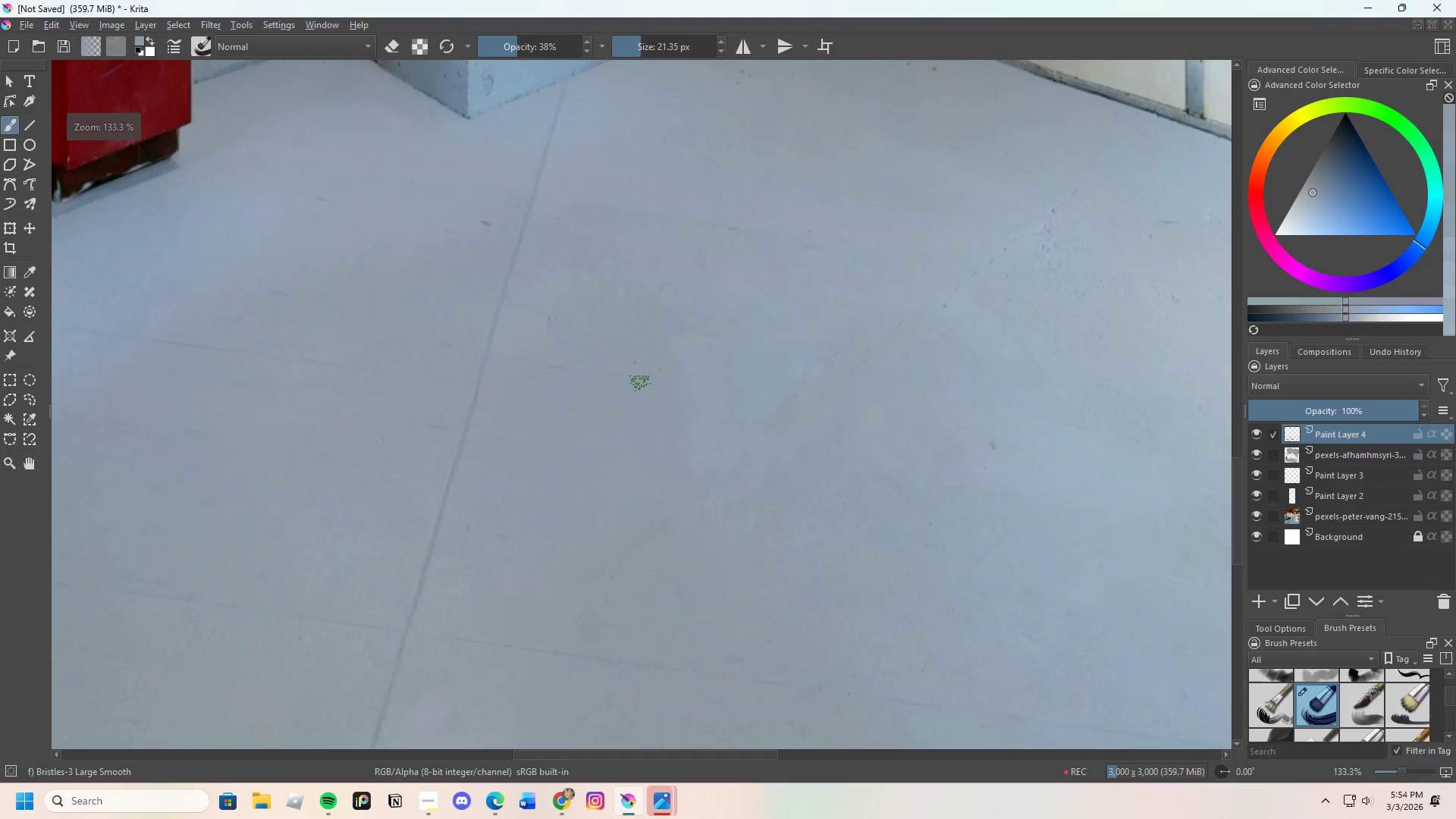 
hold_key(key=ControlLeft, duration=0.34)
left_click_drag(start_coordinate=[561, 305], to_coordinate=[577, 309])
 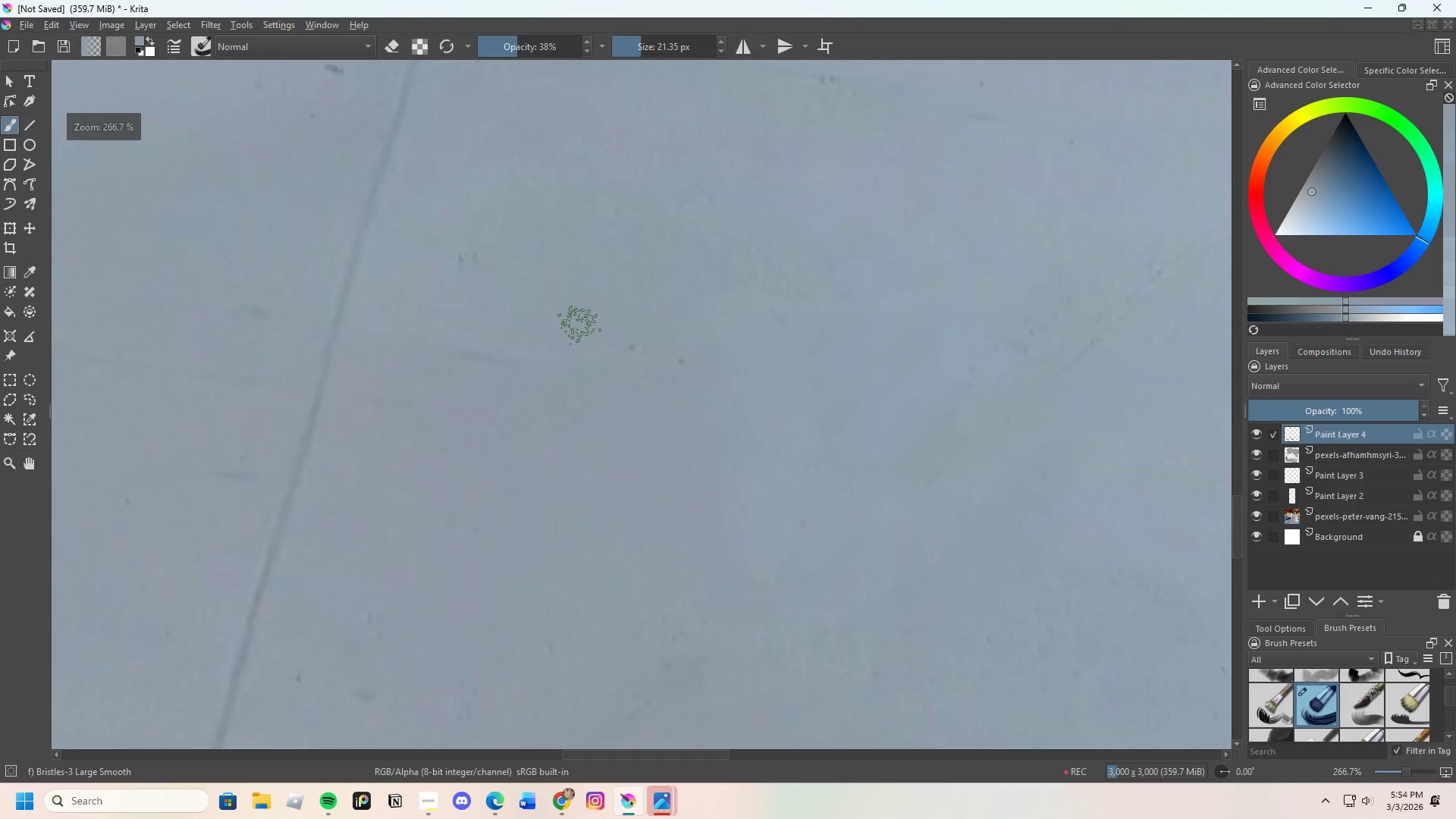 
scroll: coordinate [639, 378], scroll_direction: up, amount: 2.0
 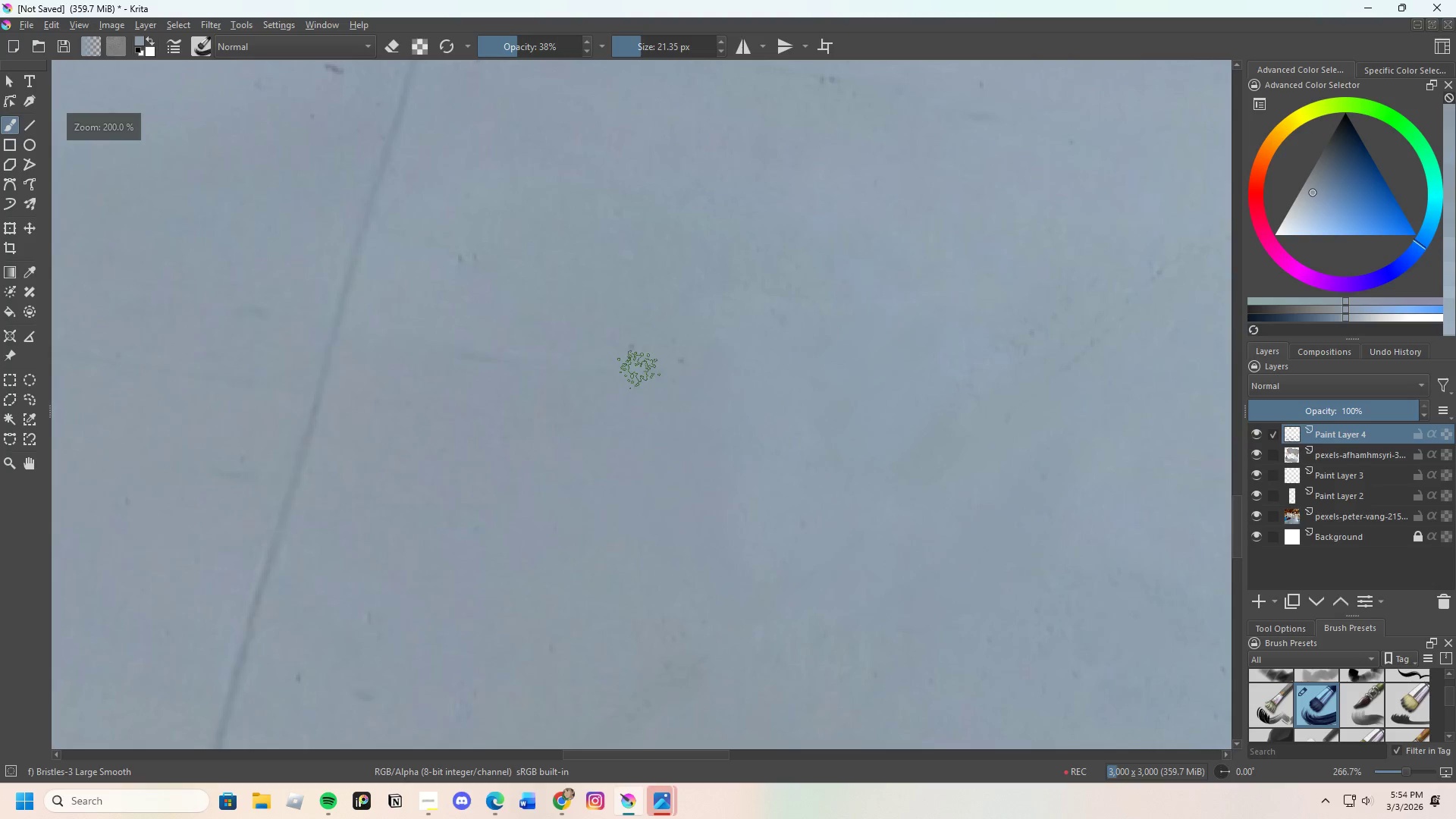 
left_click_drag(start_coordinate=[586, 339], to_coordinate=[683, 346])
 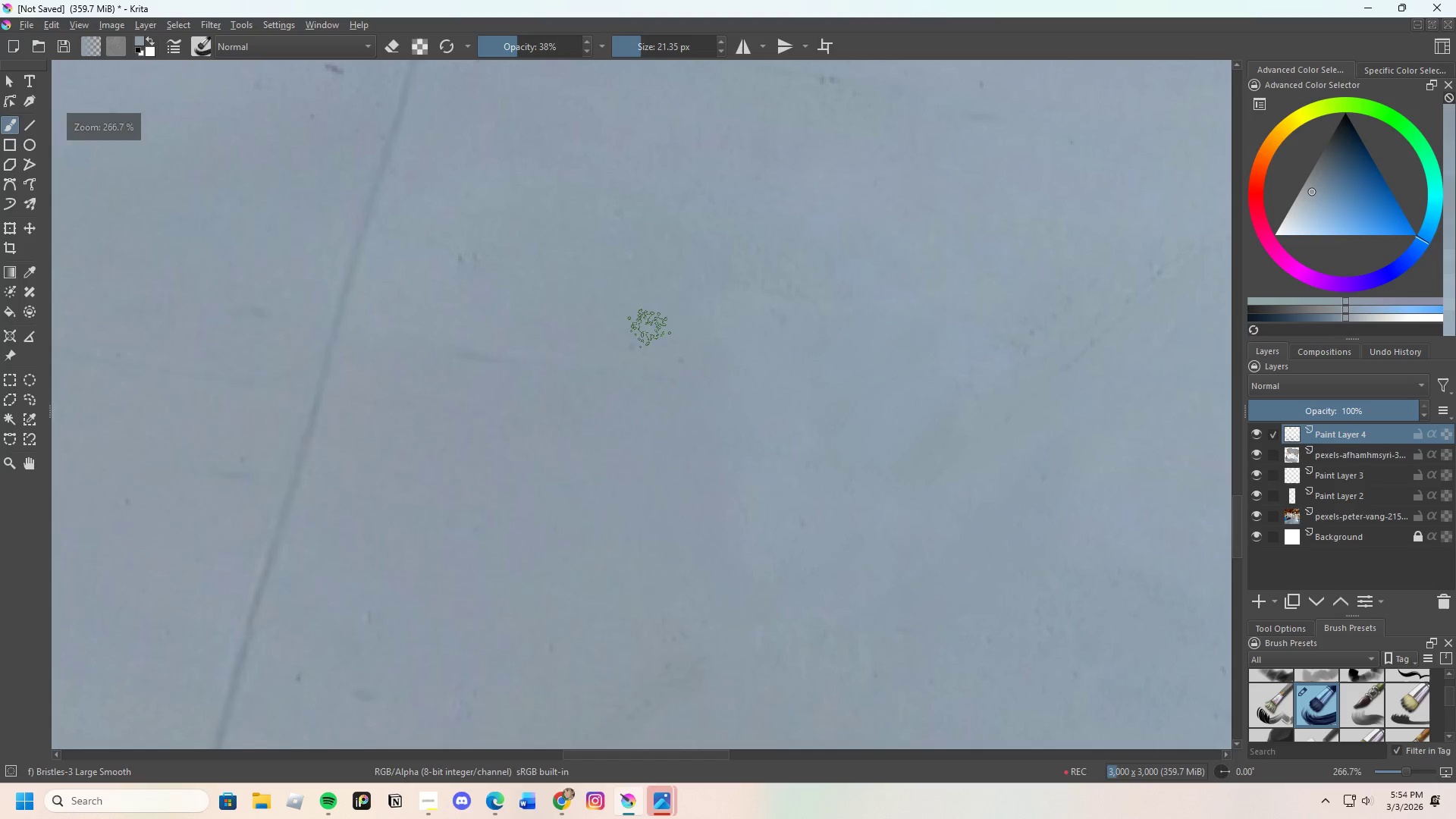 
left_click_drag(start_coordinate=[649, 328], to_coordinate=[684, 342])
 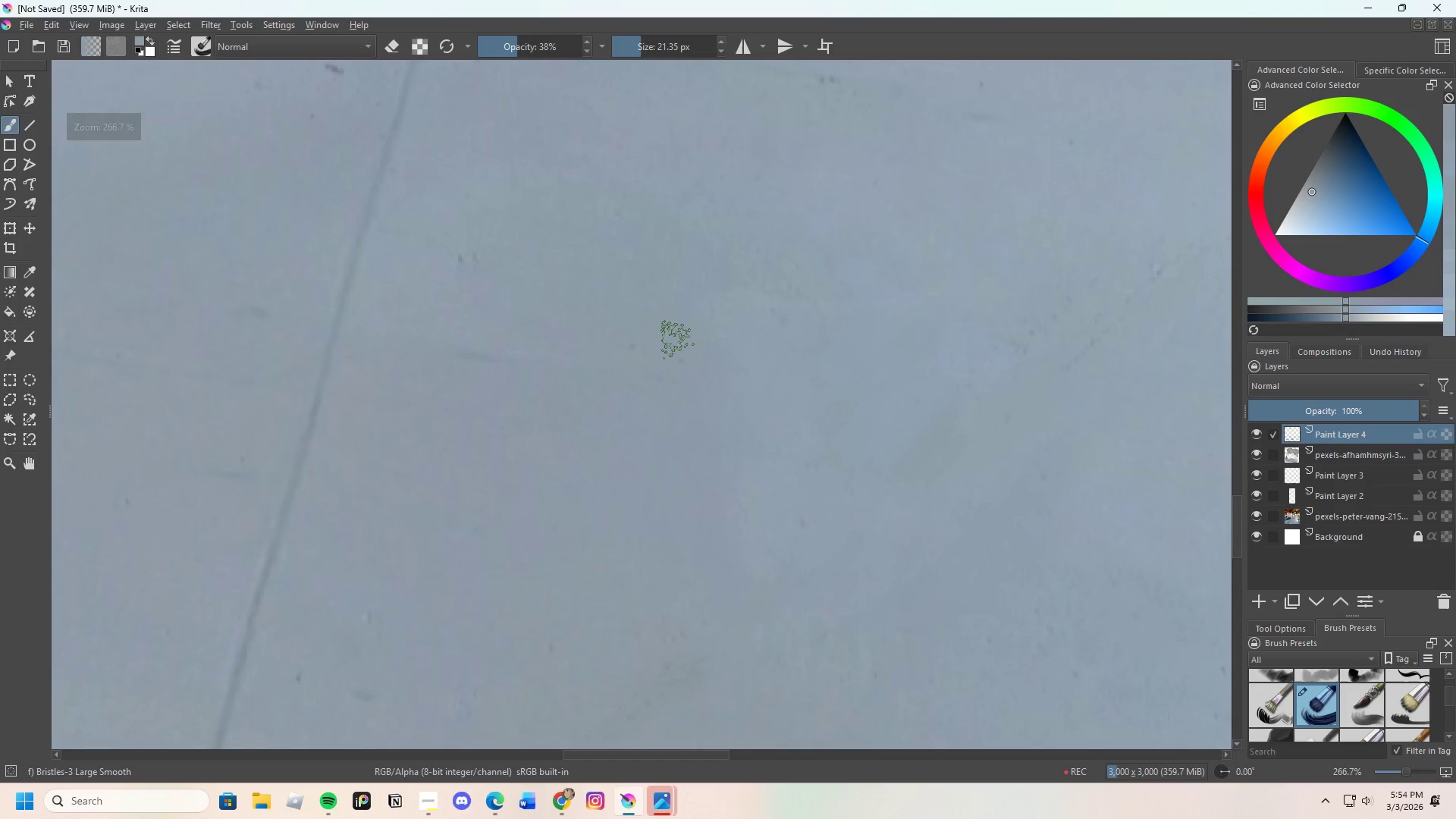 
left_click_drag(start_coordinate=[615, 340], to_coordinate=[665, 359])
 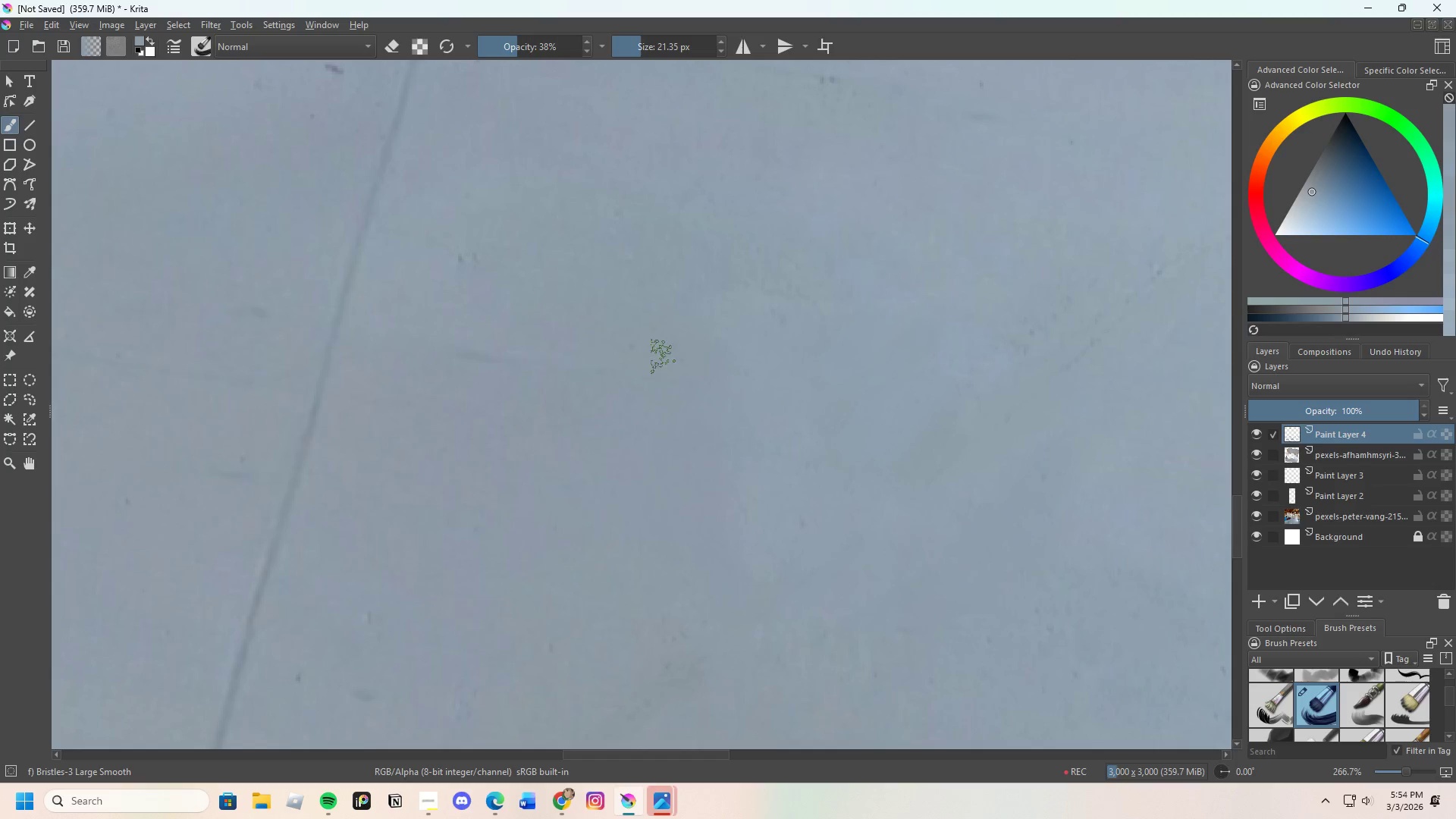 
left_click_drag(start_coordinate=[630, 356], to_coordinate=[672, 363])
 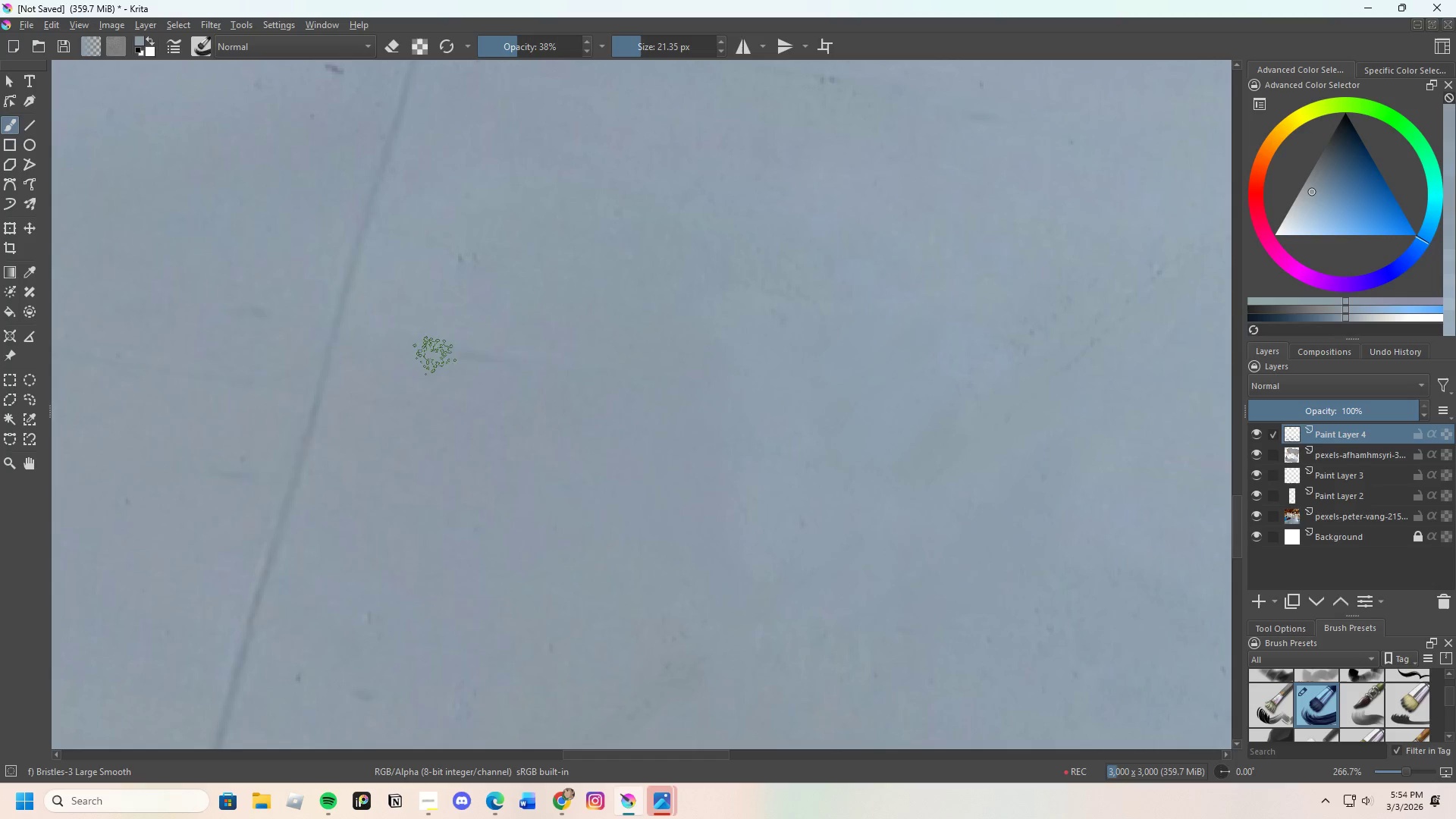 
left_click_drag(start_coordinate=[416, 356], to_coordinate=[589, 362])
 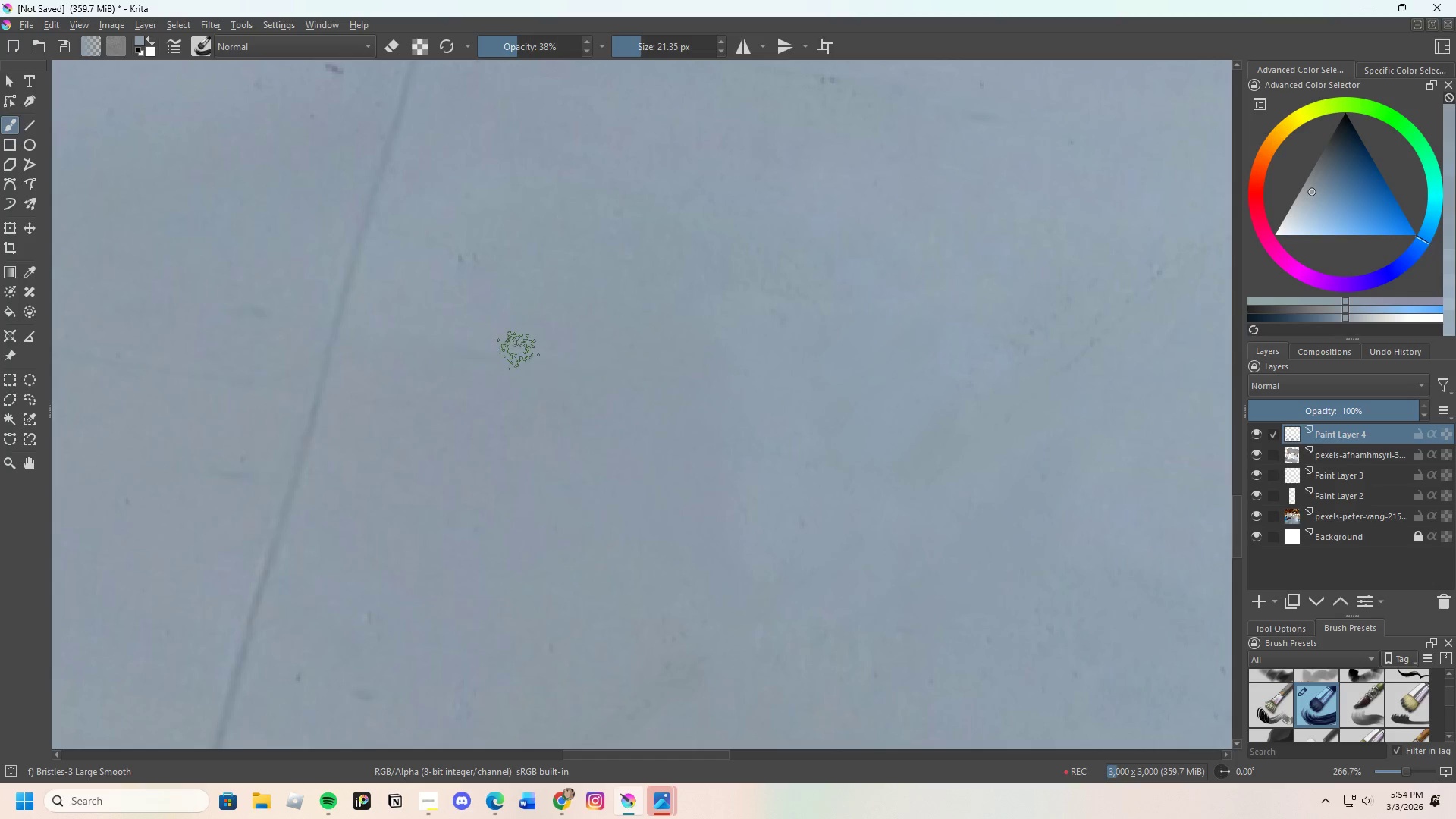 
left_click_drag(start_coordinate=[518, 350], to_coordinate=[517, 339])
 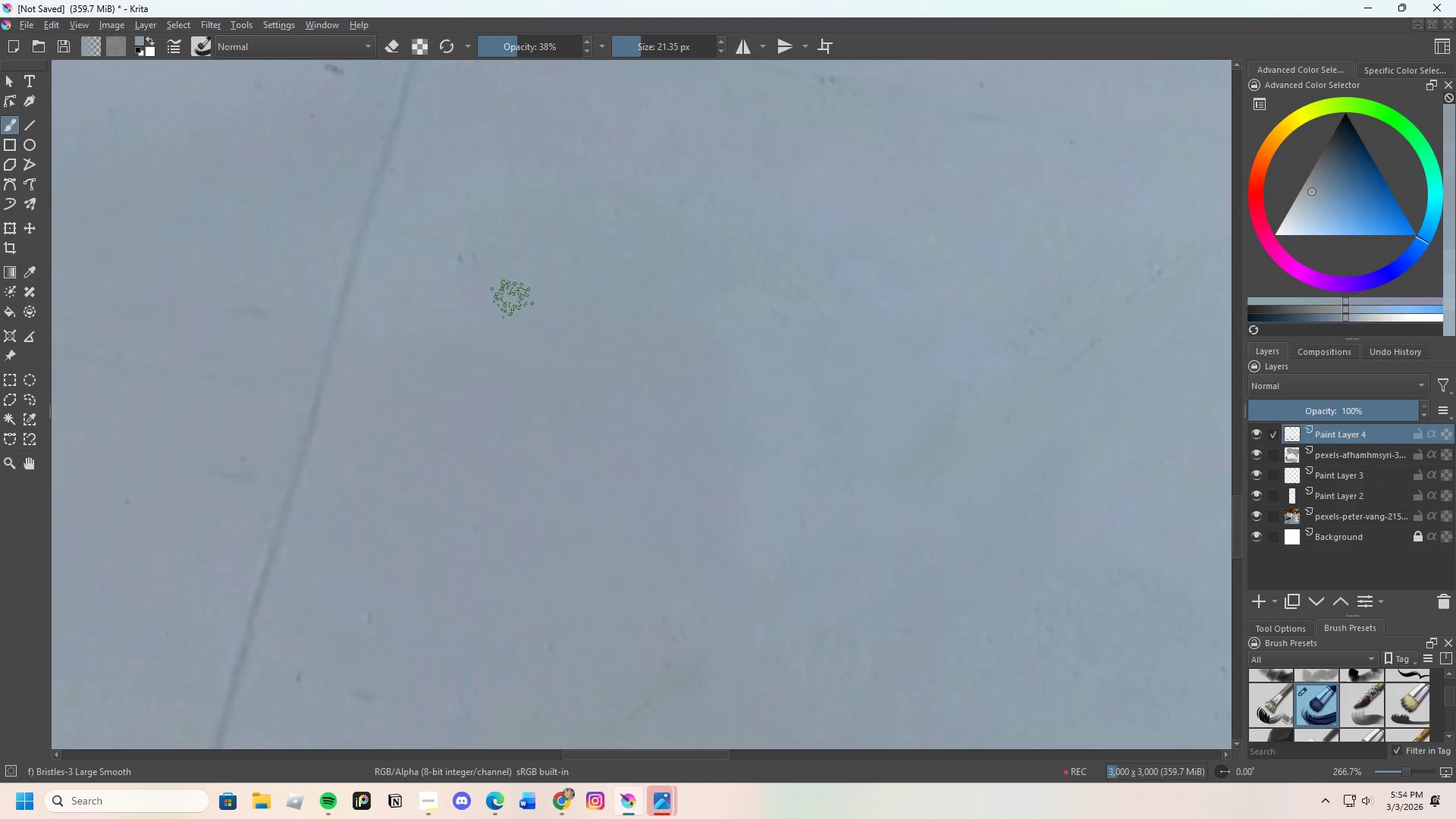 
key(Control+ControlLeft)
 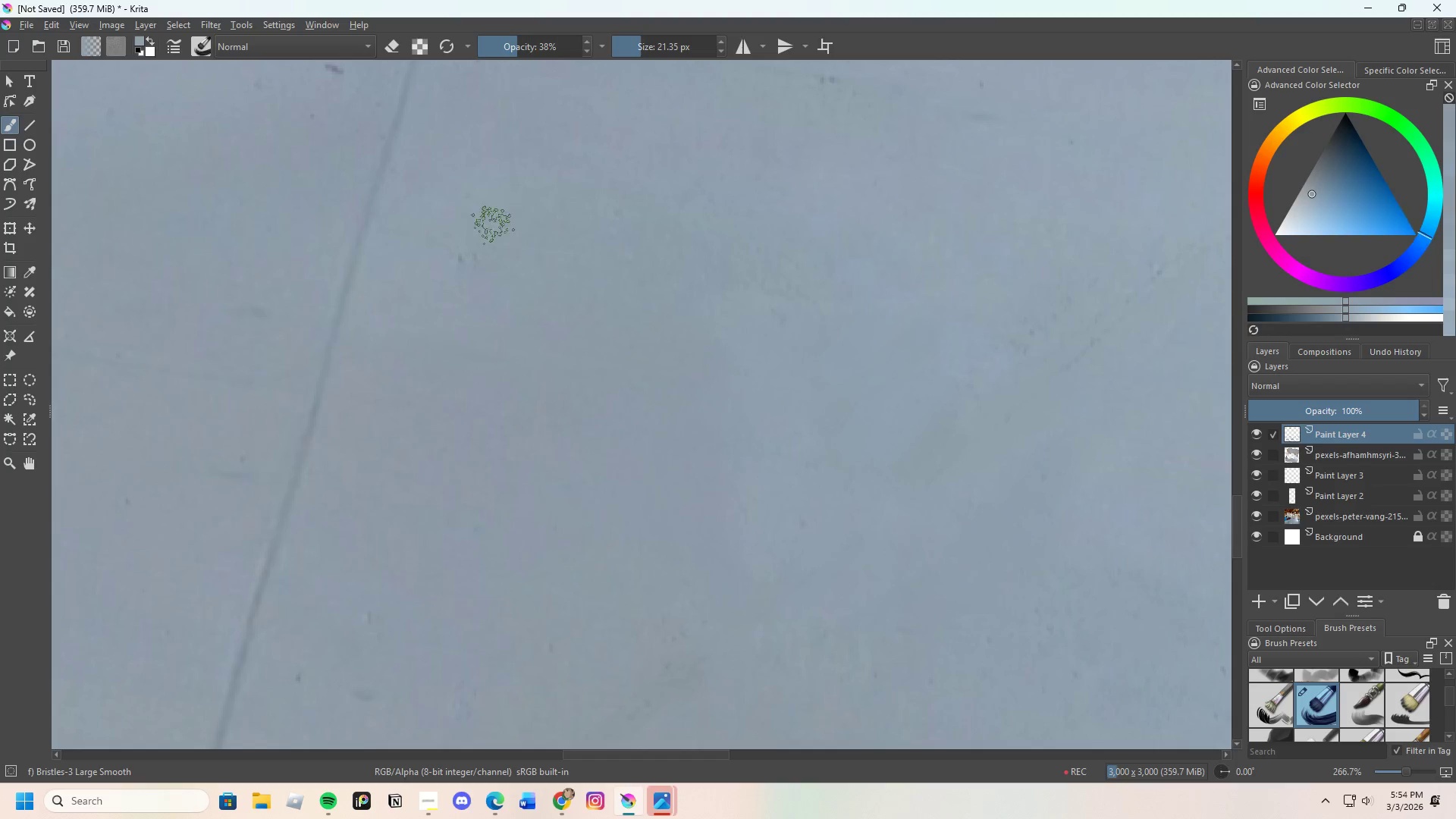 
left_click_drag(start_coordinate=[482, 243], to_coordinate=[466, 281])
 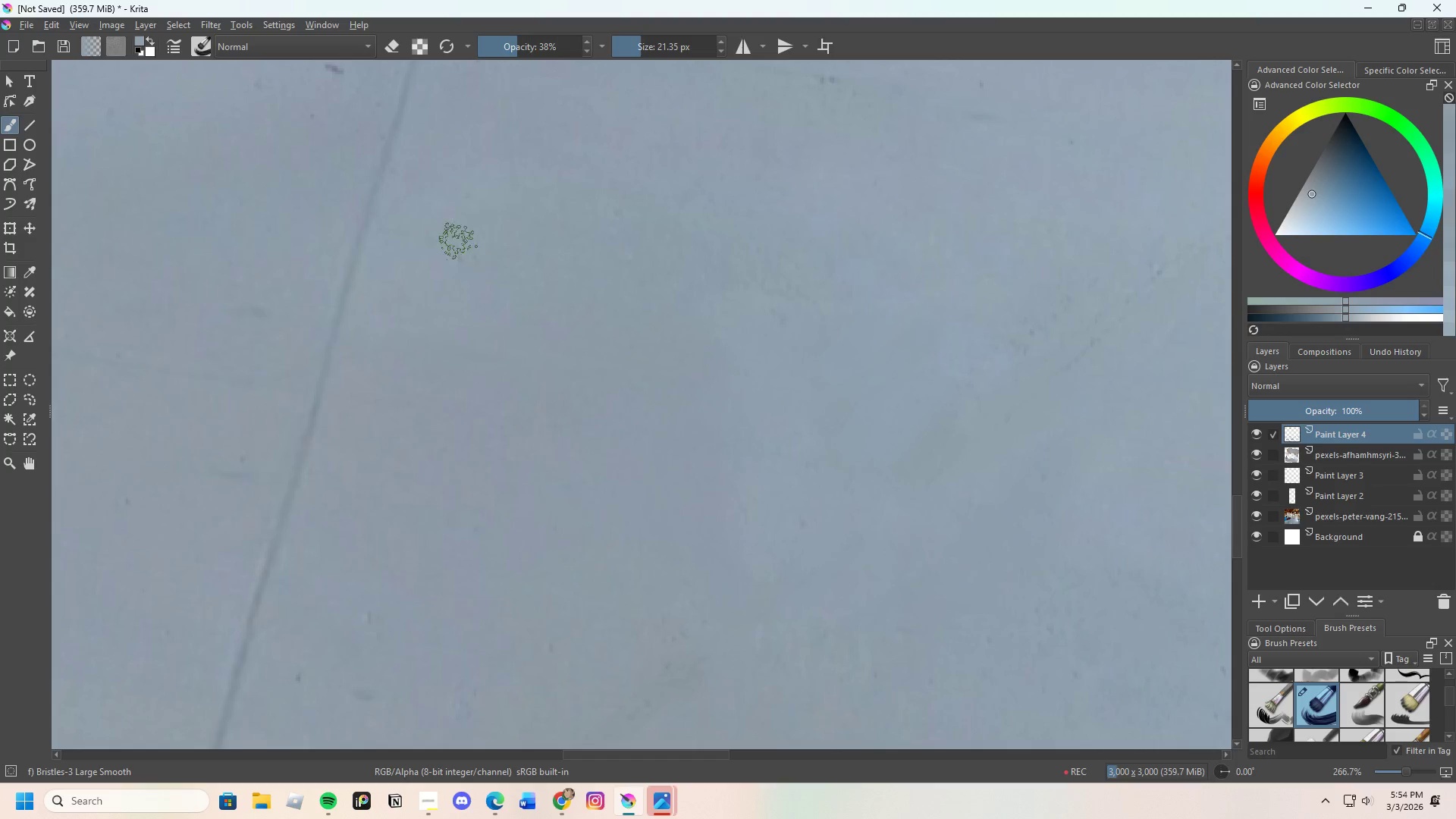 
left_click_drag(start_coordinate=[450, 249], to_coordinate=[460, 256])
 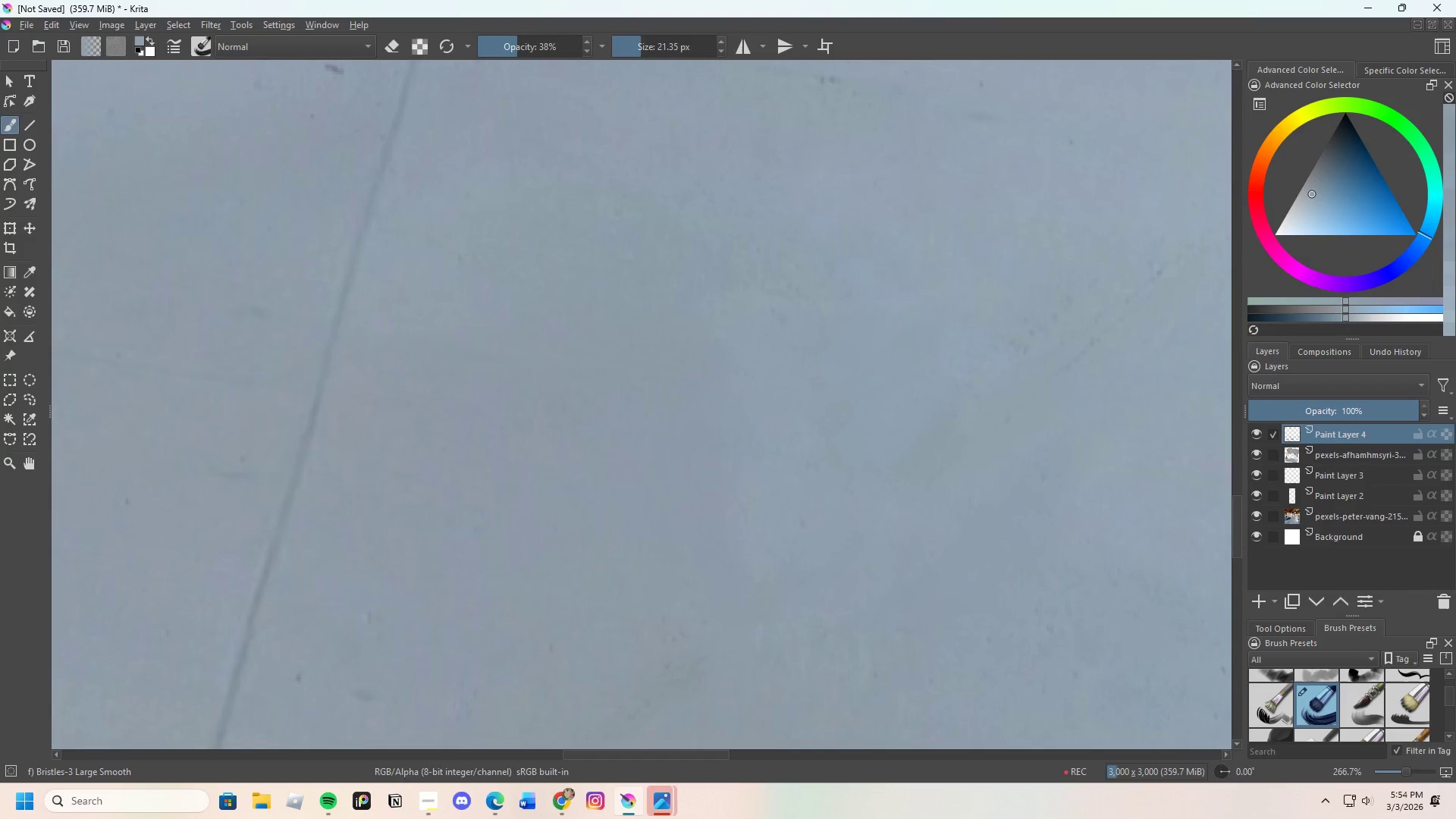 
scroll: coordinate [391, 491], scroll_direction: down, amount: 3.0
 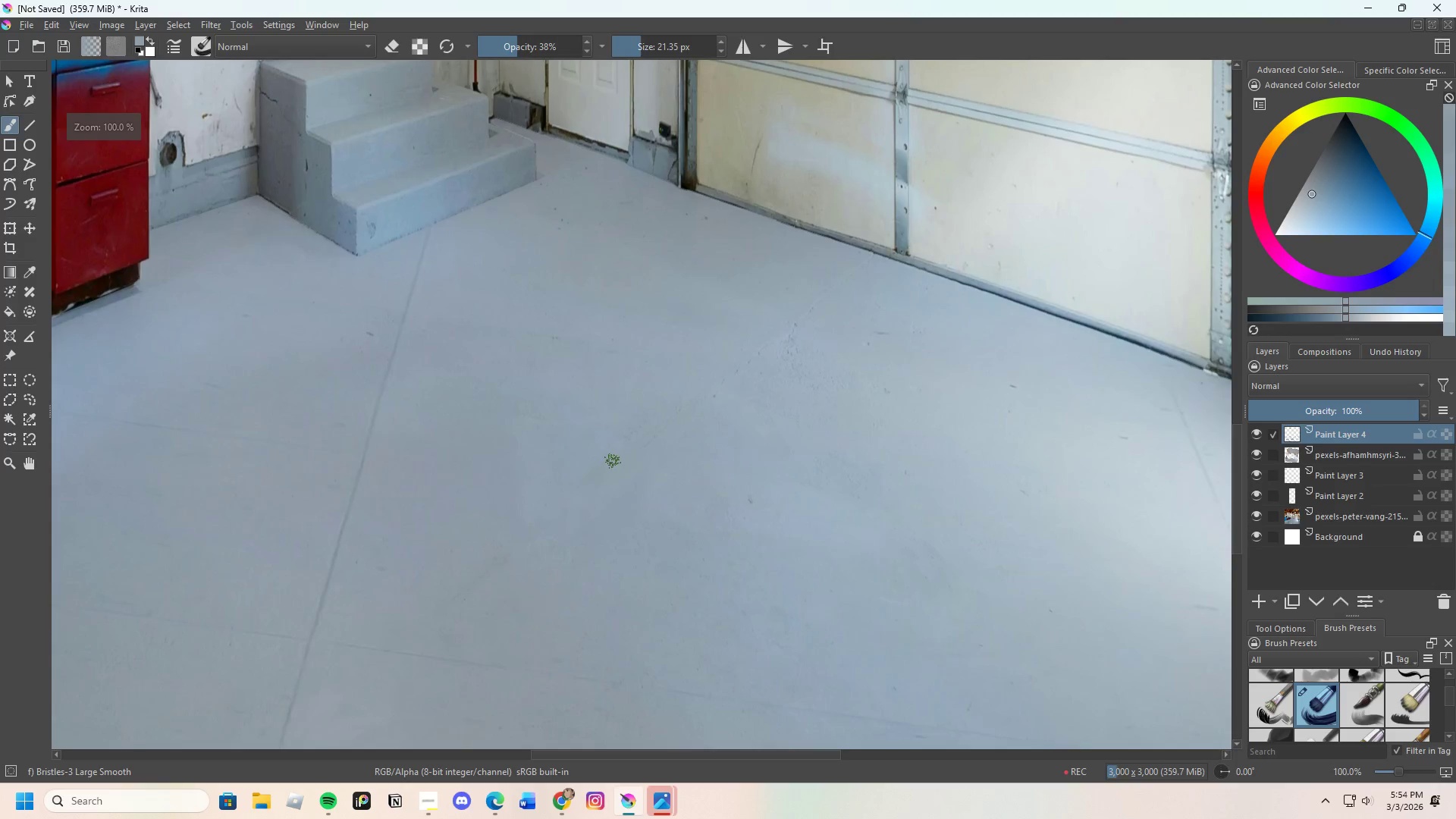 
hold_key(key=ControlLeft, duration=0.31)
left_click_drag(start_coordinate=[733, 456], to_coordinate=[730, 444])
 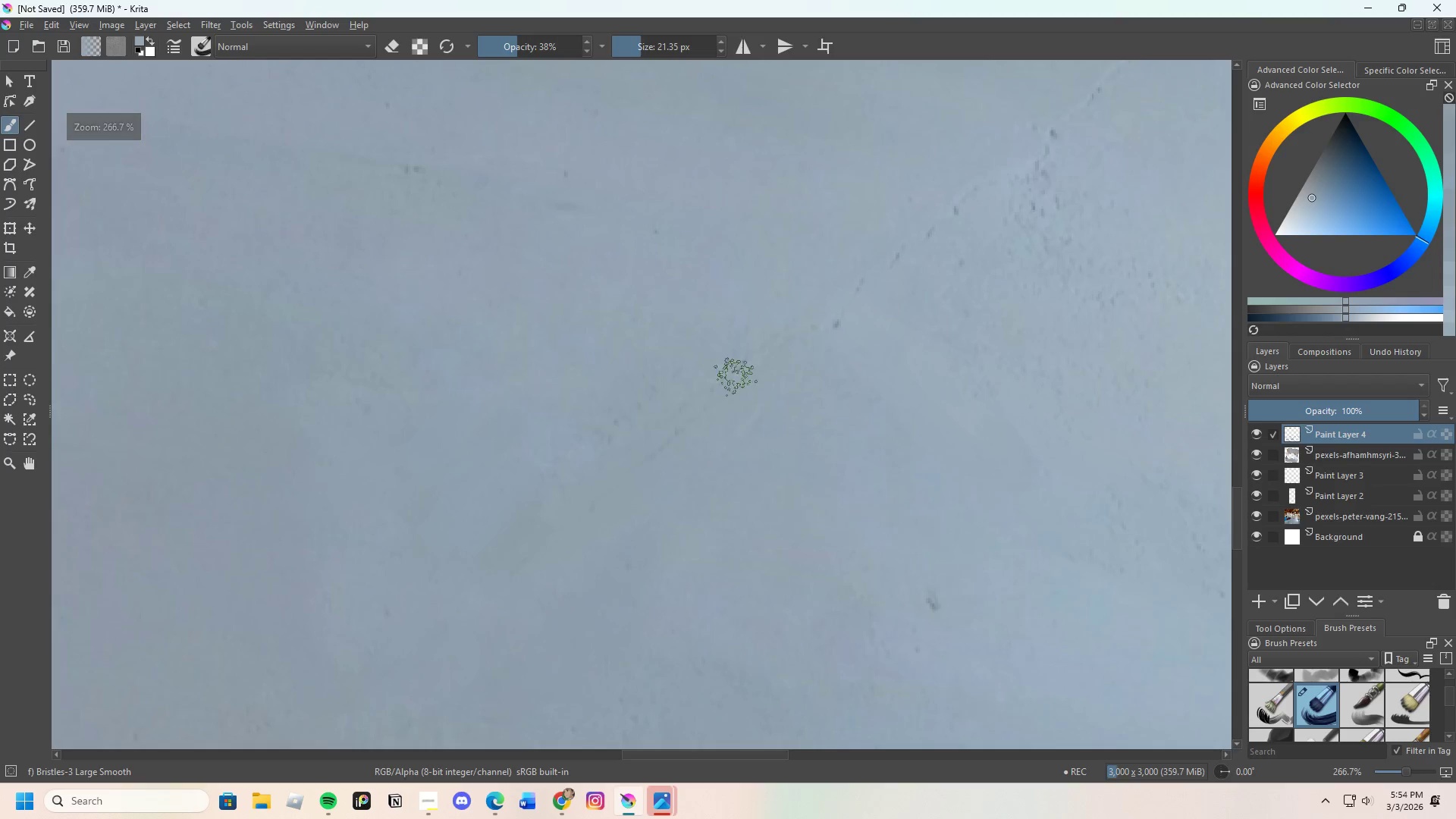 
scroll: coordinate [641, 432], scroll_direction: up, amount: 3.0
 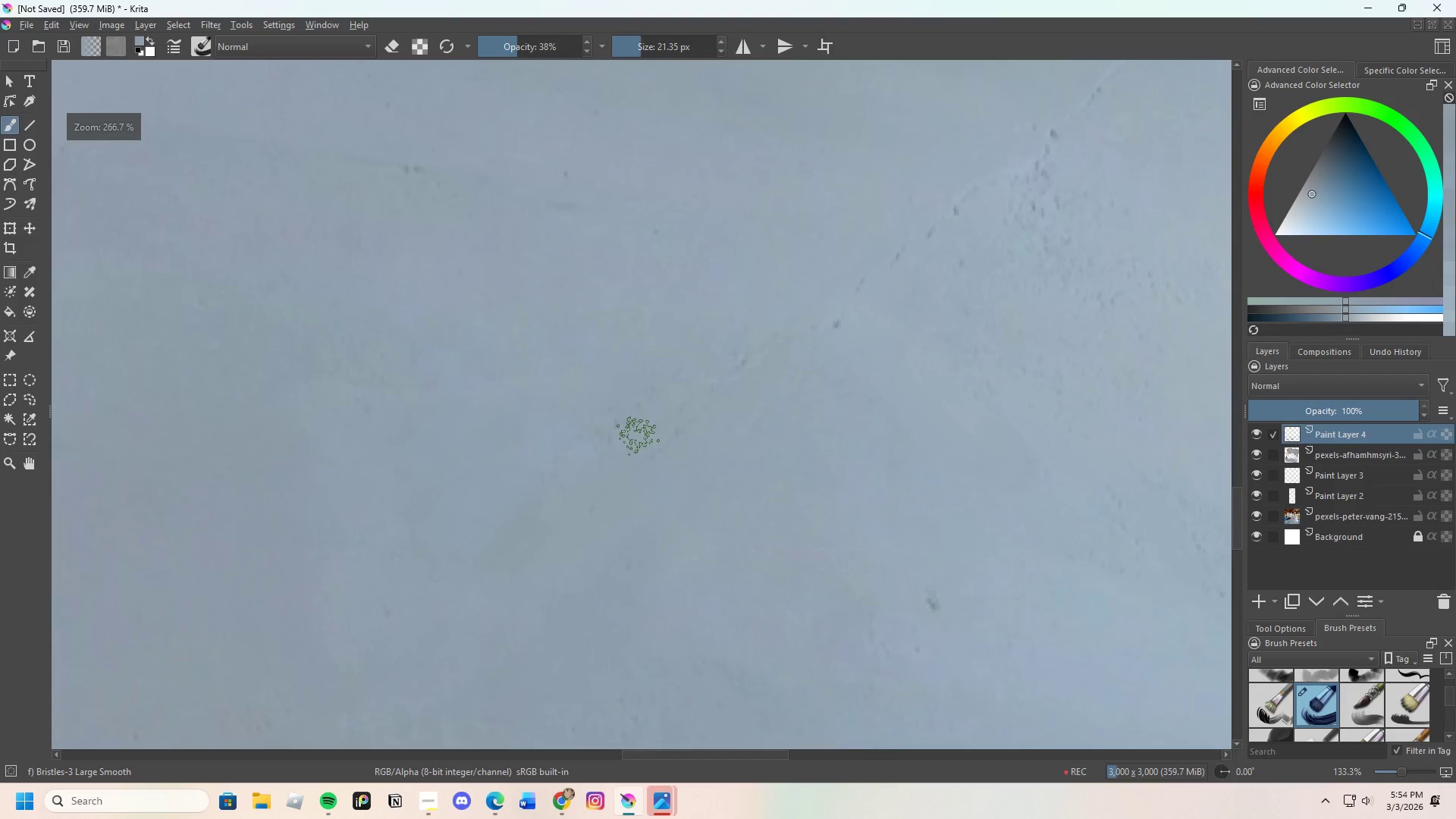 
left_click_drag(start_coordinate=[714, 391], to_coordinate=[570, 506])
 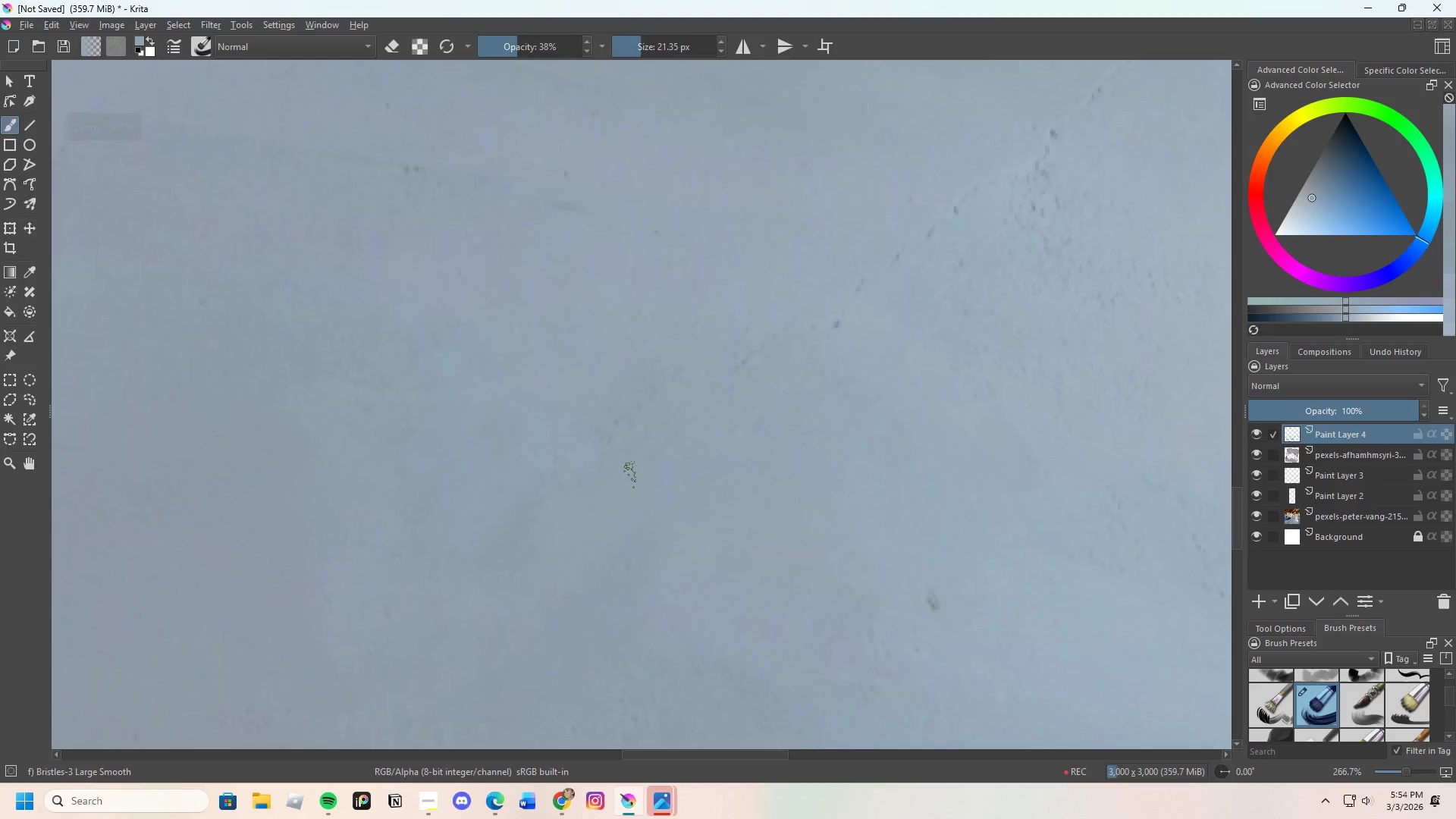 
left_click_drag(start_coordinate=[638, 478], to_coordinate=[604, 475])
 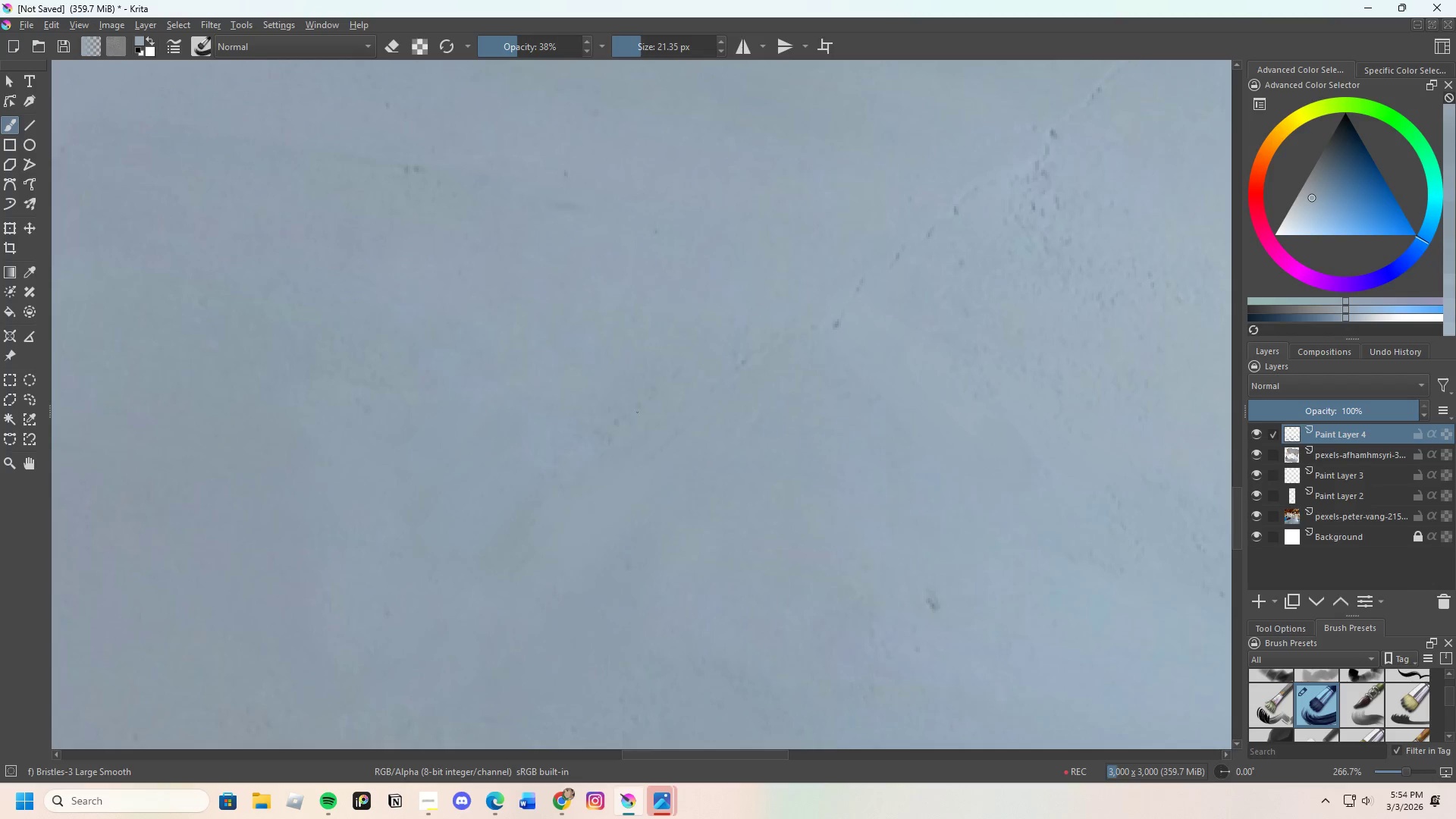 
left_click_drag(start_coordinate=[643, 398], to_coordinate=[637, 400])
 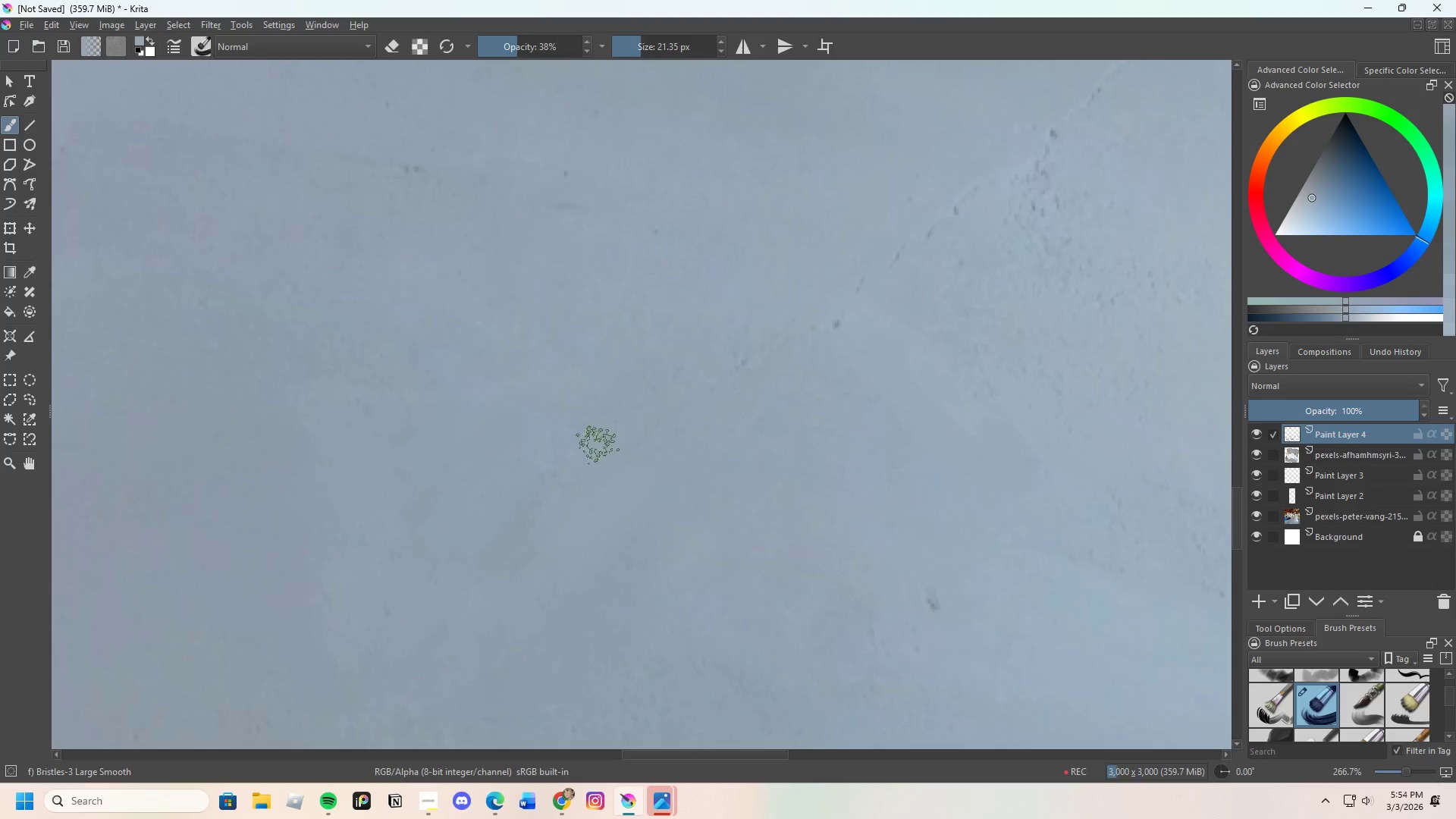 
left_click_drag(start_coordinate=[629, 409], to_coordinate=[676, 429])
 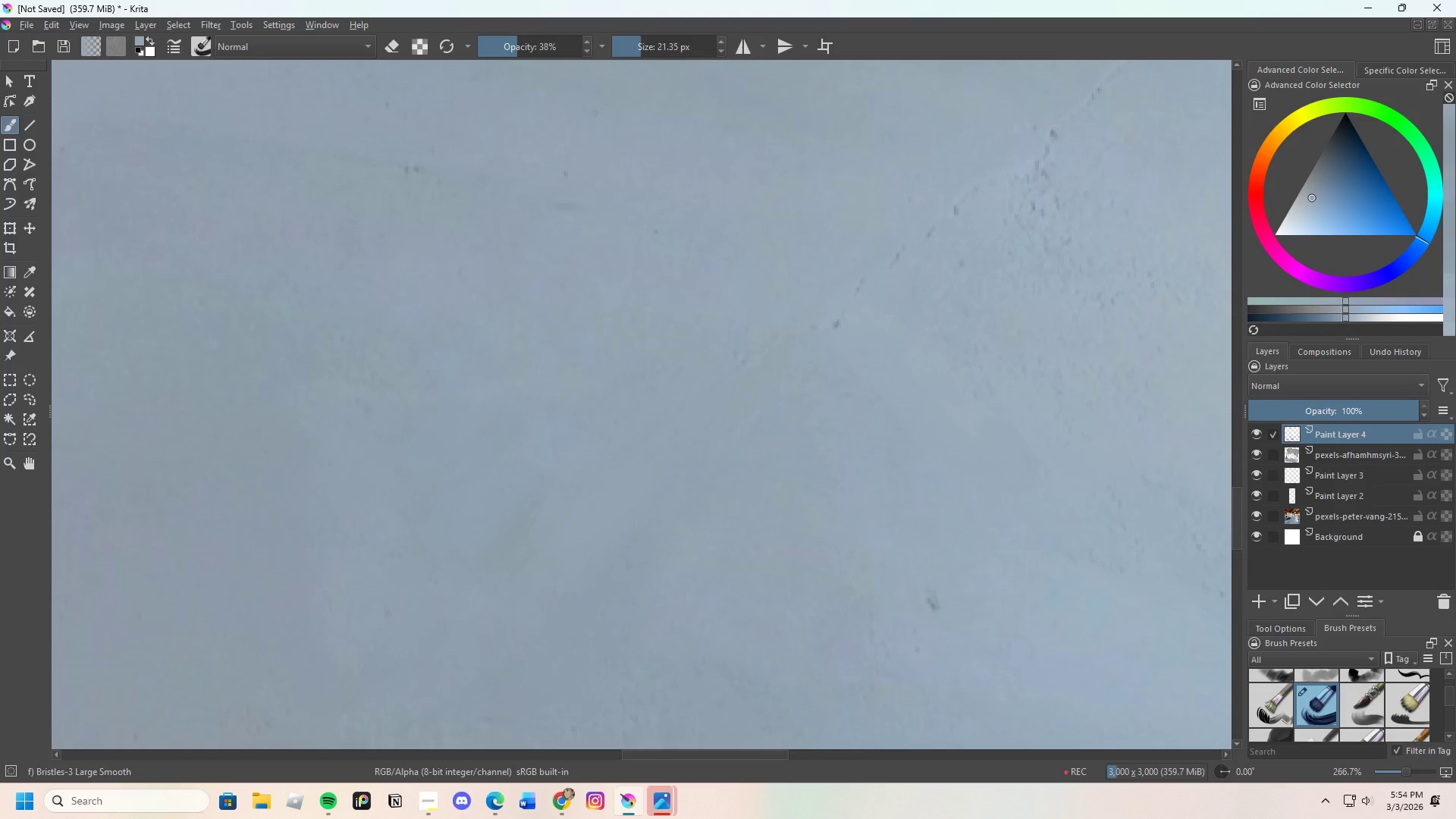 
left_click_drag(start_coordinate=[703, 402], to_coordinate=[739, 368])
 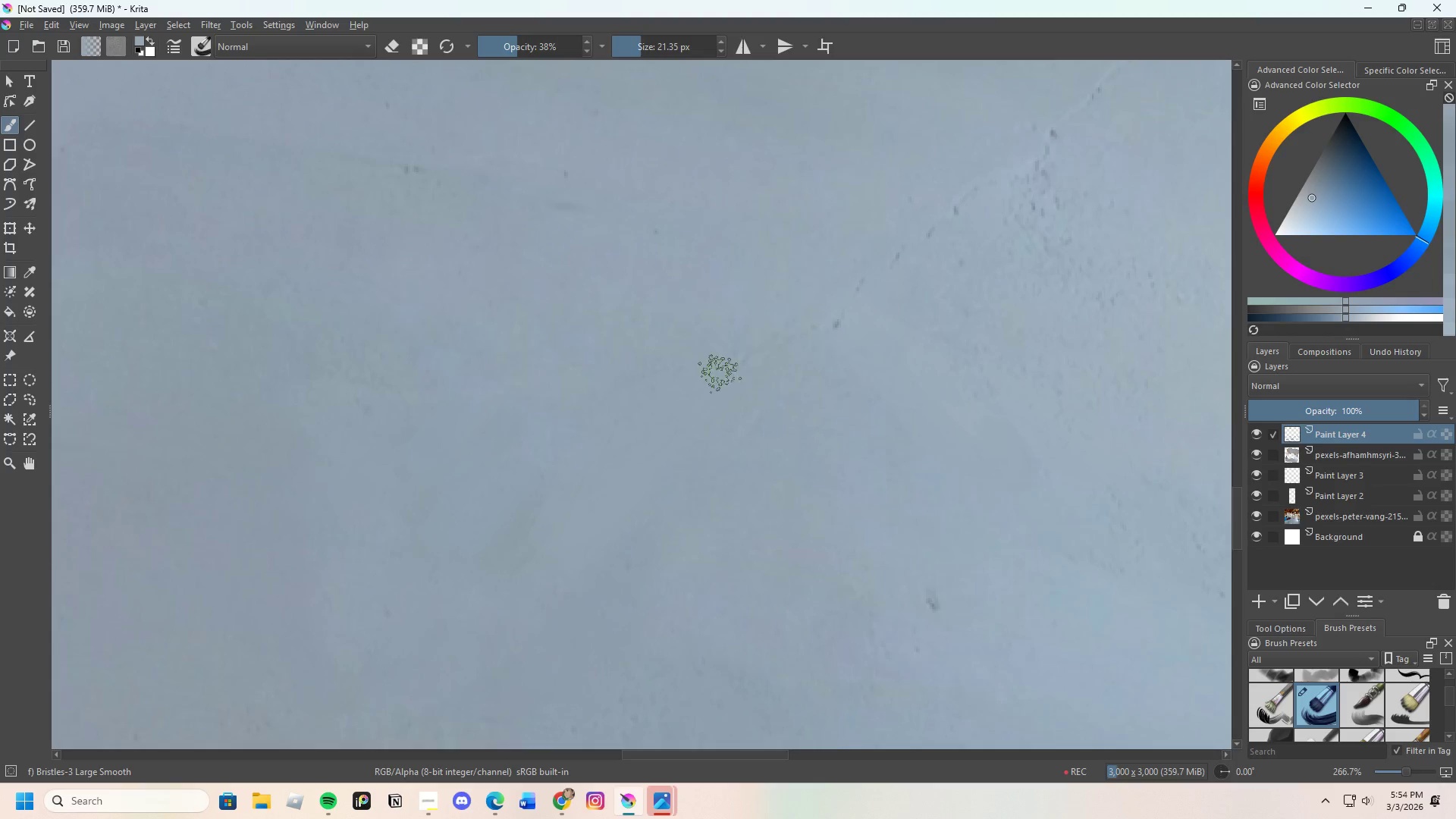 
scroll: coordinate [799, 314], scroll_direction: down, amount: 3.0
 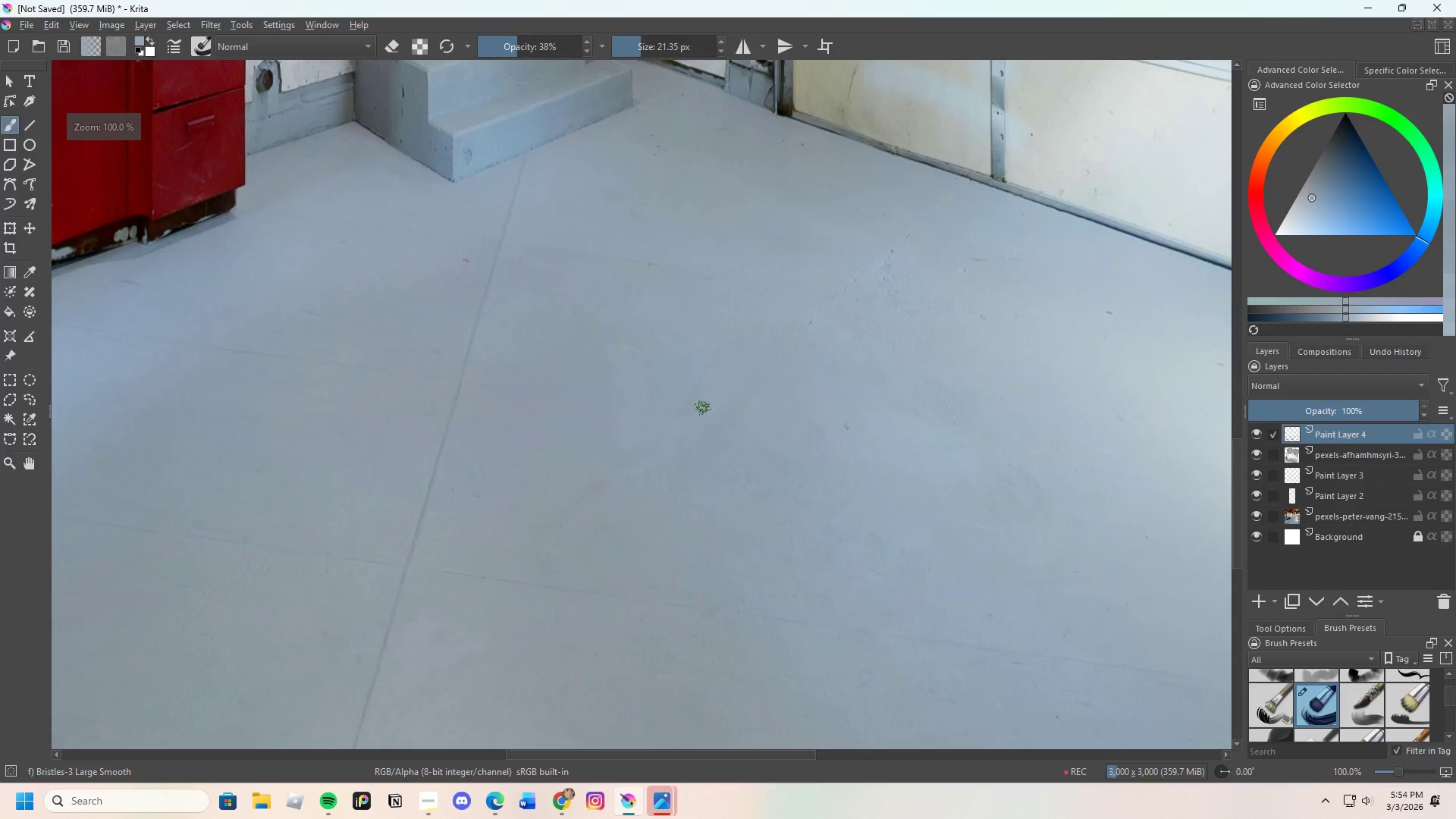 
hold_key(key=ControlLeft, duration=0.39)
left_click_drag(start_coordinate=[626, 418], to_coordinate=[629, 408])
 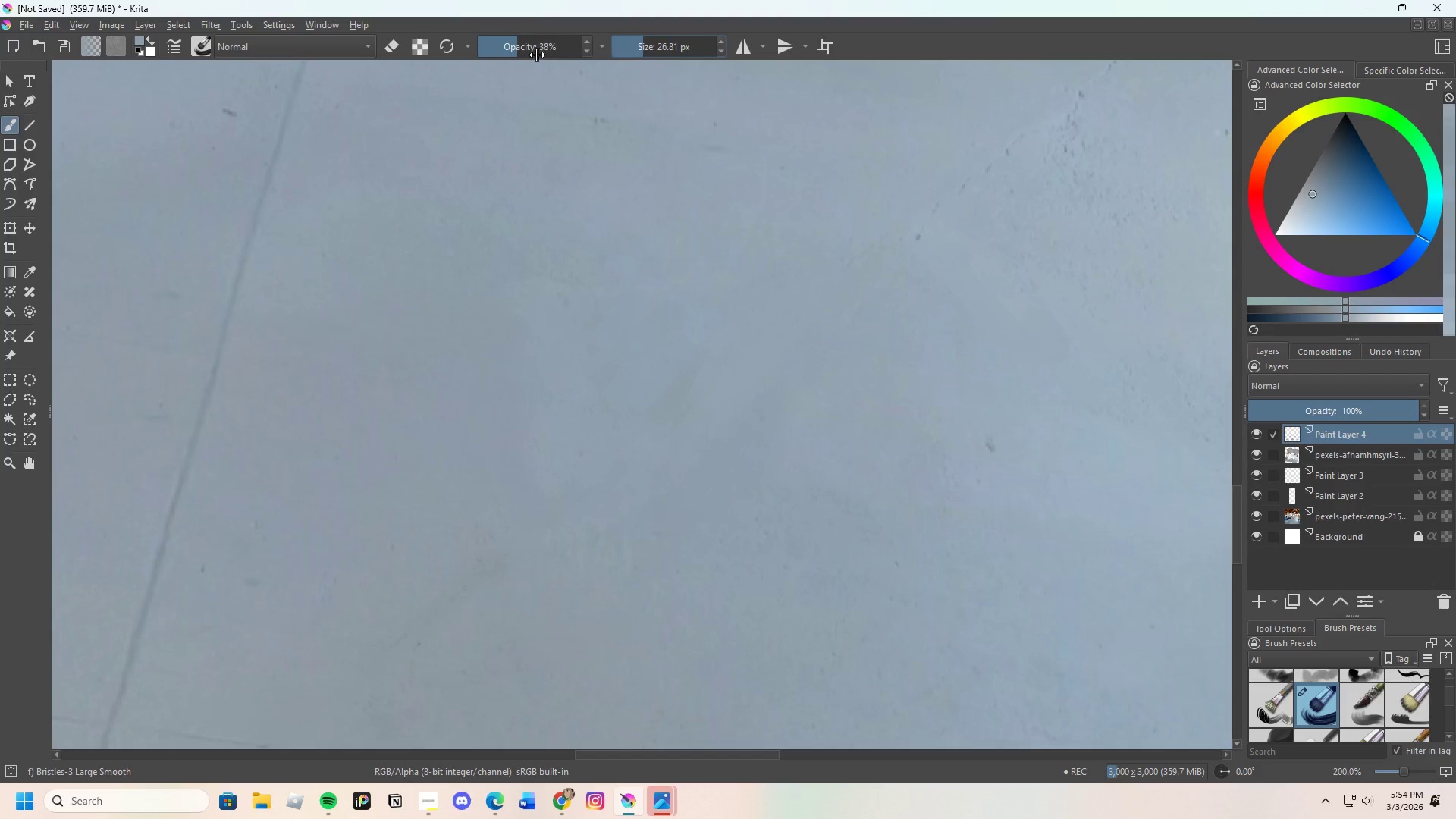 
scroll: coordinate [703, 408], scroll_direction: up, amount: 2.0
 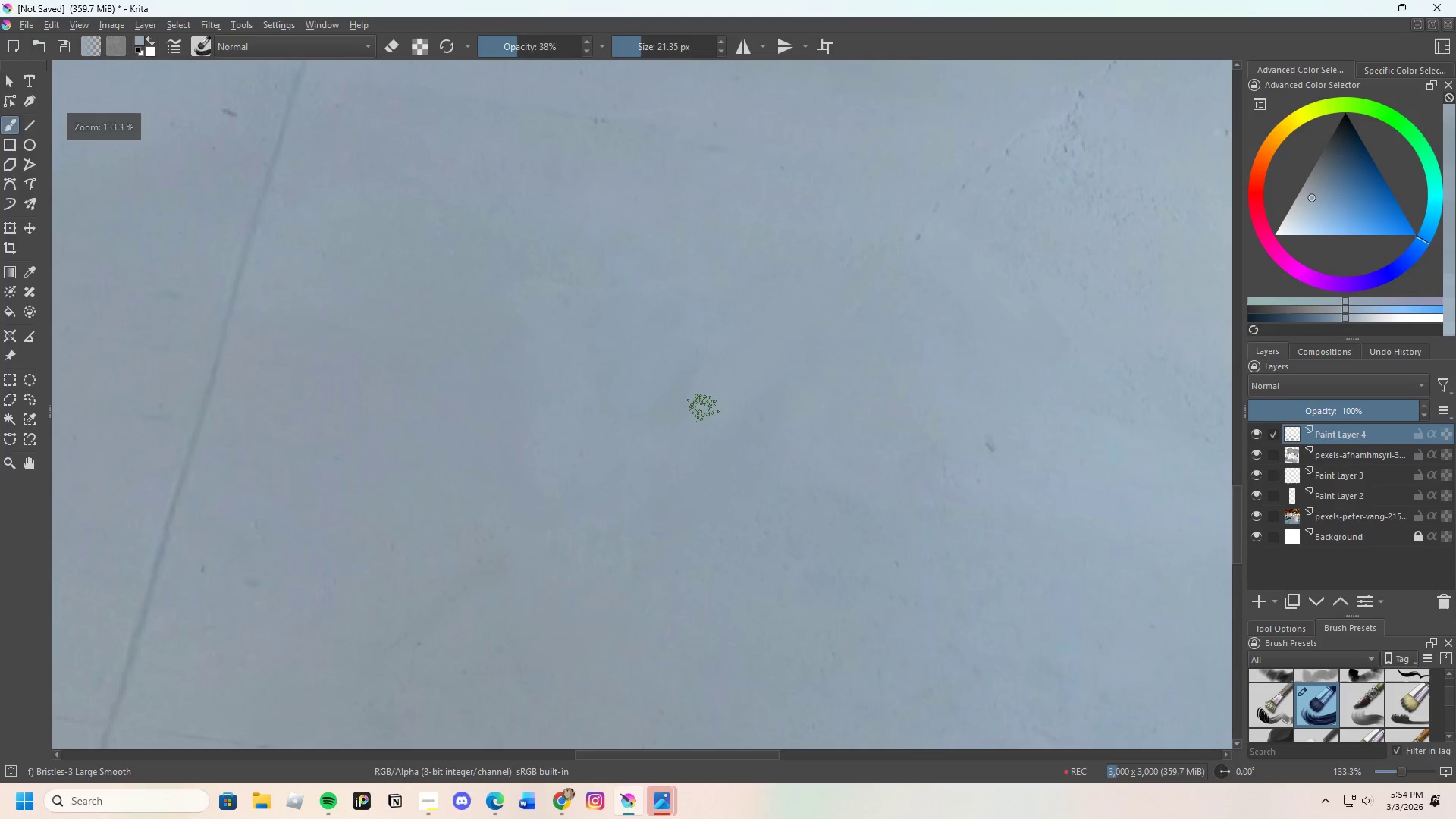 
left_click_drag(start_coordinate=[513, 48], to_coordinate=[509, 50])
 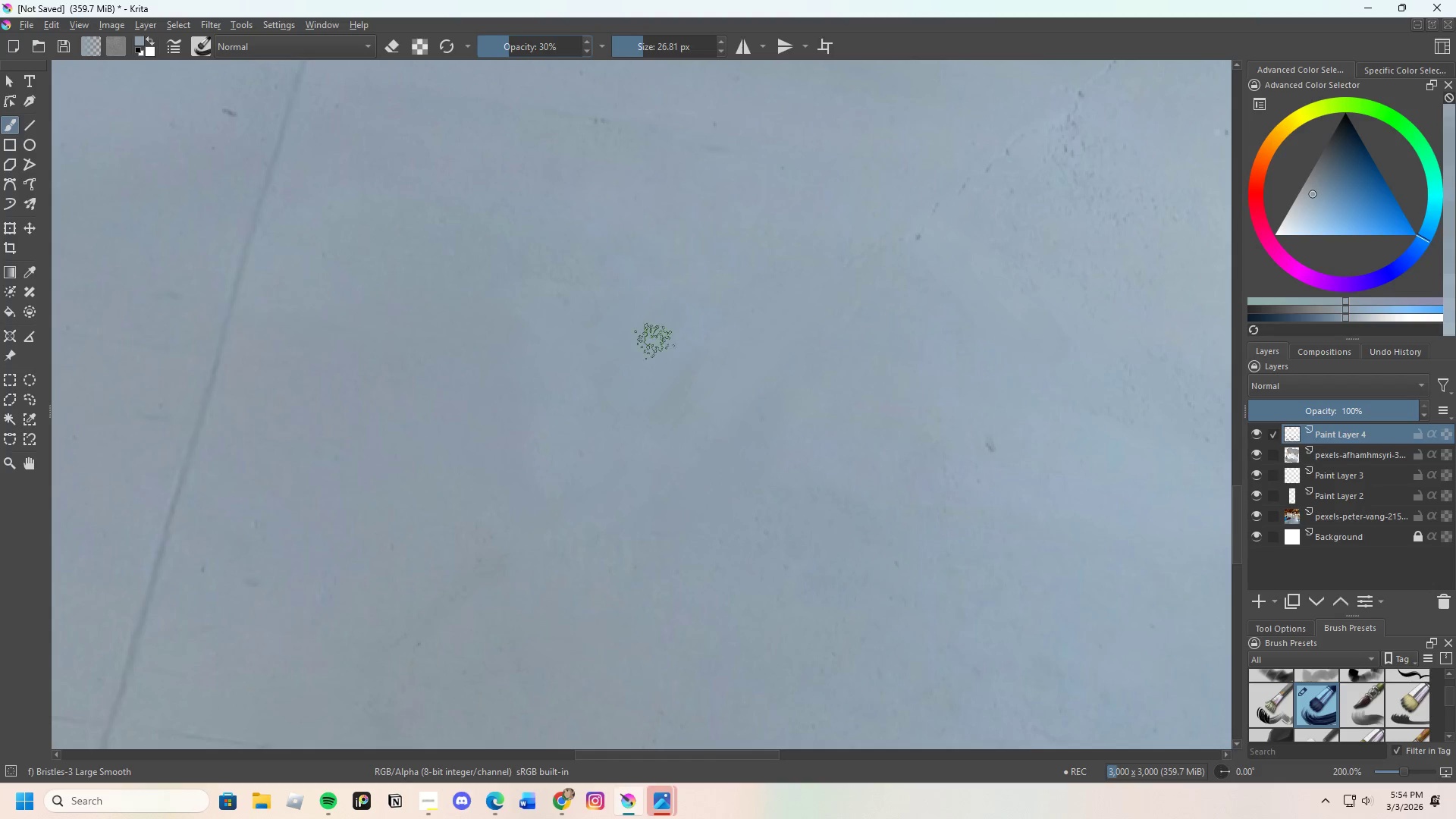 
left_click_drag(start_coordinate=[665, 383], to_coordinate=[770, 443])
 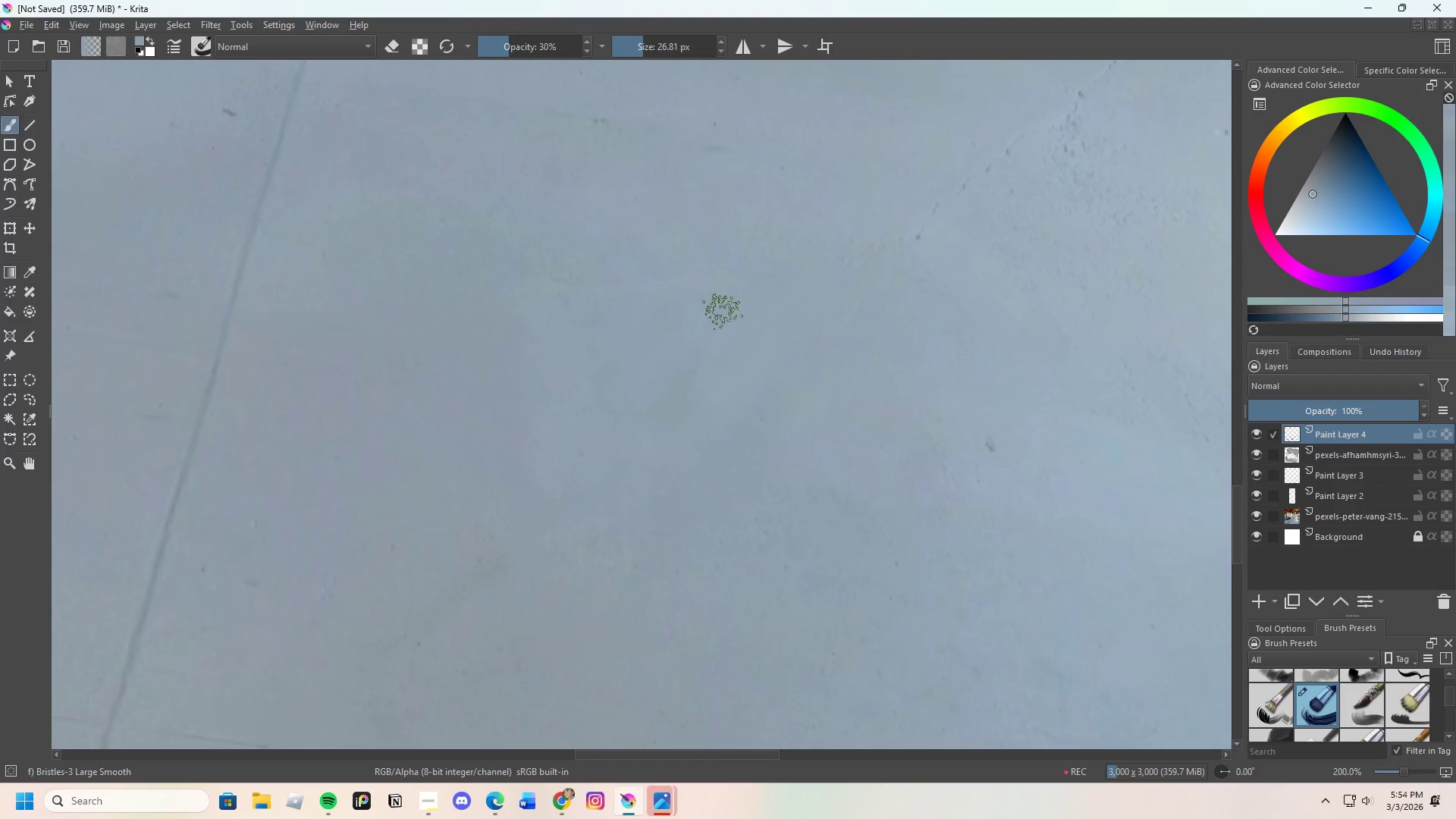 
left_click_drag(start_coordinate=[723, 334], to_coordinate=[745, 325])
 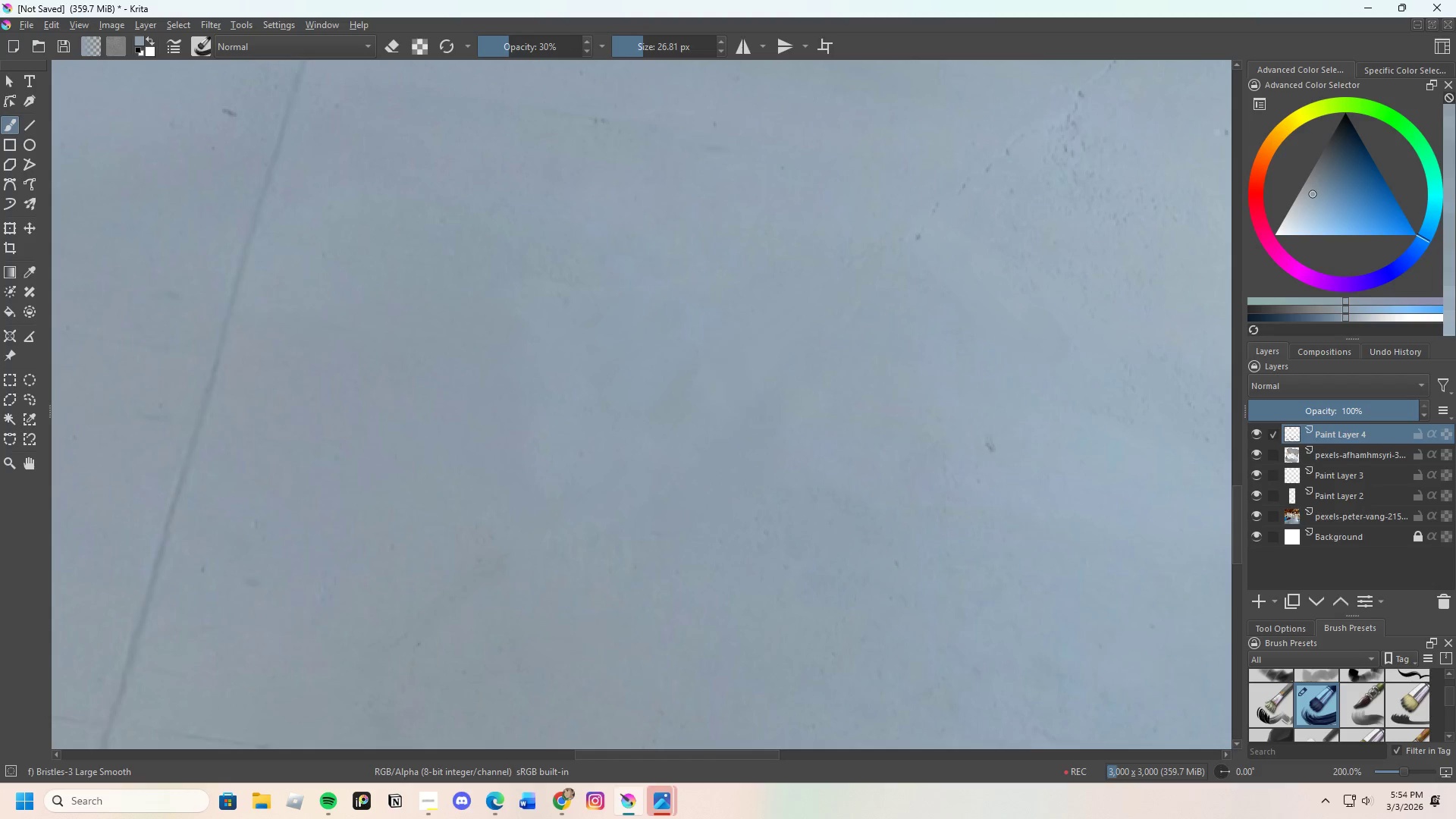 
left_click_drag(start_coordinate=[709, 305], to_coordinate=[737, 317])
 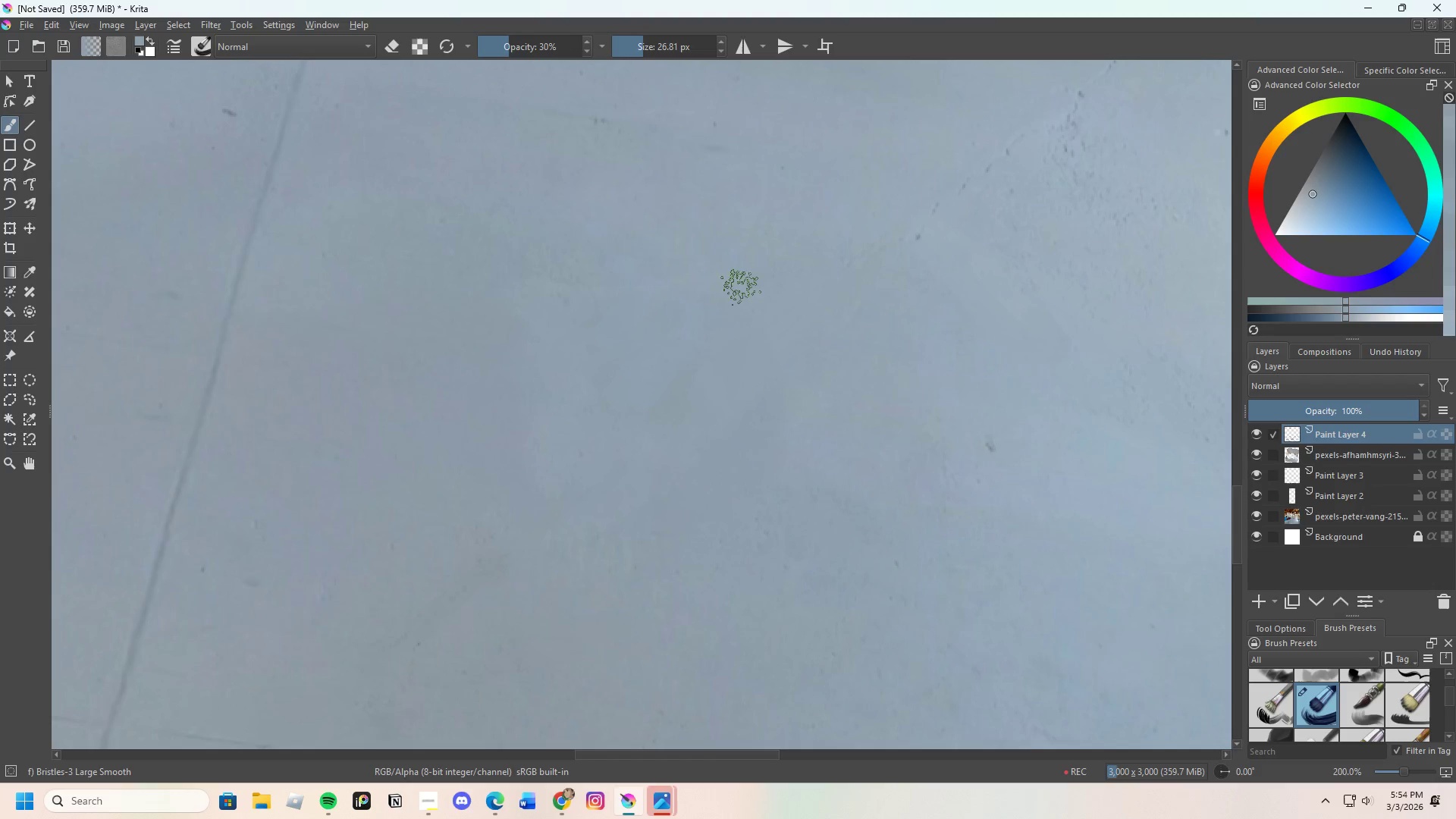 
left_click_drag(start_coordinate=[738, 307], to_coordinate=[698, 357])
 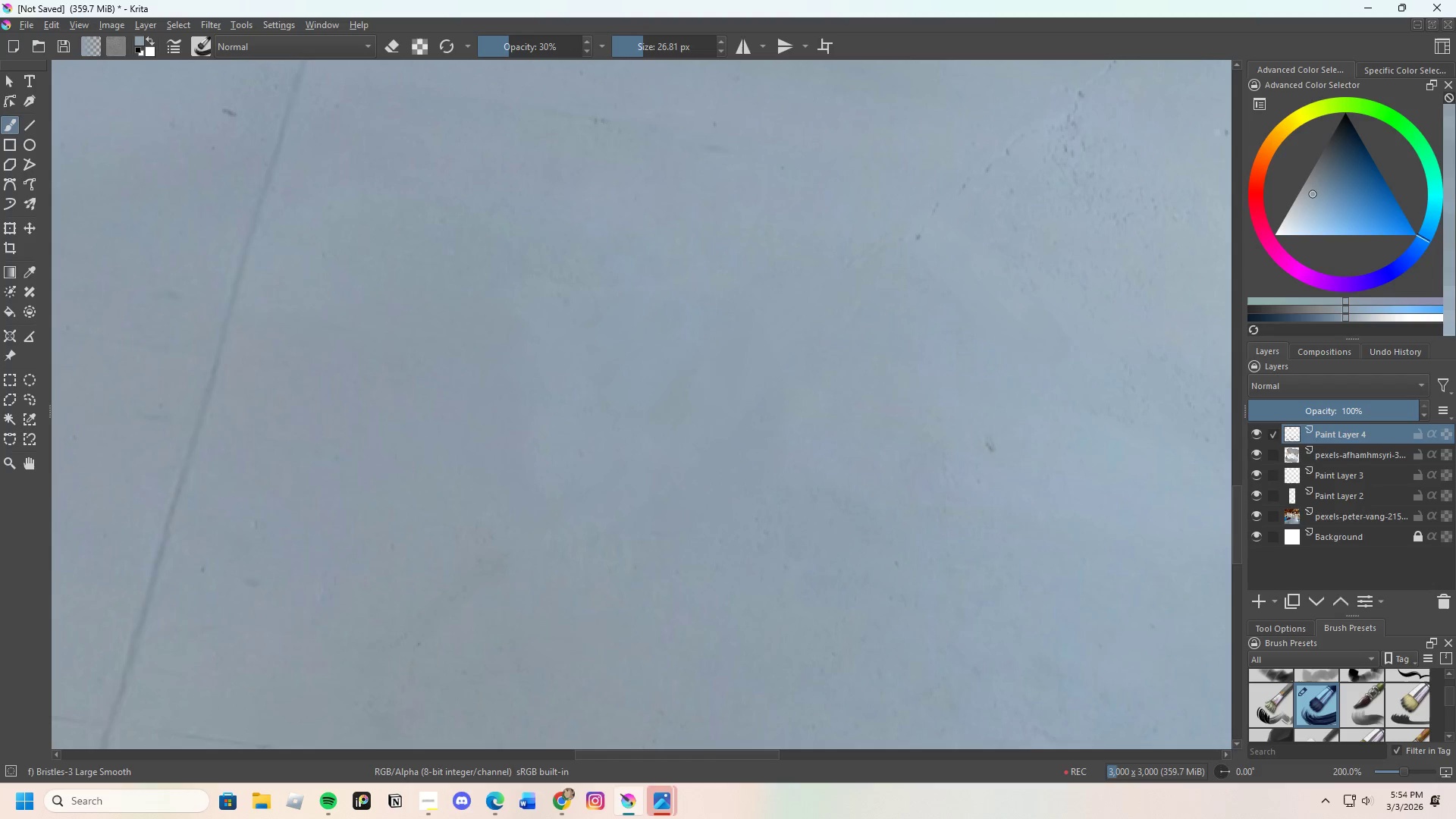 
left_click_drag(start_coordinate=[661, 375], to_coordinate=[737, 372])
 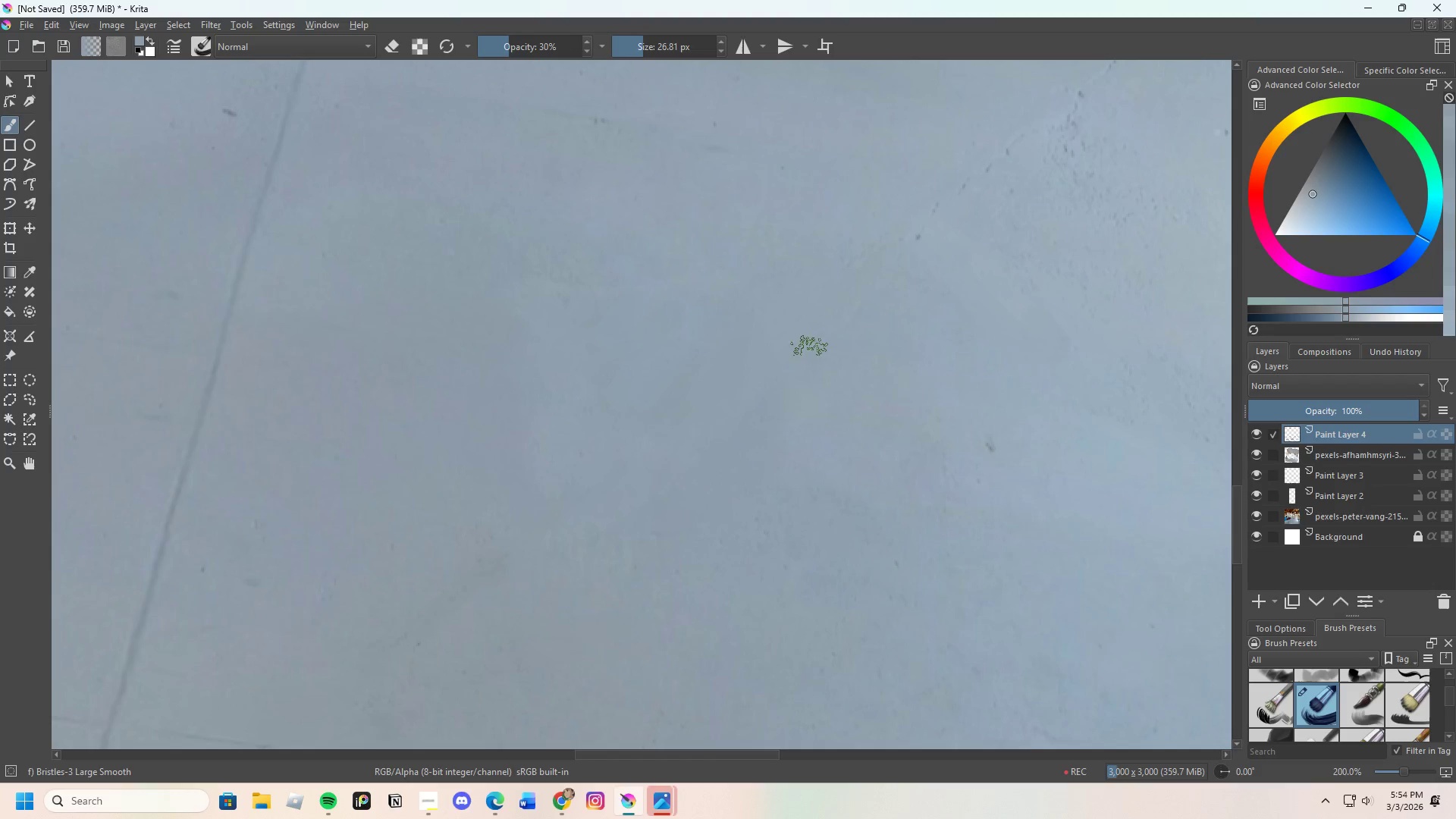 
left_click_drag(start_coordinate=[811, 386], to_coordinate=[845, 405])
 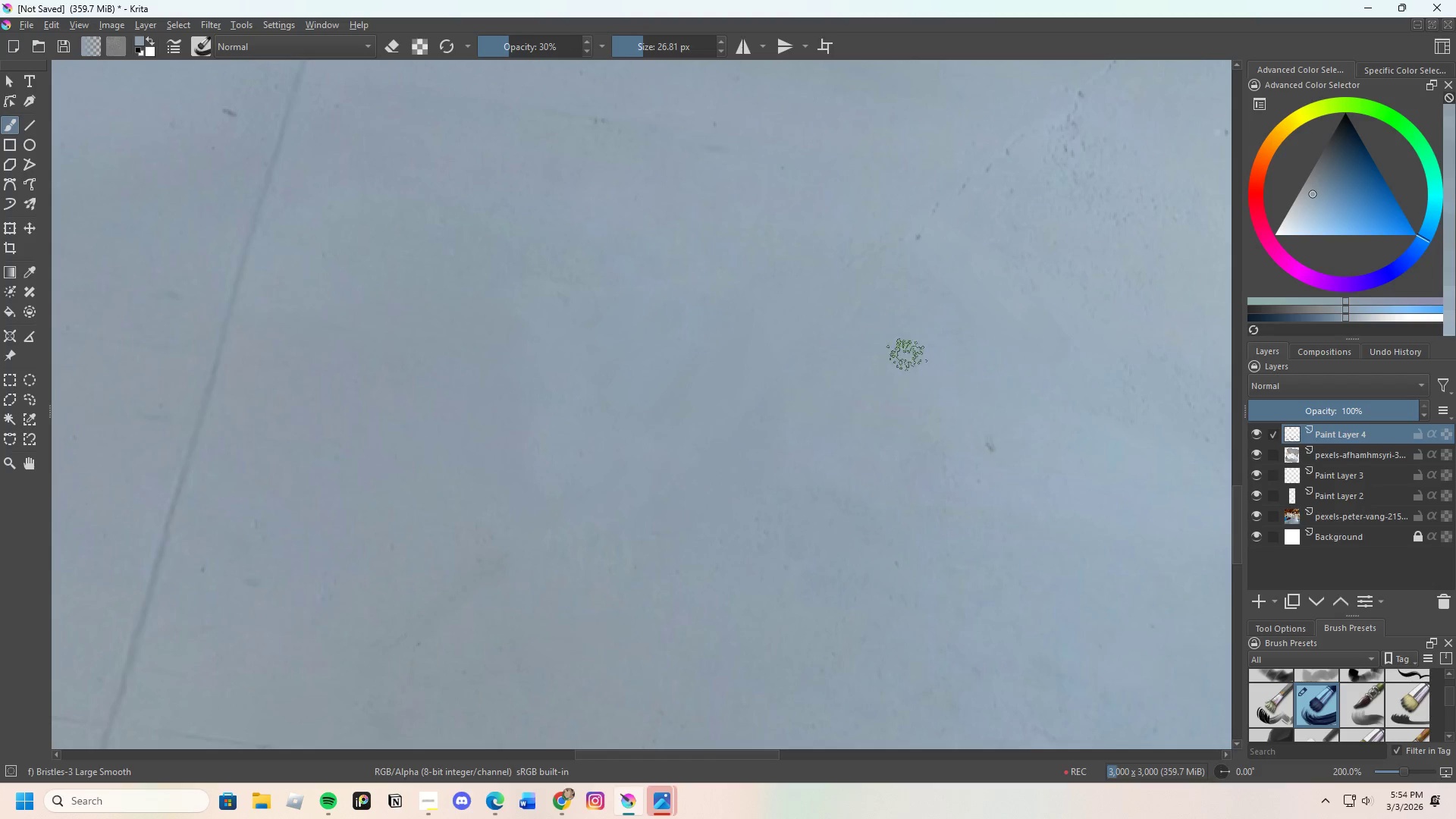 
scroll: coordinate [764, 269], scroll_direction: up, amount: 1.0
 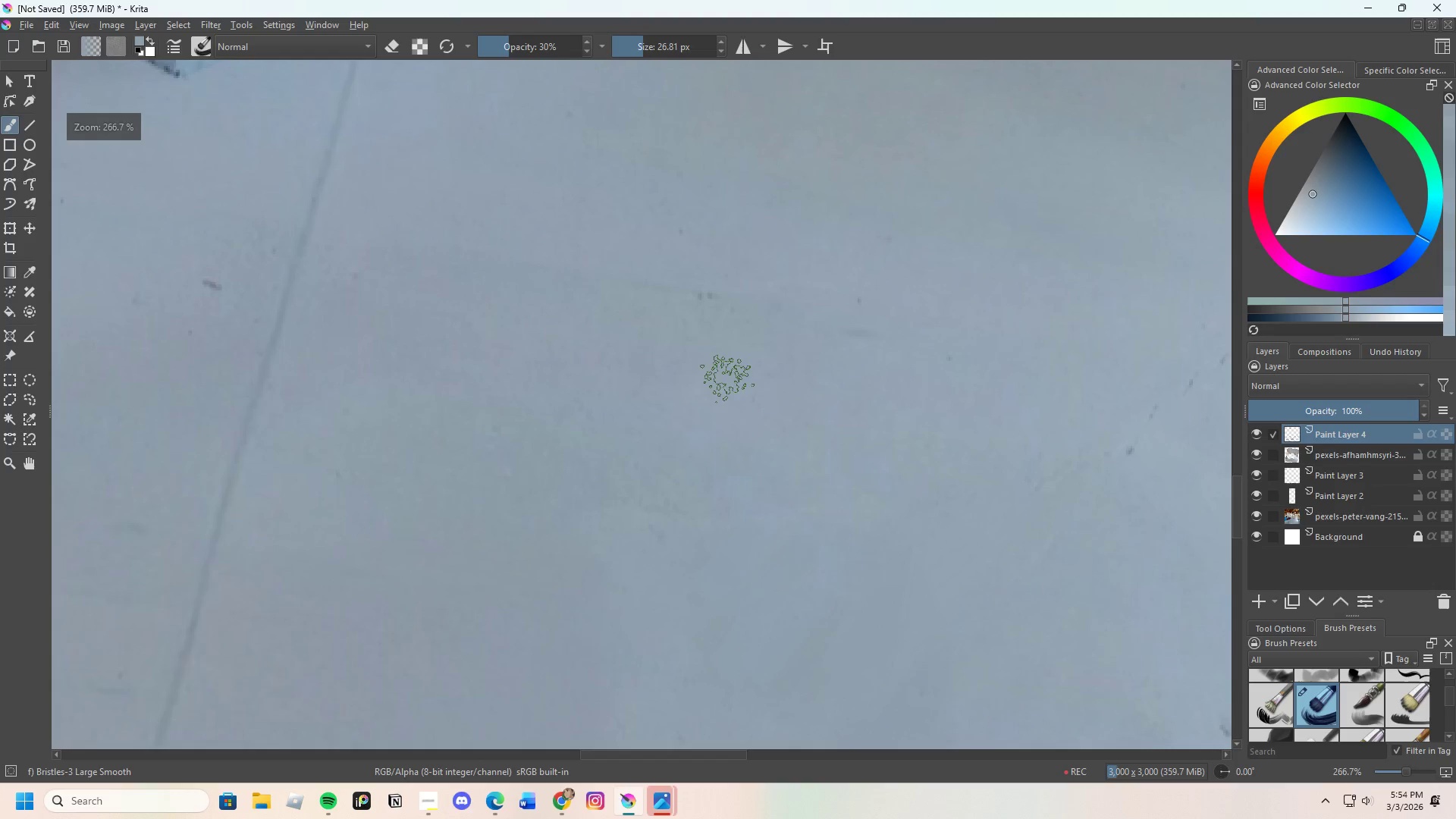 
key(Control+ControlLeft)
 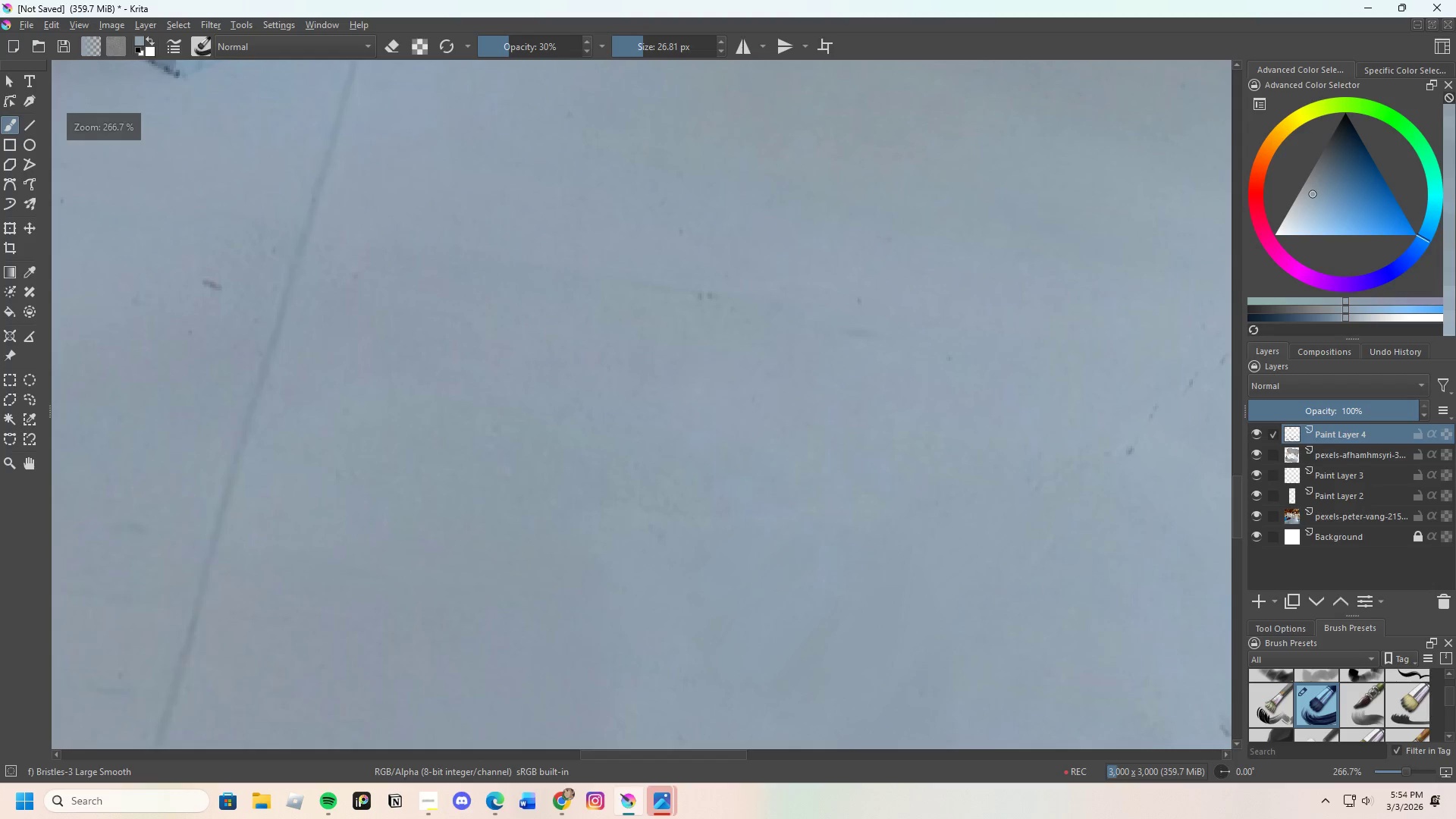 
left_click_drag(start_coordinate=[686, 339], to_coordinate=[683, 329])
 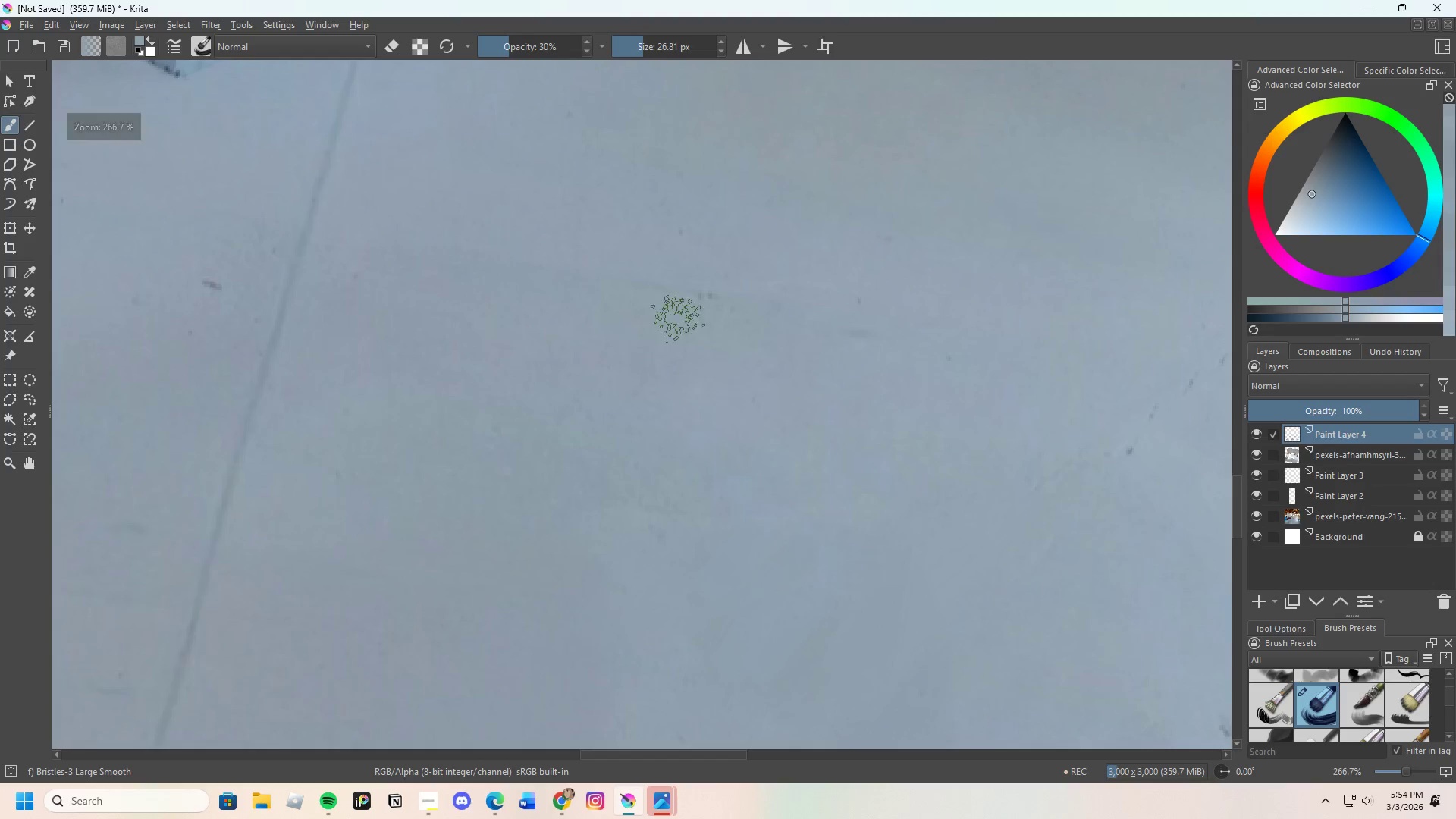 
left_click_drag(start_coordinate=[664, 293], to_coordinate=[817, 315])
 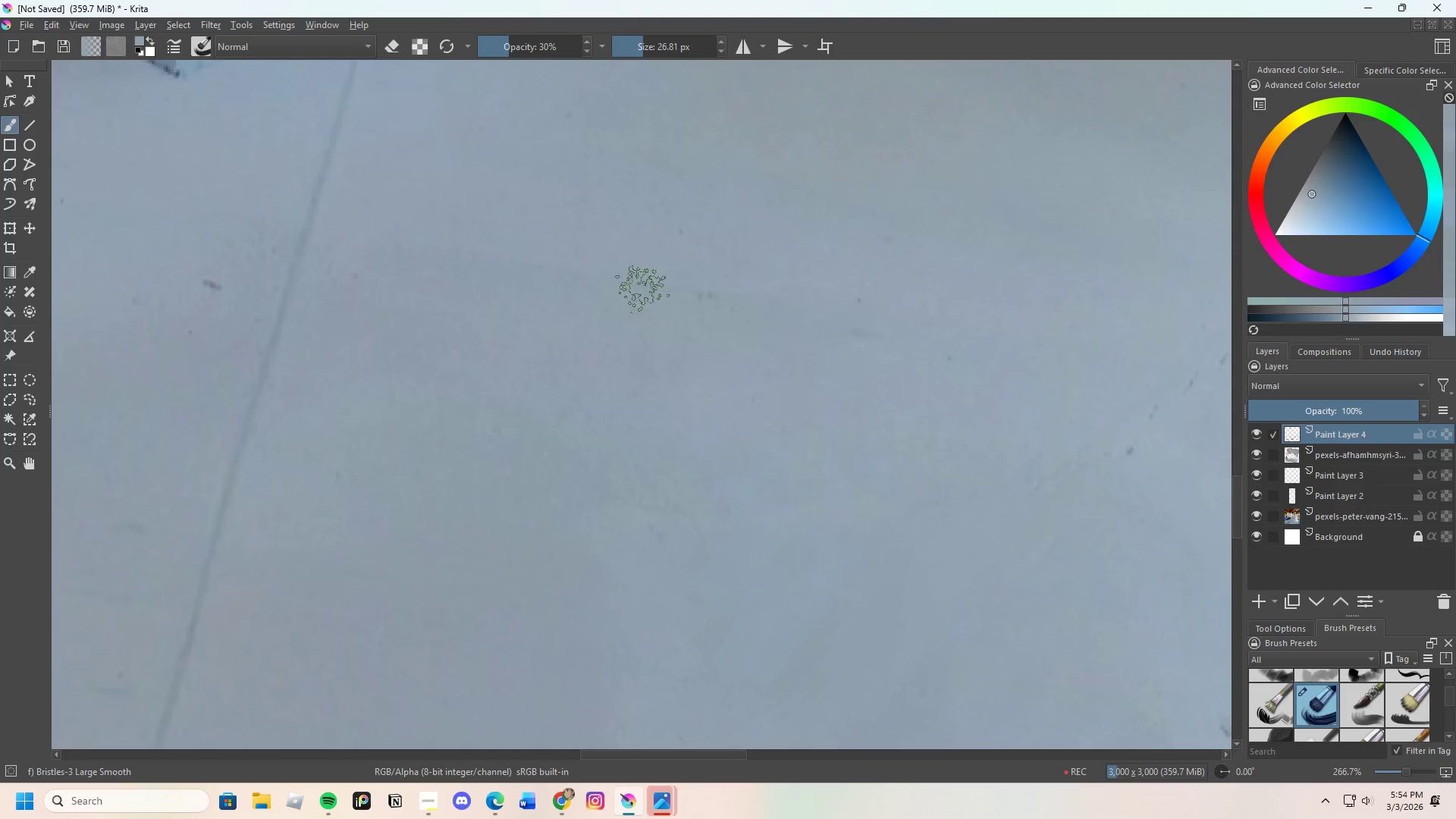 
left_click_drag(start_coordinate=[663, 290], to_coordinate=[721, 293])
 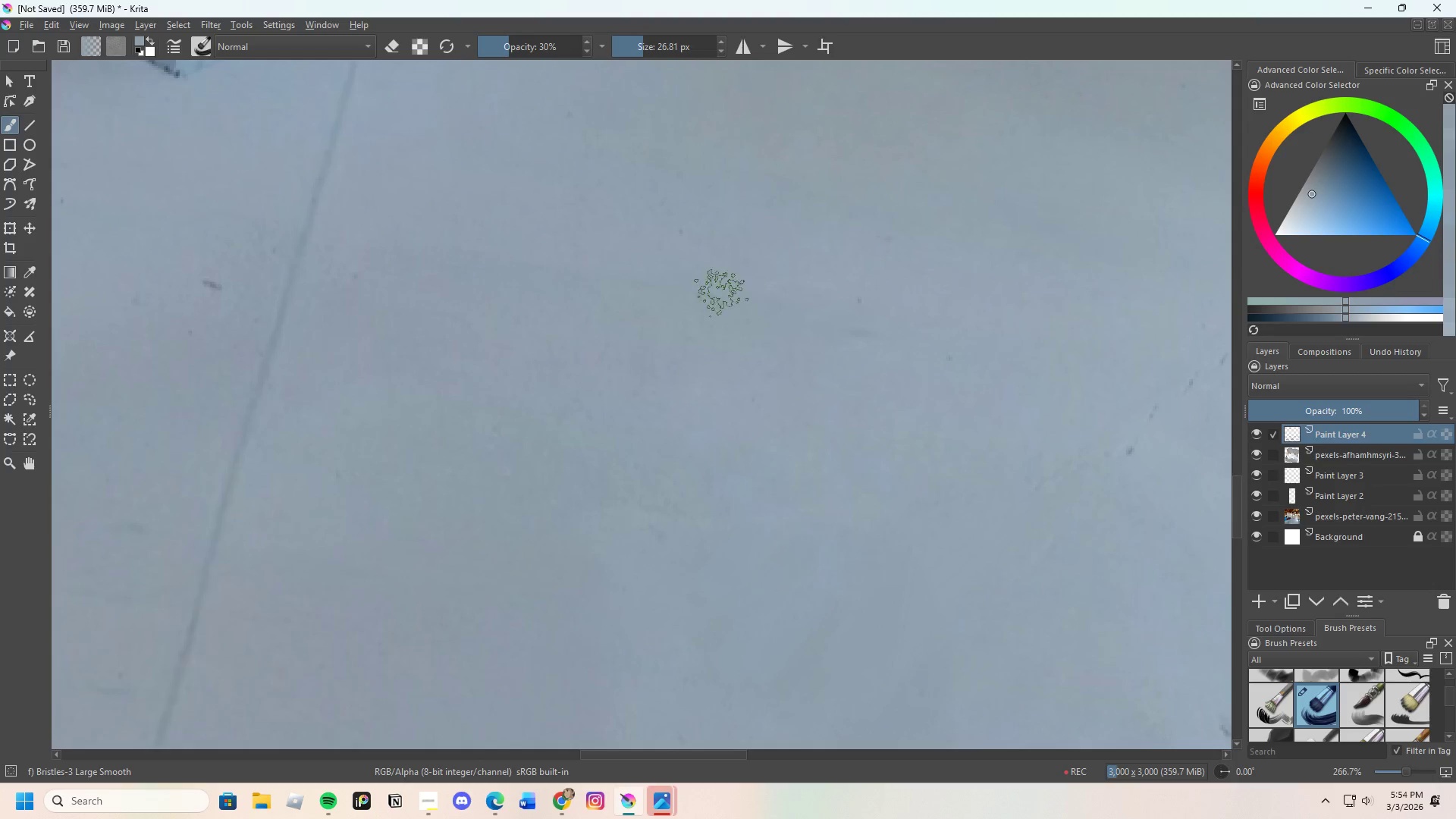 
left_click_drag(start_coordinate=[702, 300], to_coordinate=[920, 347])
 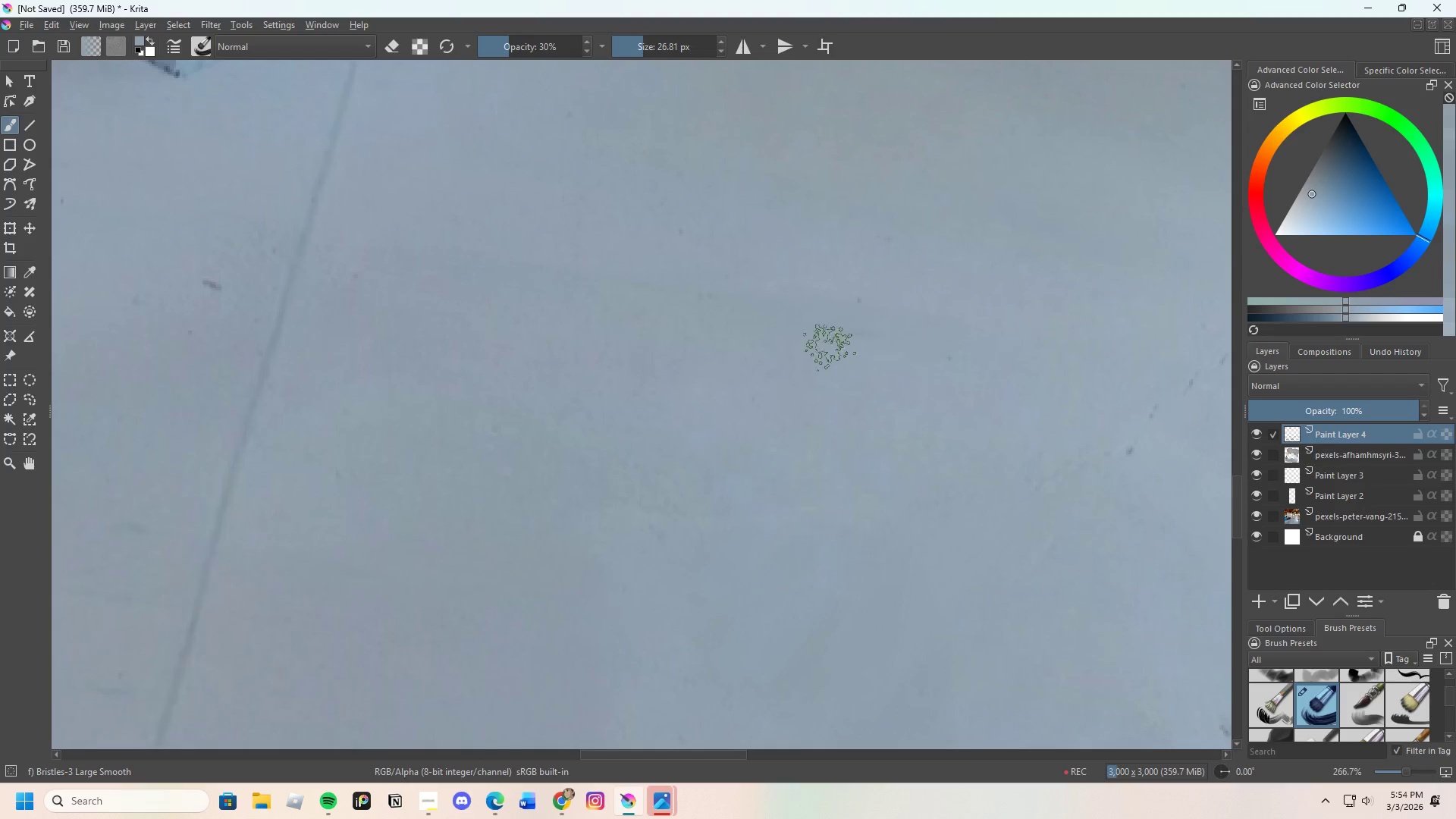 
scroll: coordinate [686, 300], scroll_direction: down, amount: 4.0
 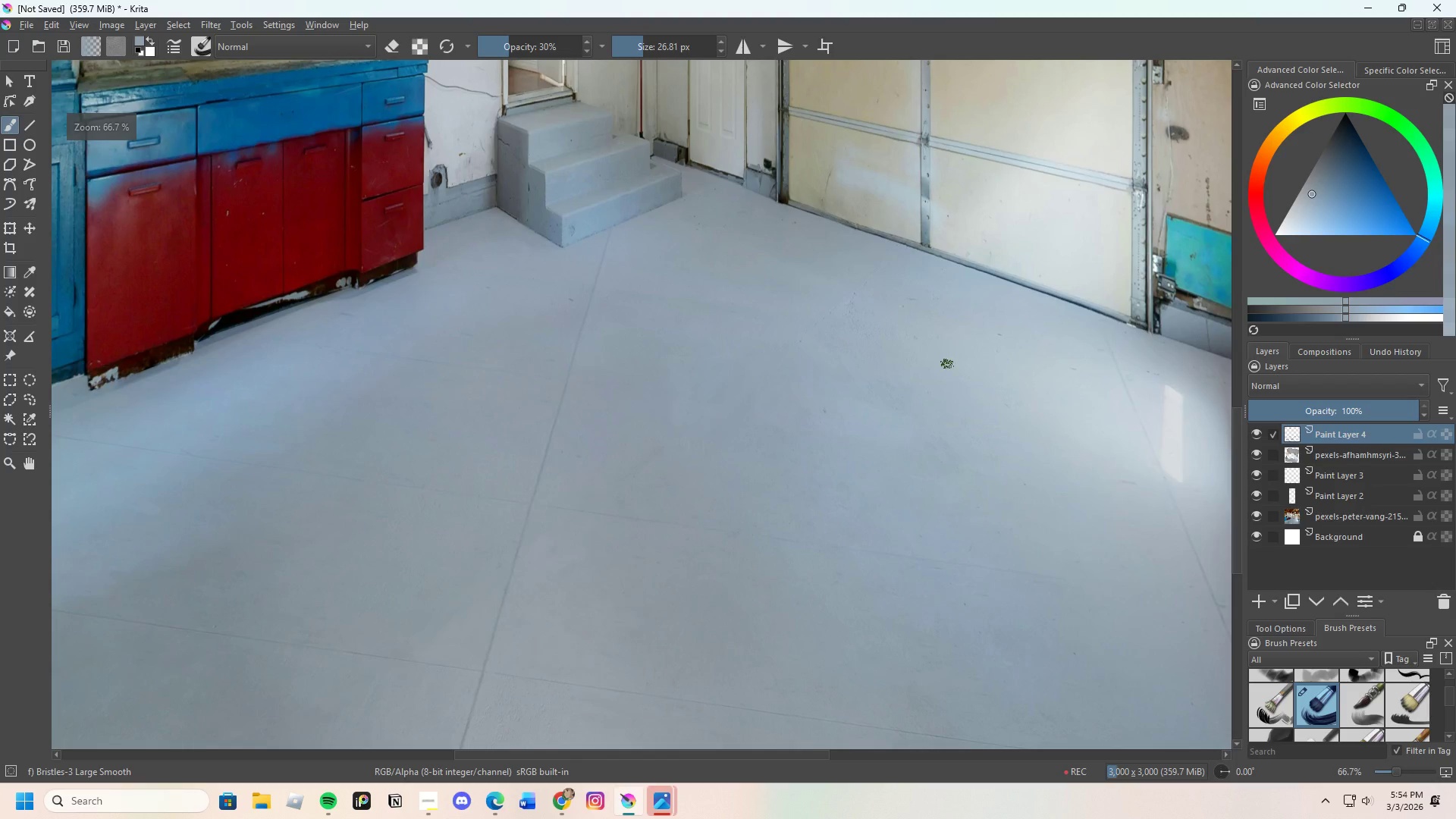 
scroll: coordinate [886, 453], scroll_direction: up, amount: 3.0
 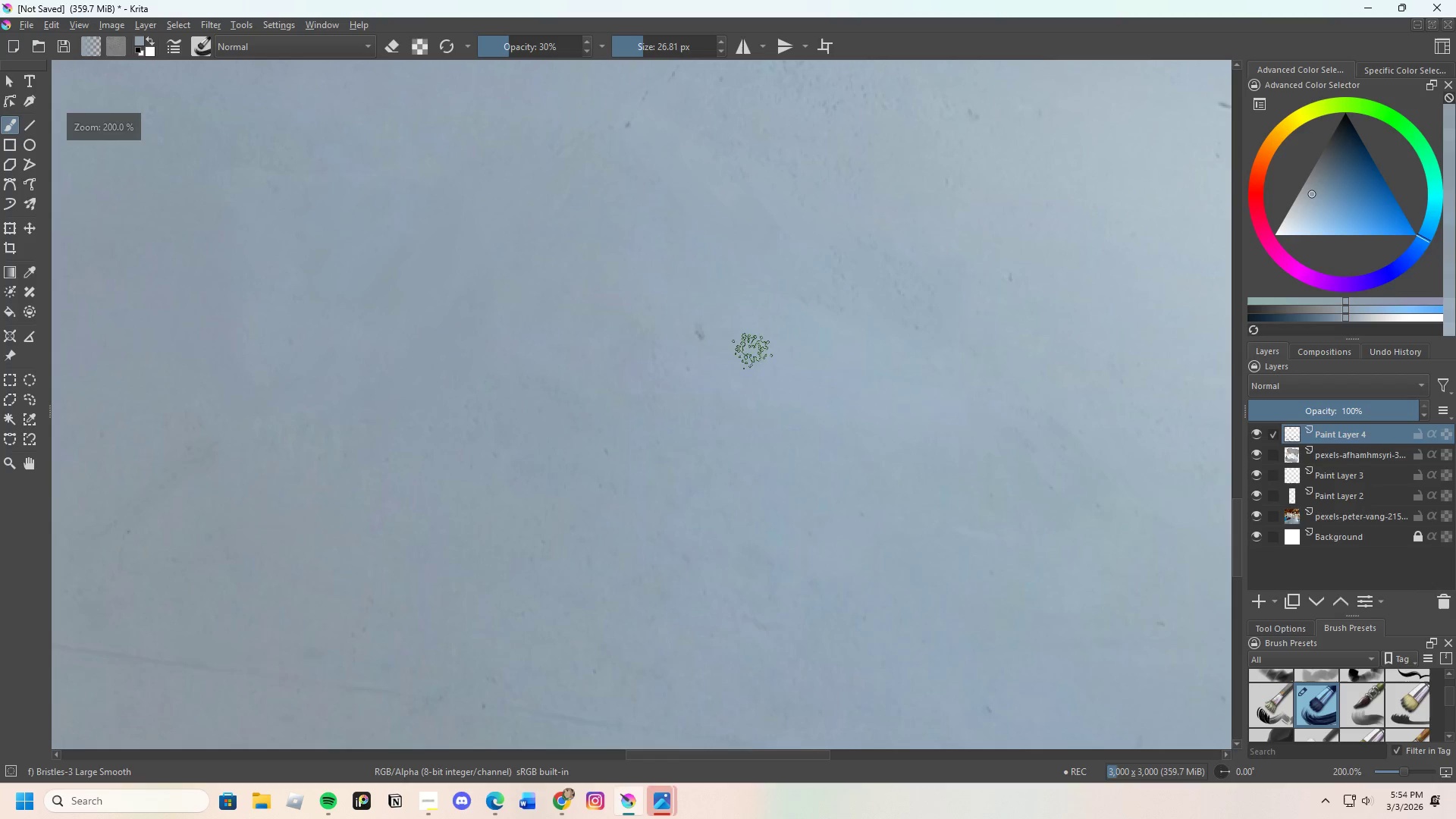 
key(Control+ControlLeft)
 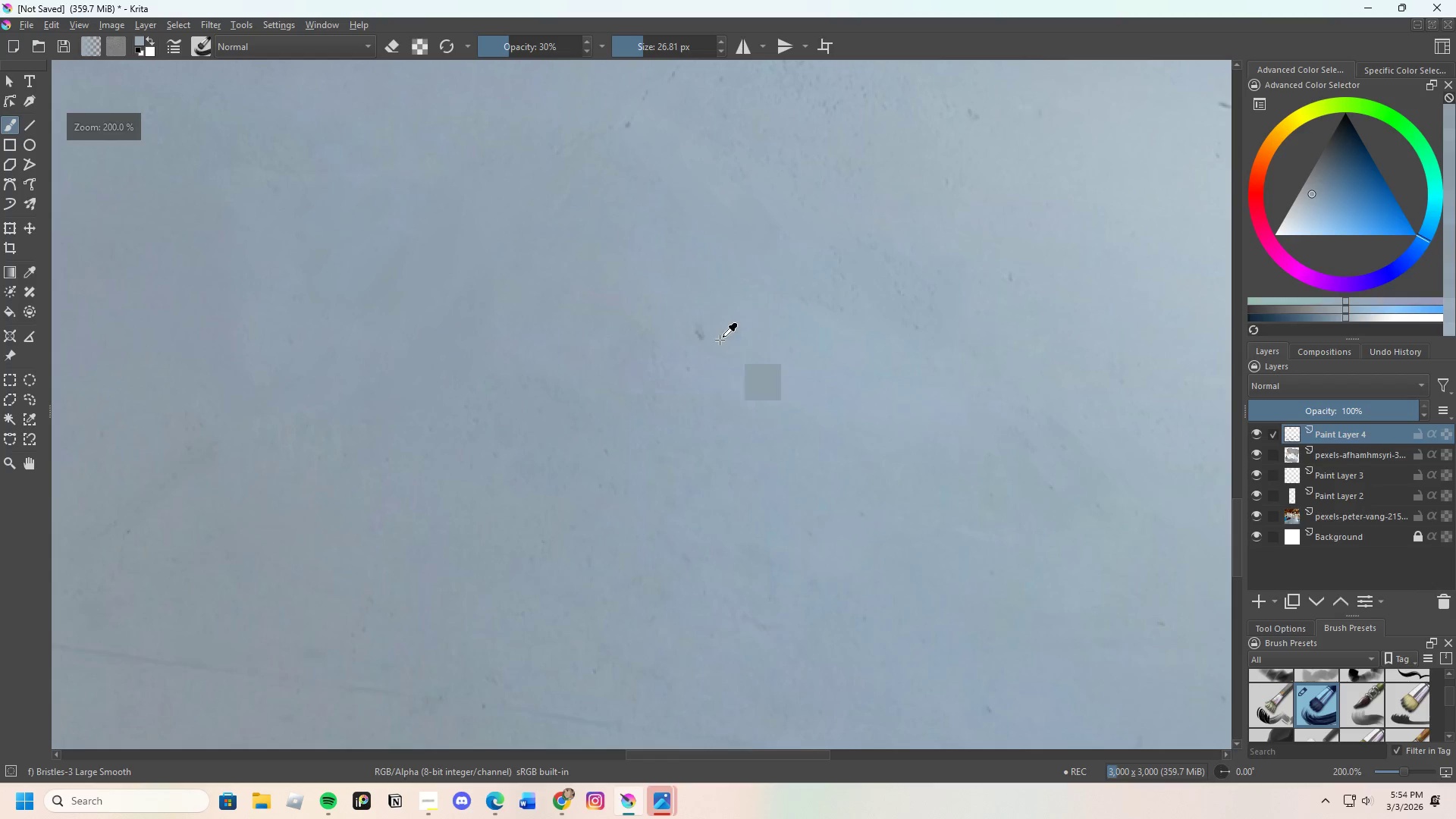 
left_click_drag(start_coordinate=[720, 340], to_coordinate=[720, 336])
 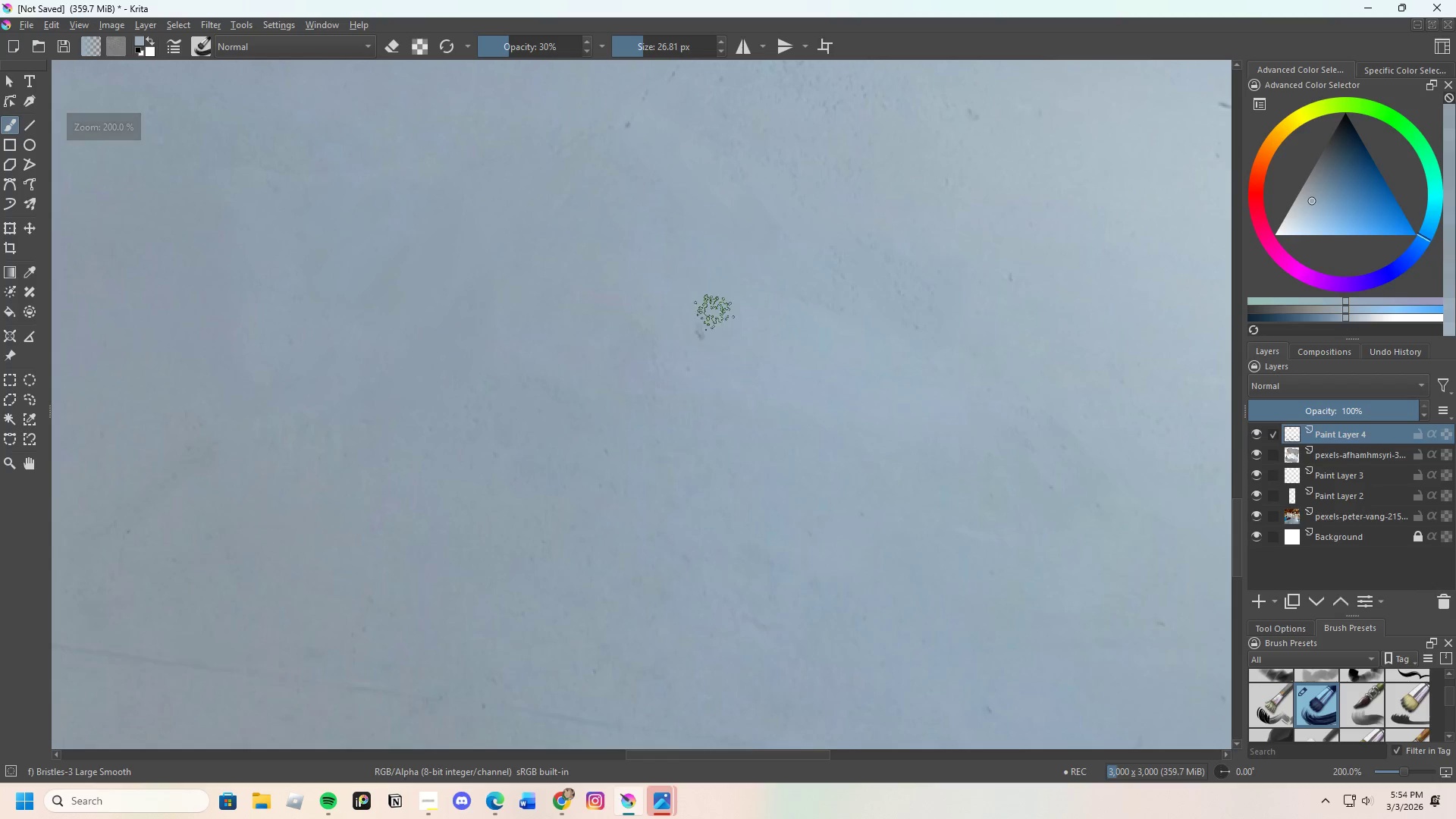 
left_click_drag(start_coordinate=[711, 319], to_coordinate=[720, 318])
 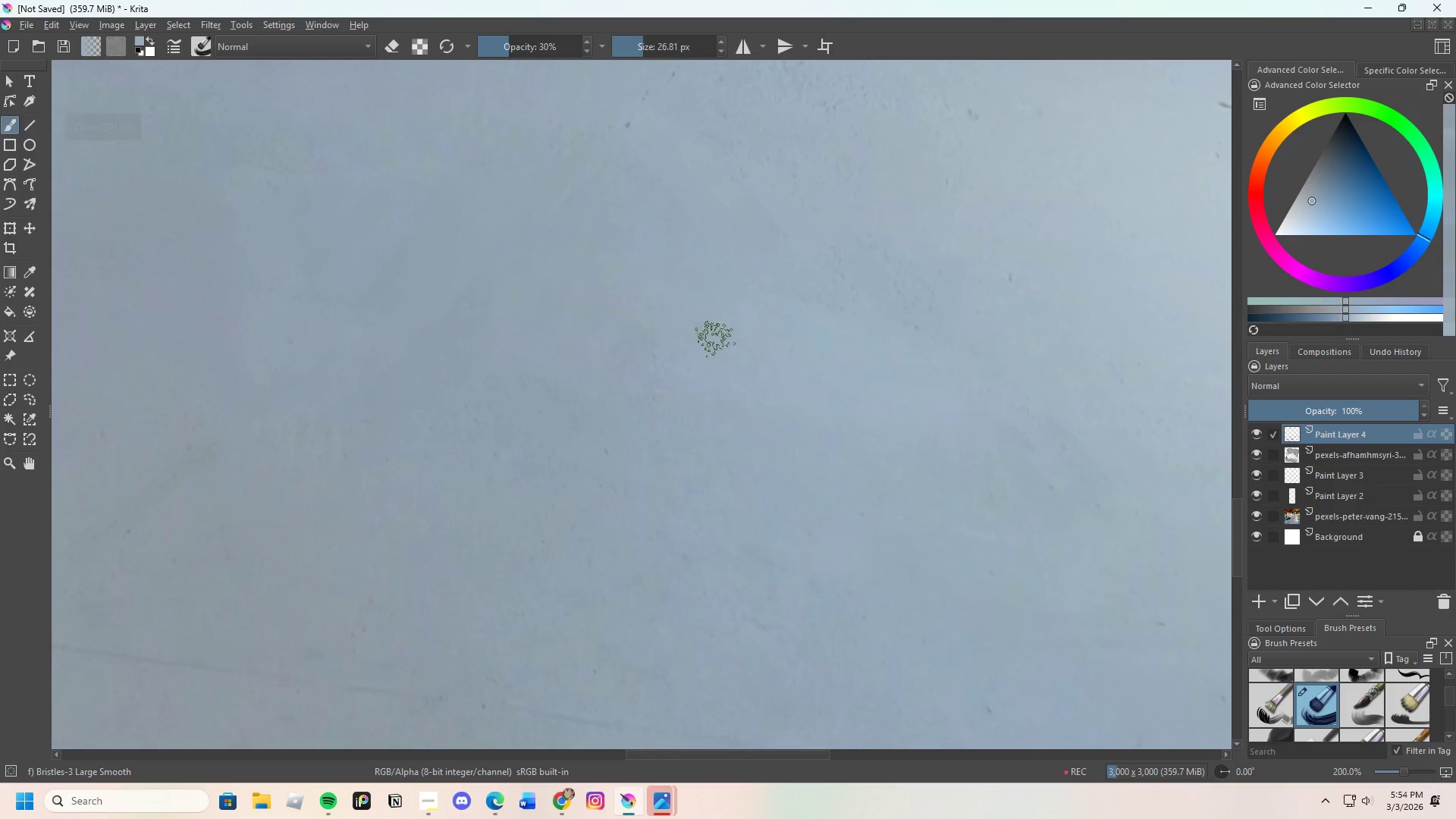 
left_click_drag(start_coordinate=[718, 318], to_coordinate=[714, 293])
 